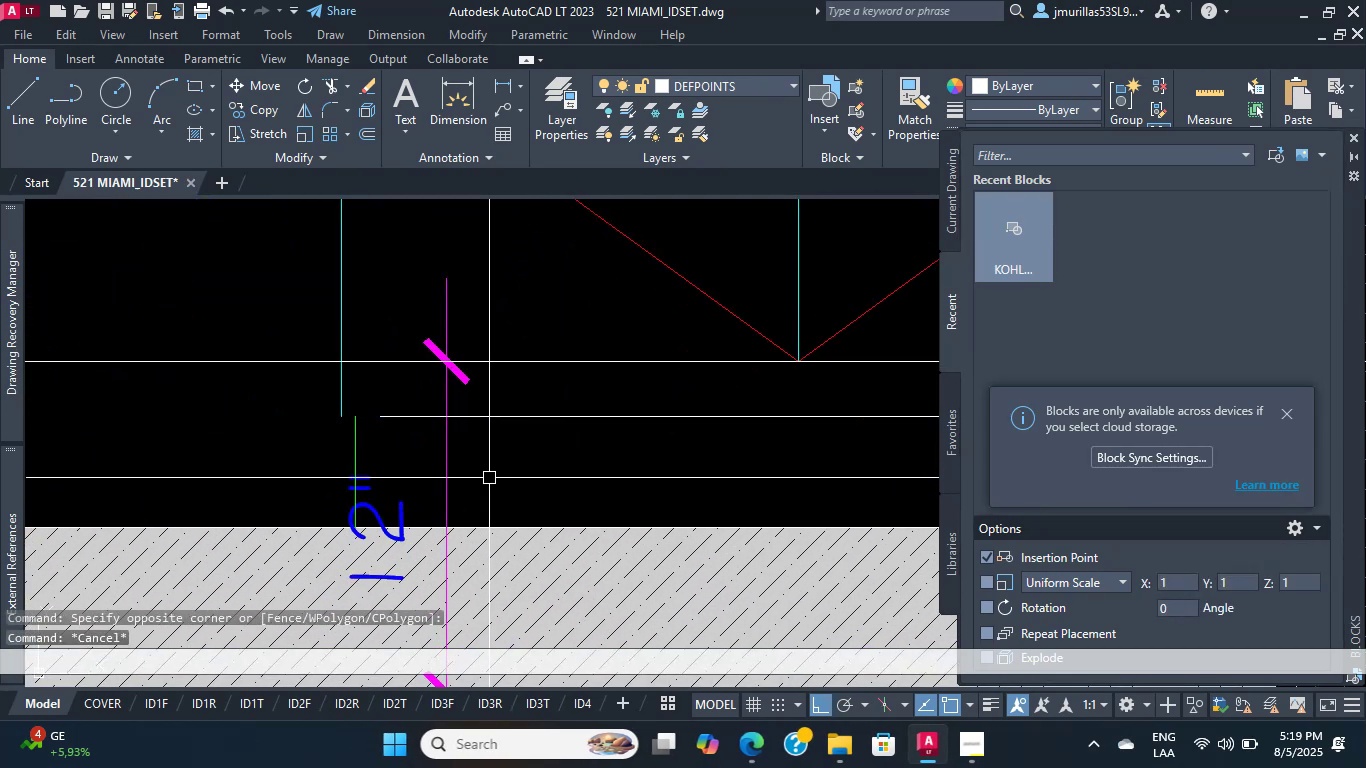 
left_click_drag(start_coordinate=[450, 481], to_coordinate=[443, 481])
 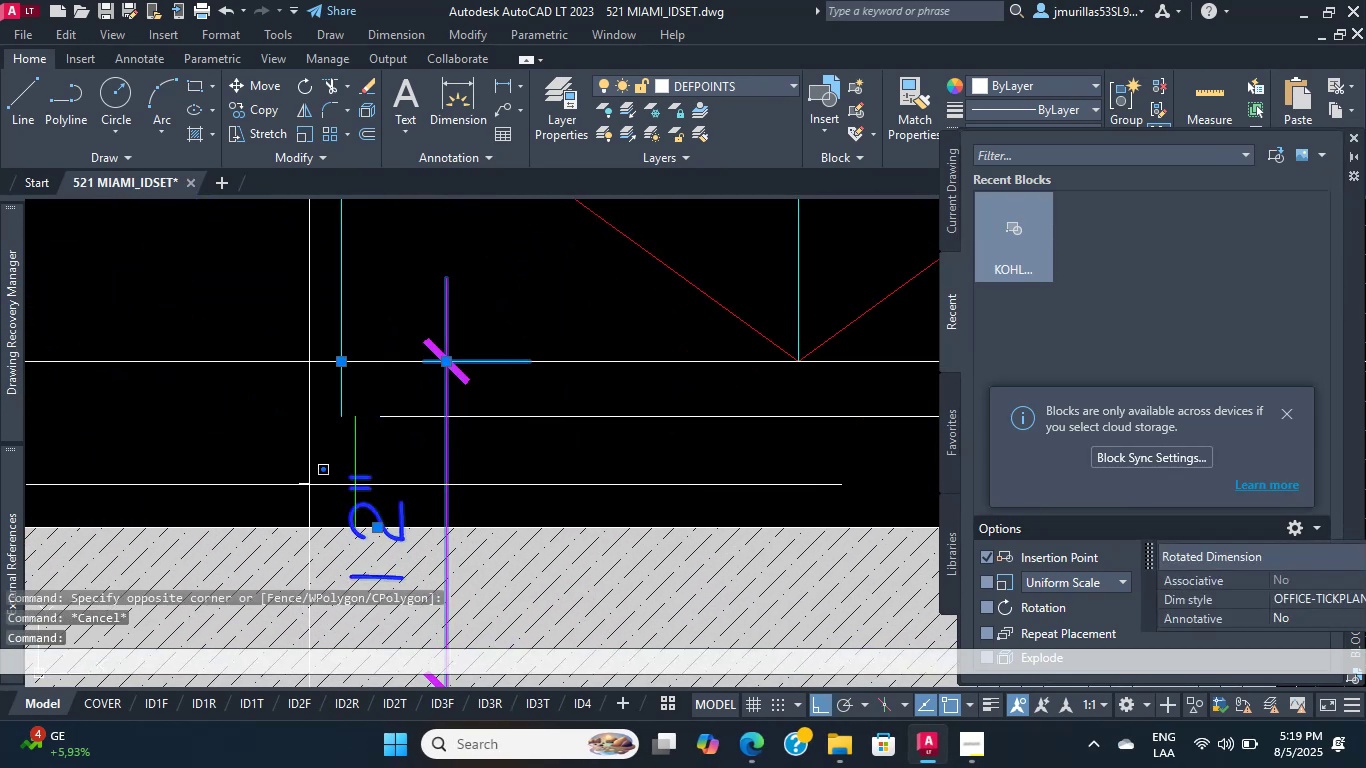 
scroll: coordinate [345, 492], scroll_direction: down, amount: 2.0
 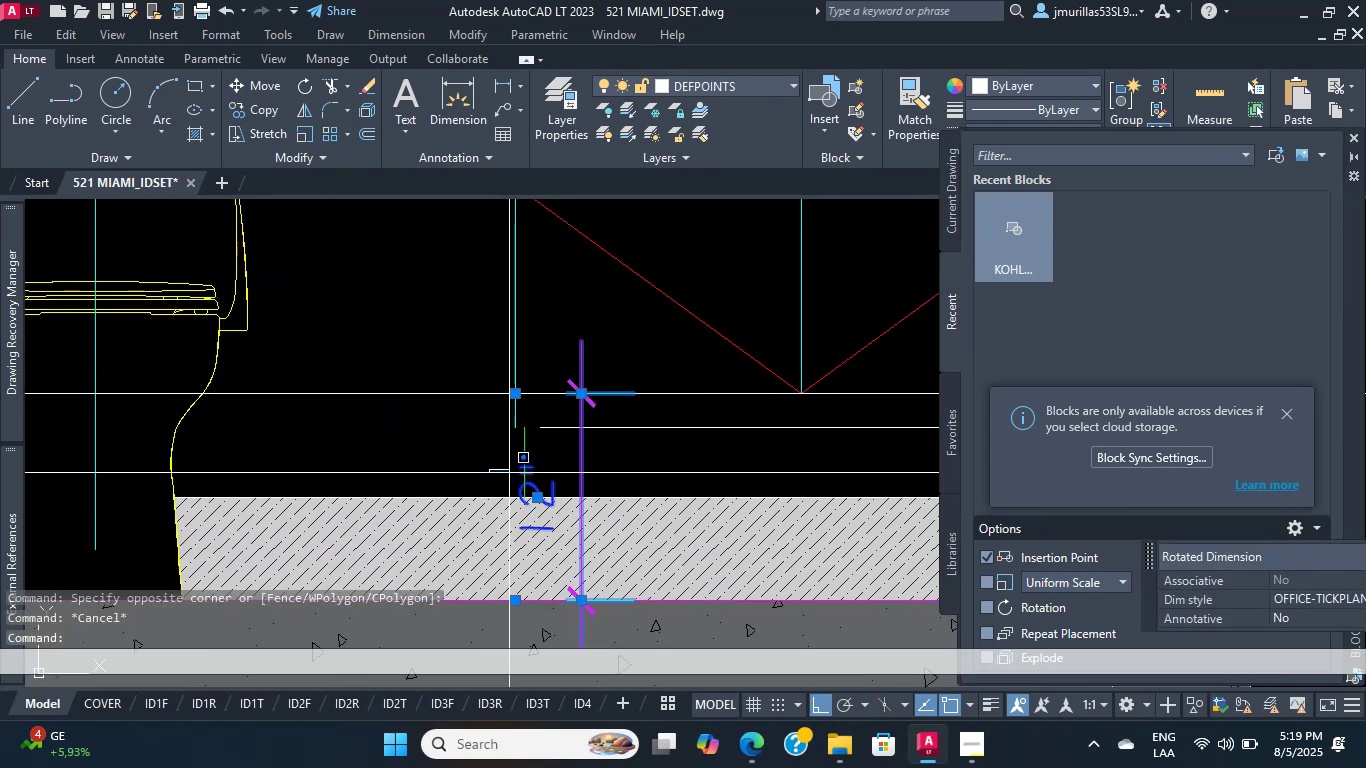 
scroll: coordinate [570, 488], scroll_direction: up, amount: 1.0
 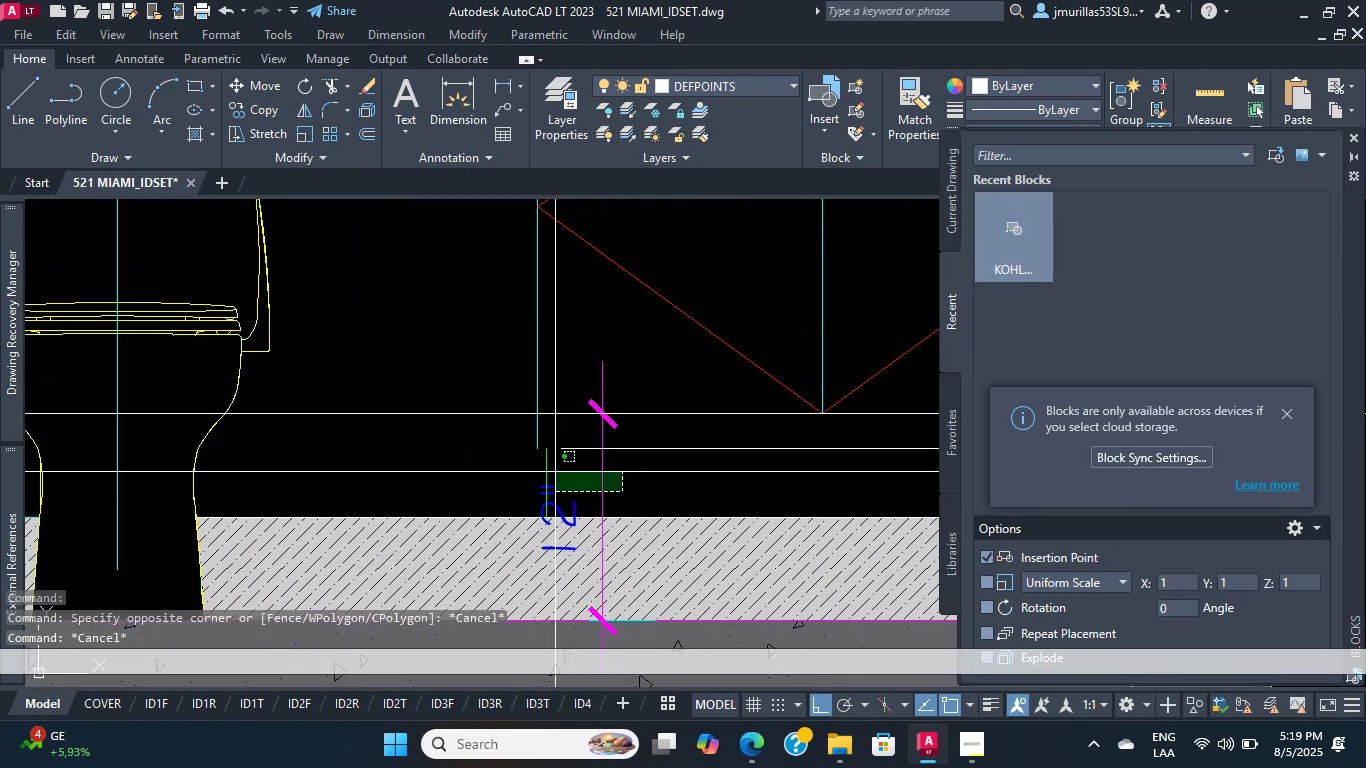 
key(Escape)
 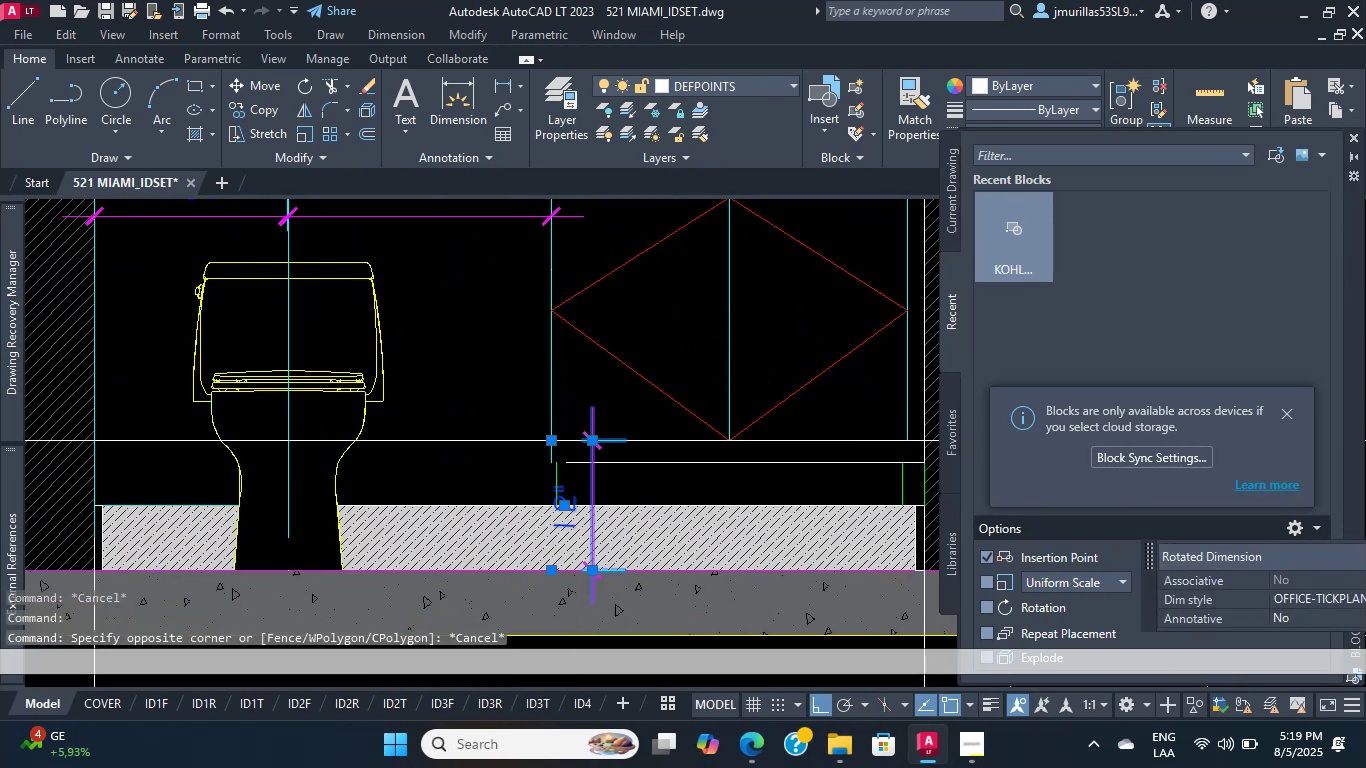 
key(Escape)
 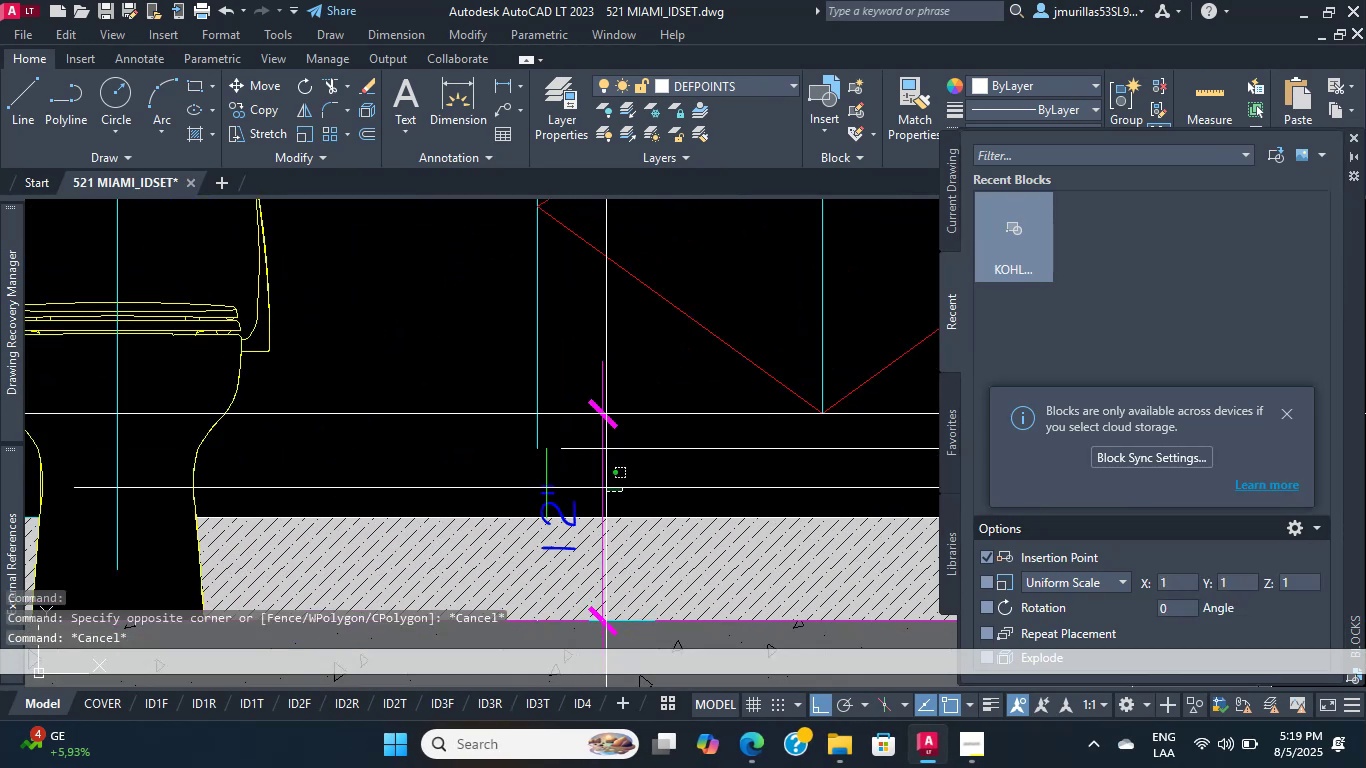 
double_click([555, 472])
 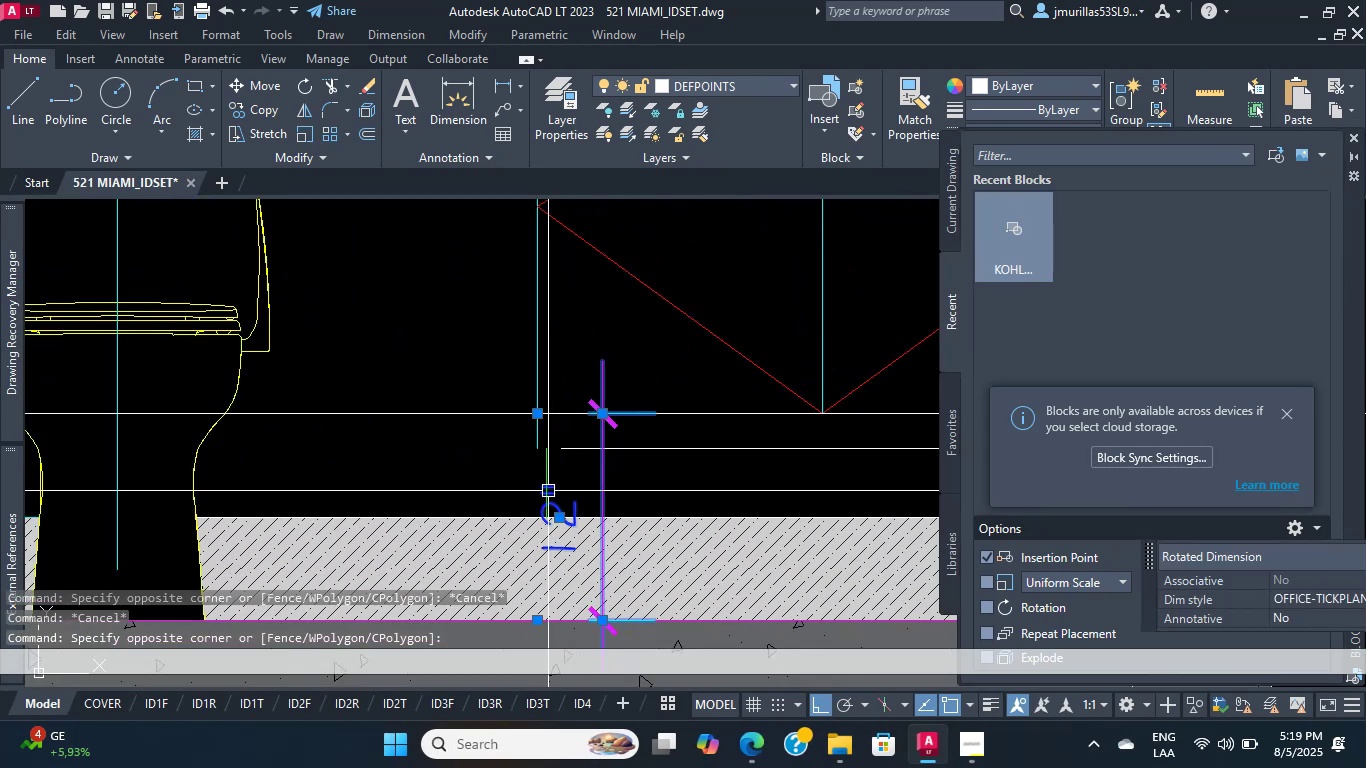 
scroll: coordinate [547, 505], scroll_direction: down, amount: 2.0
 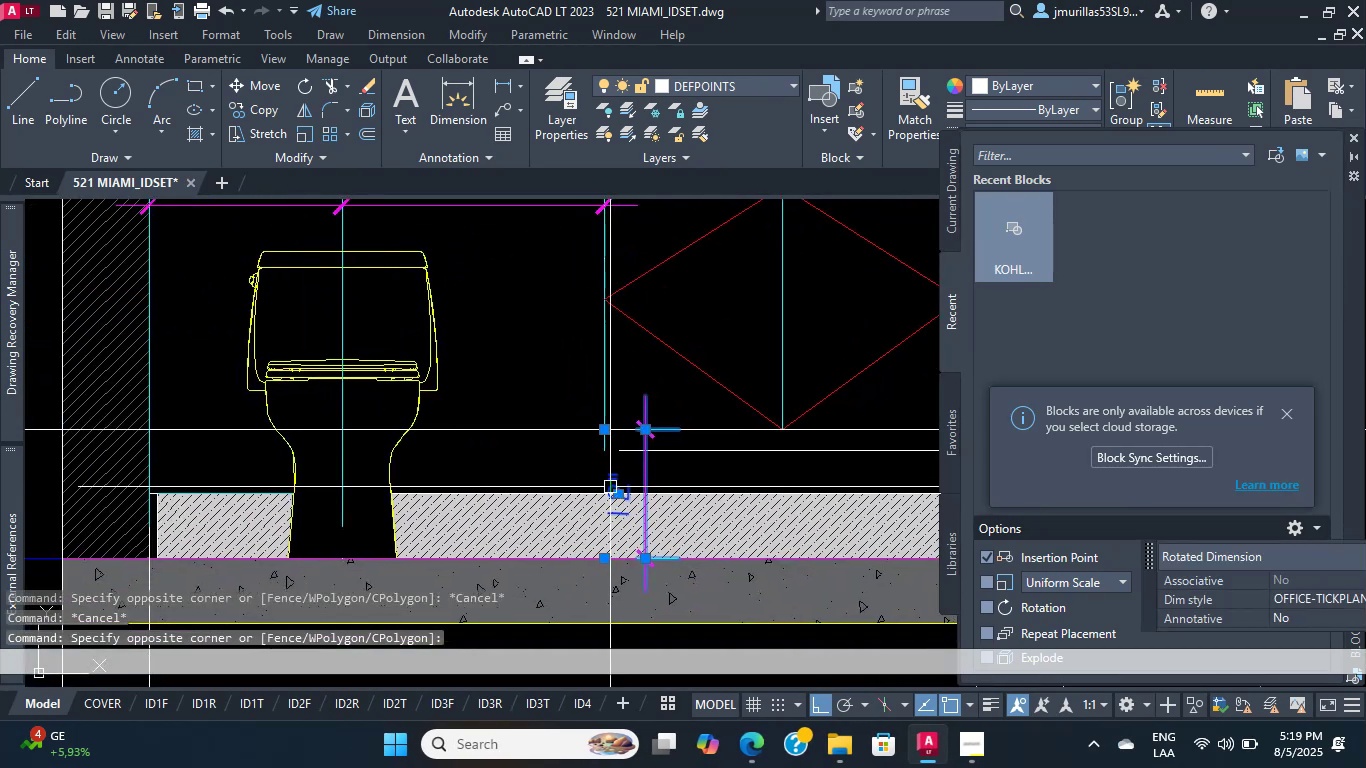 
key(M)
 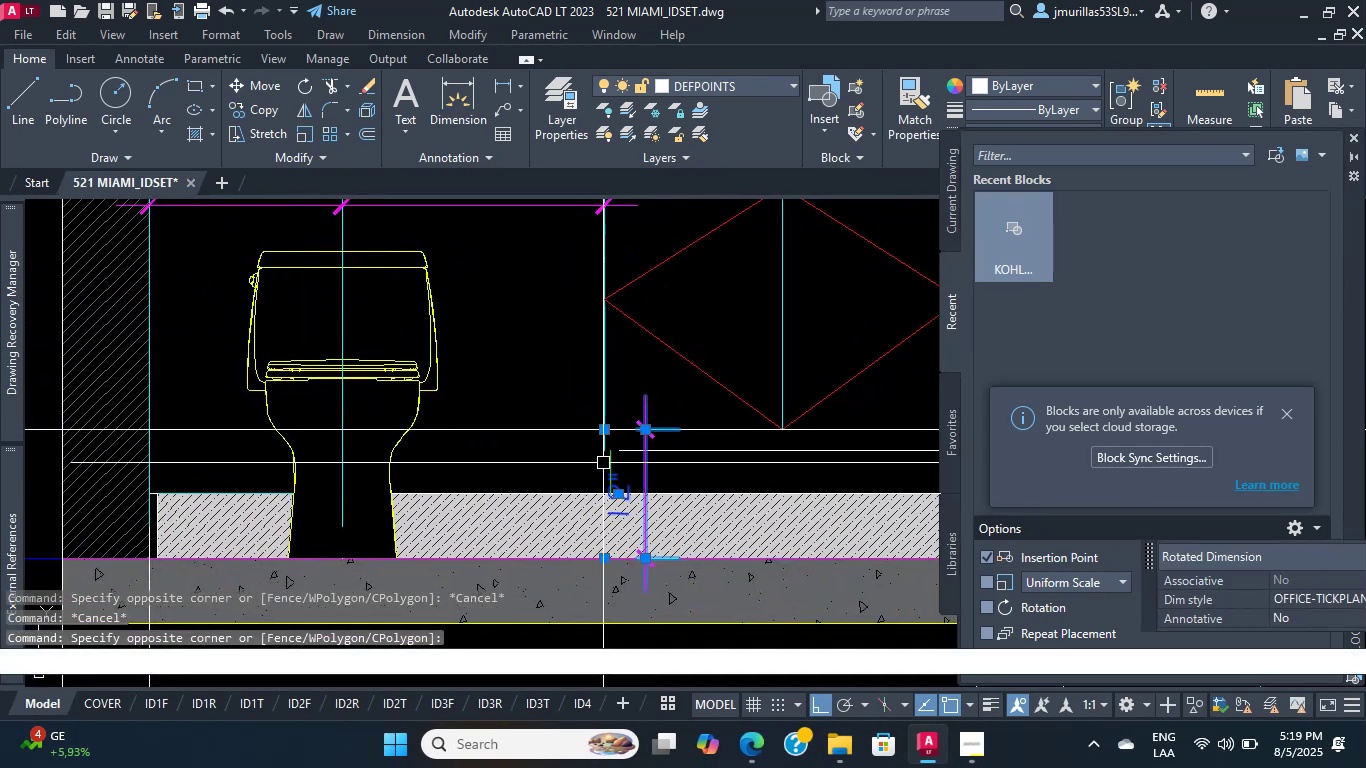 
key(Space)
 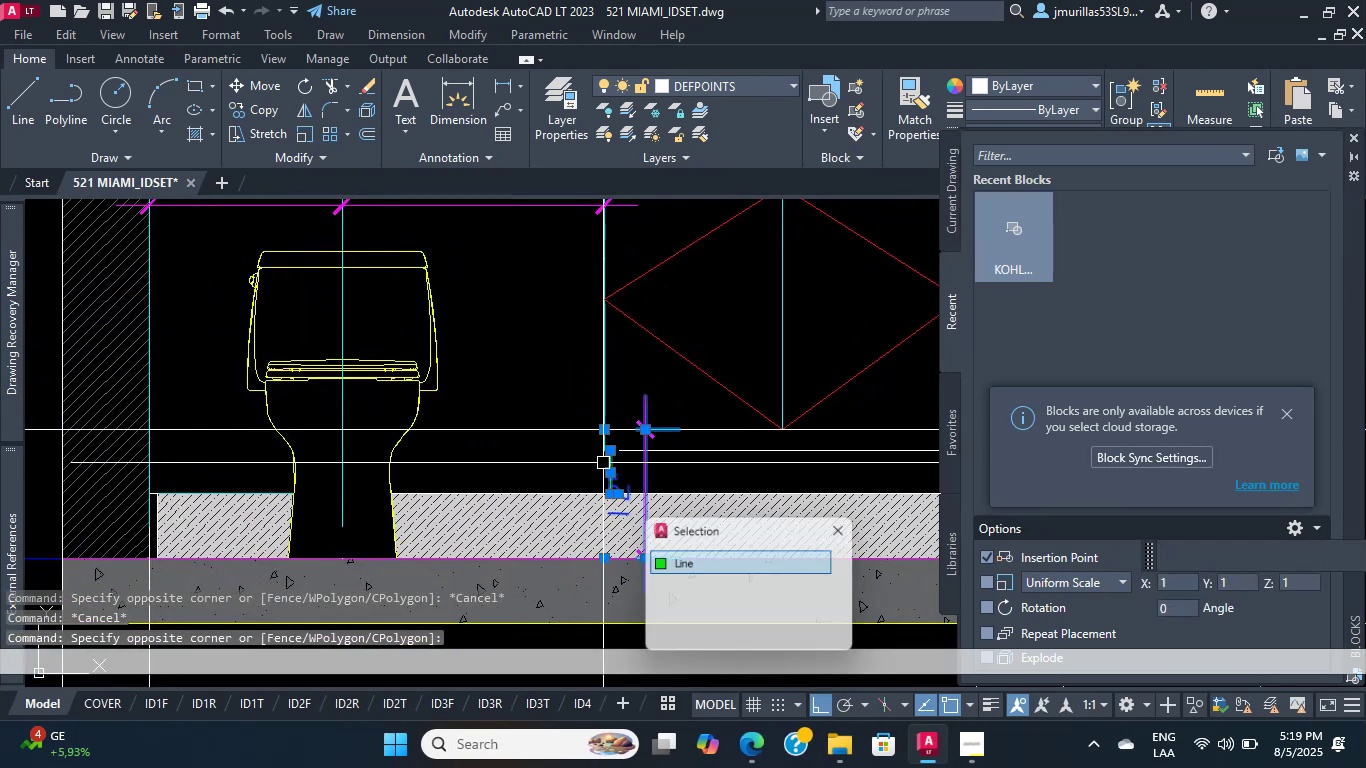 
scroll: coordinate [629, 484], scroll_direction: up, amount: 8.0
 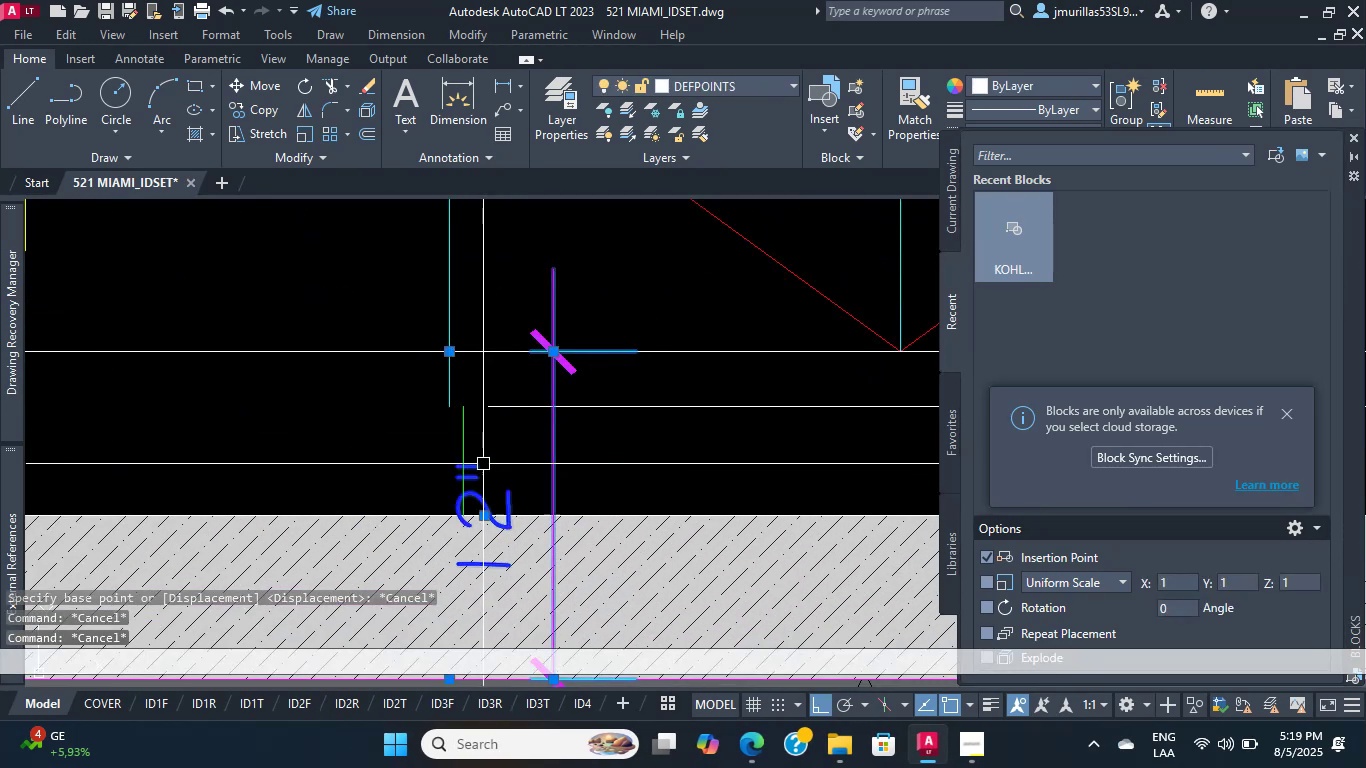 
key(Escape)
 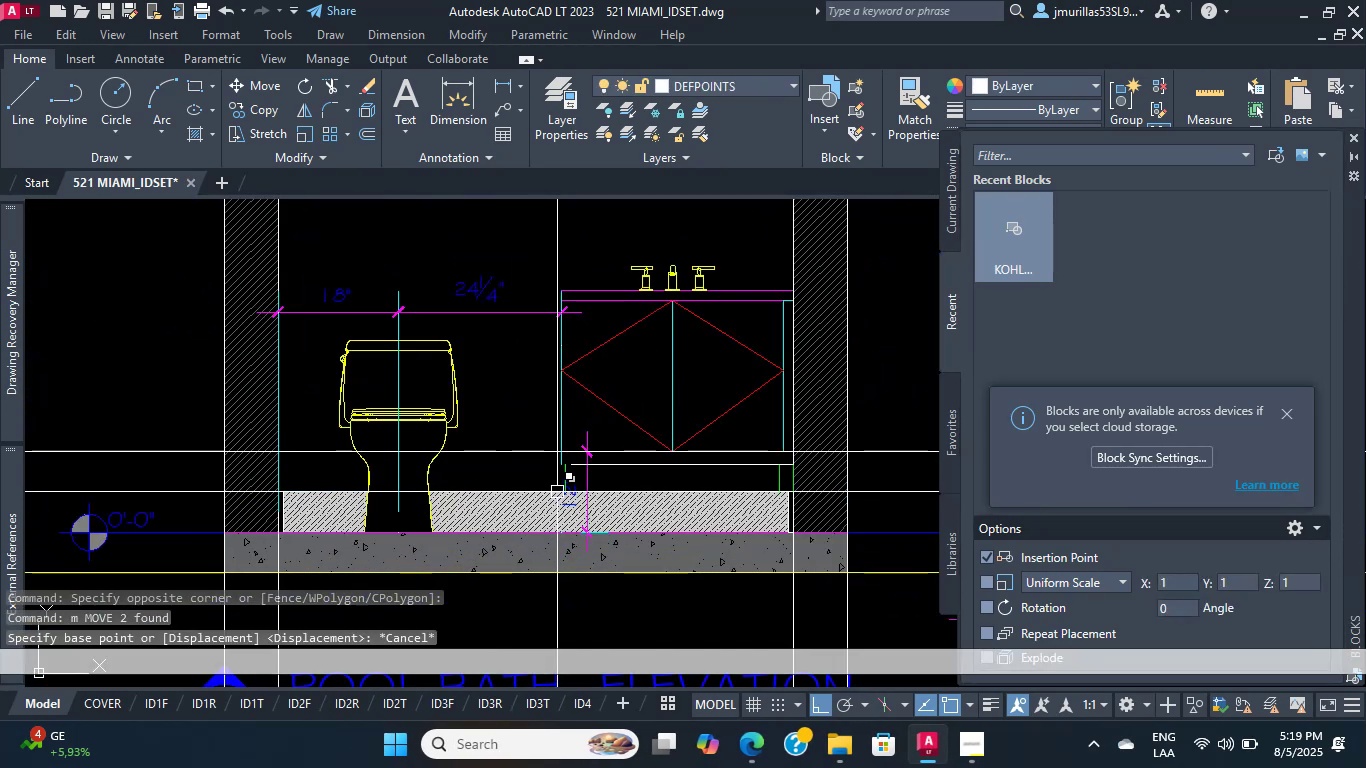 
key(Escape)
 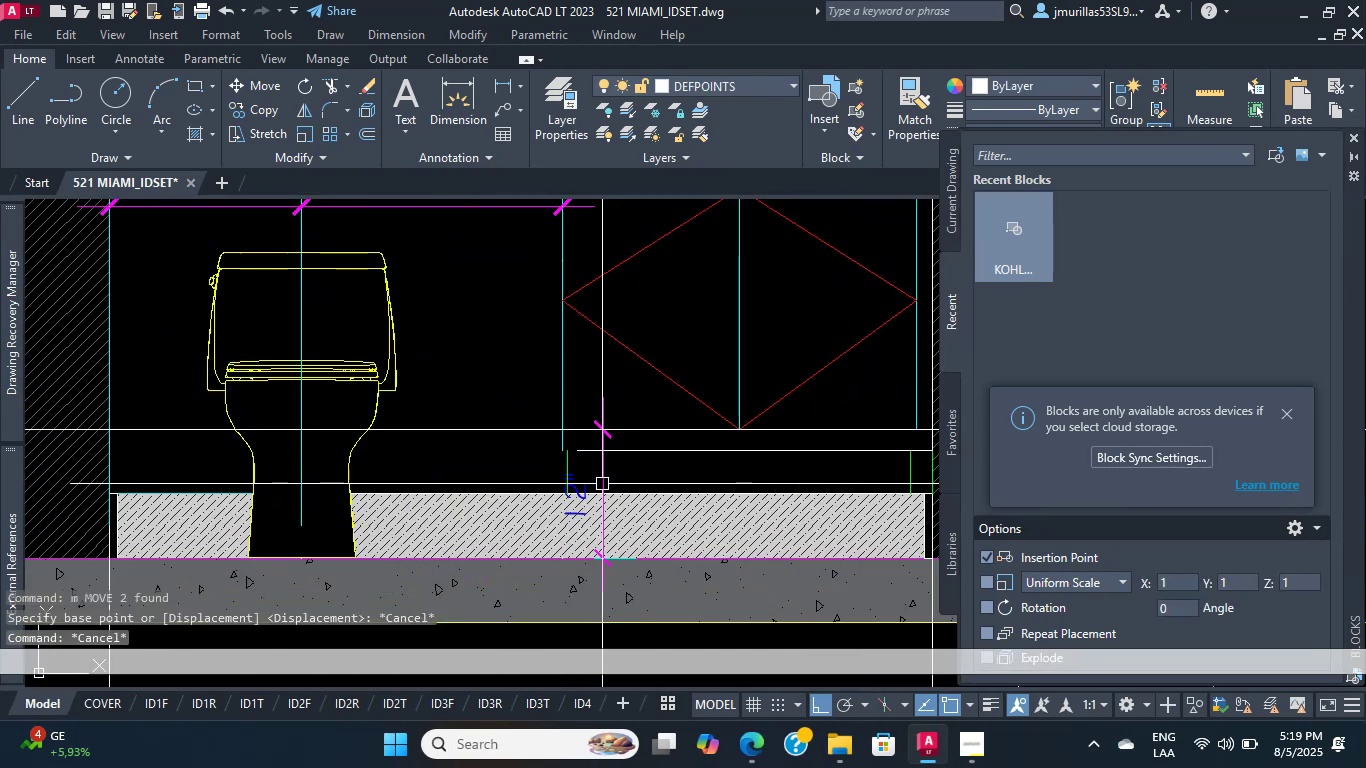 
key(Escape)
 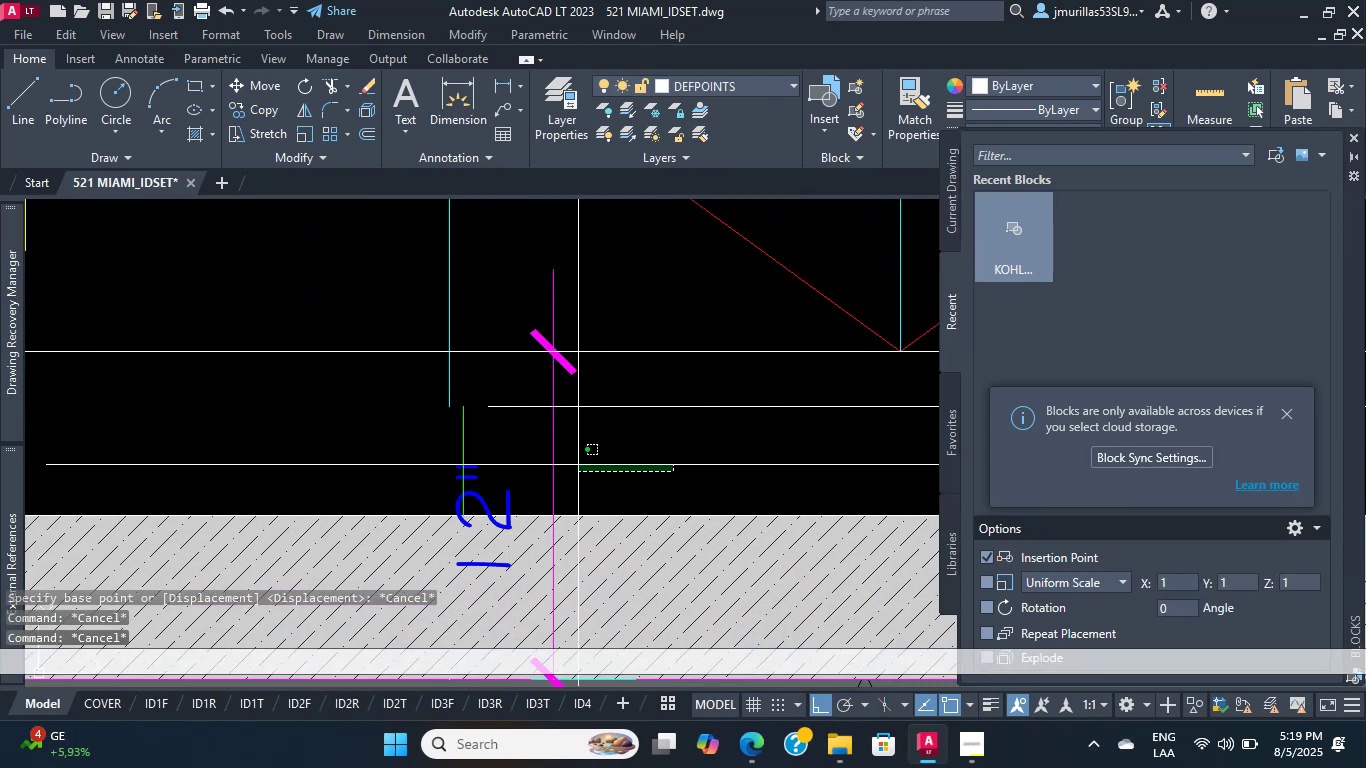 
double_click([483, 464])
 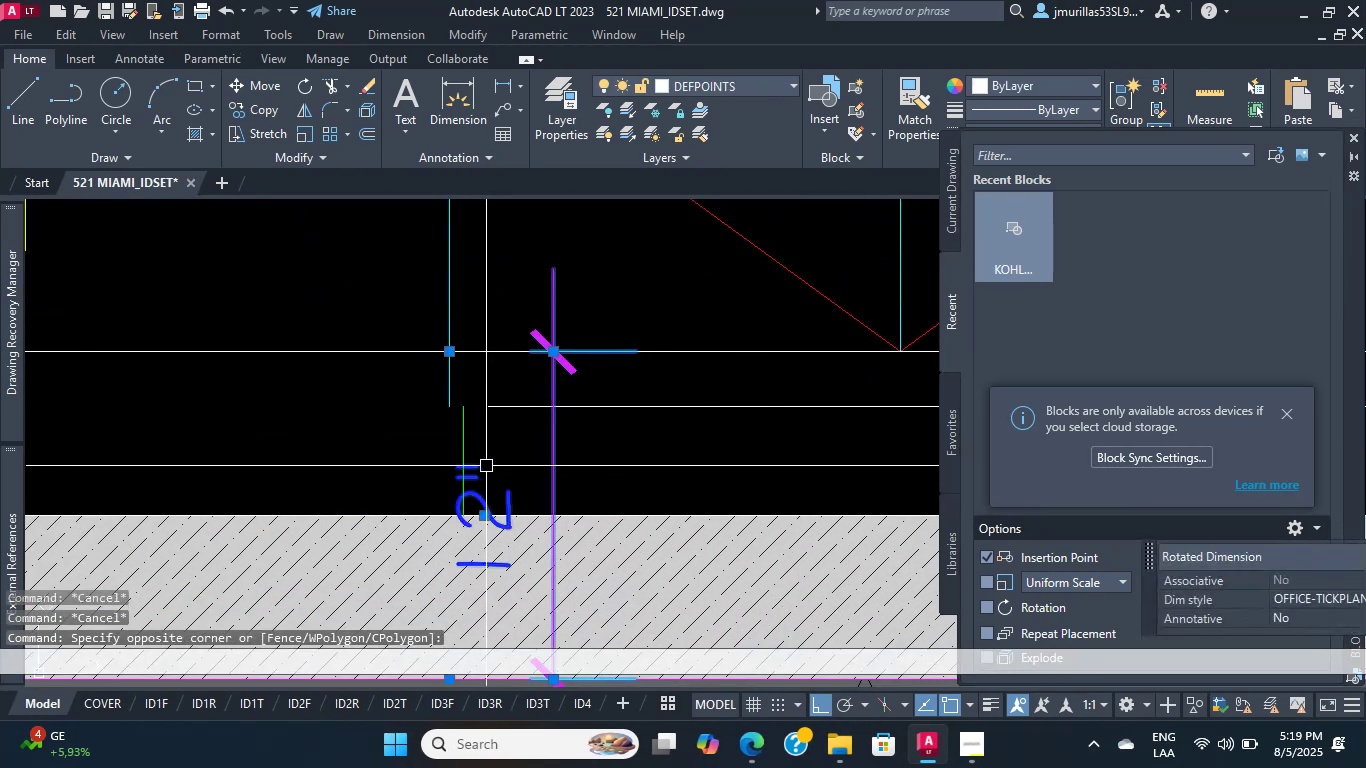 
scroll: coordinate [500, 491], scroll_direction: down, amount: 1.0
 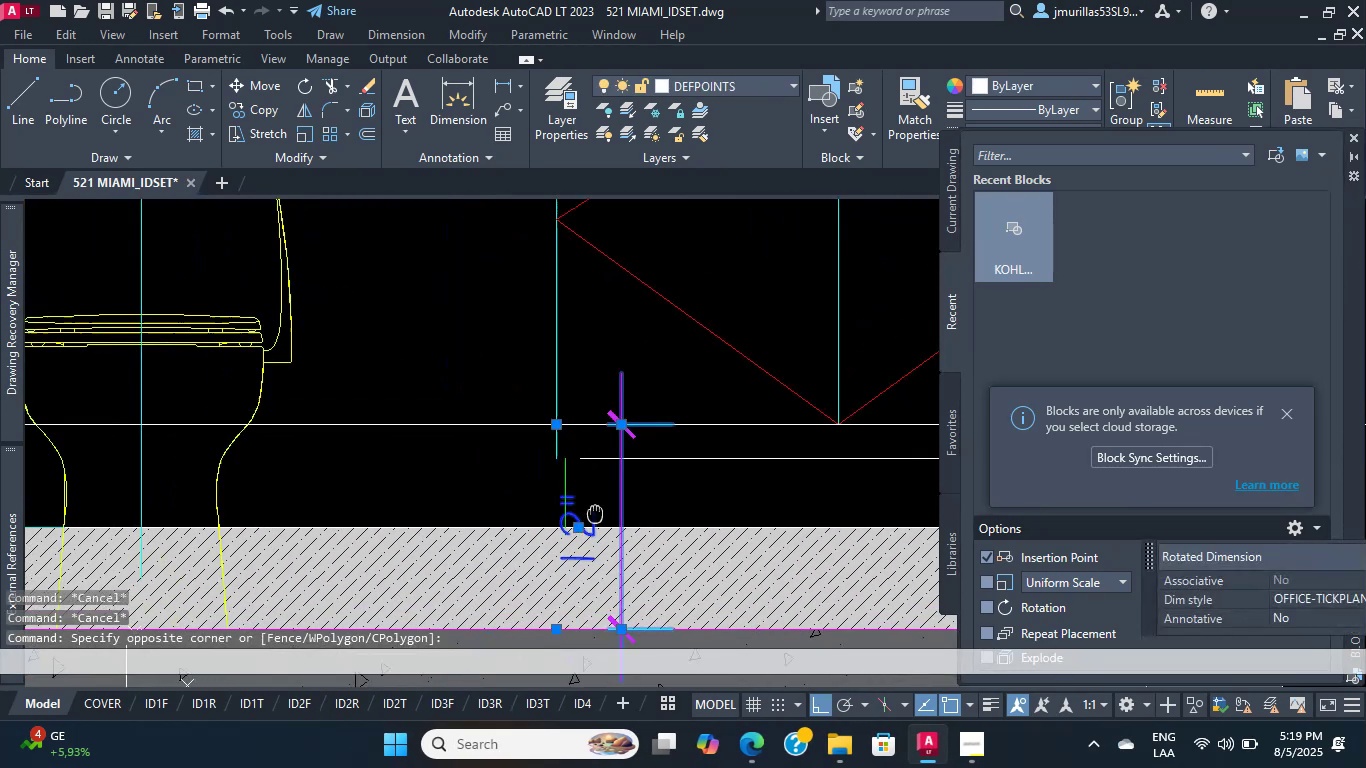 
key(M)
 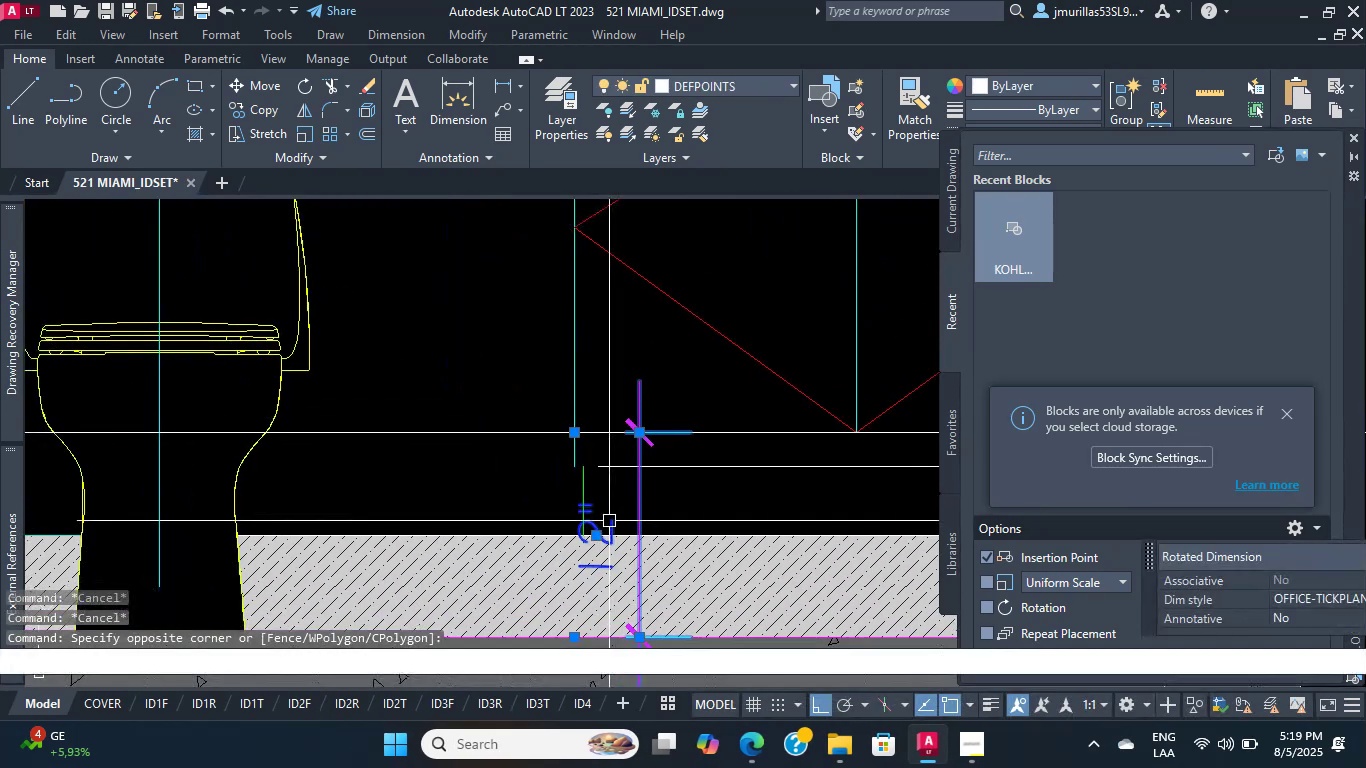 
key(Space)
 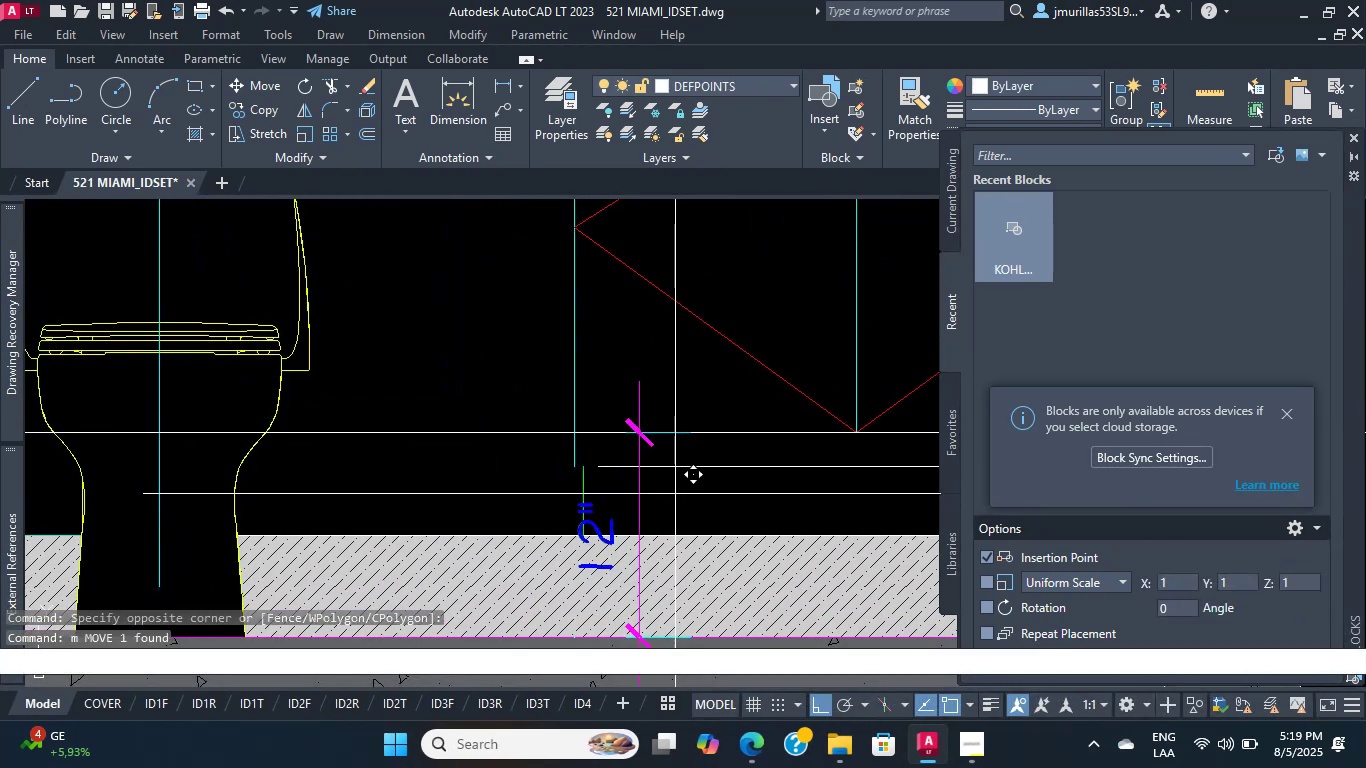 
scroll: coordinate [397, 515], scroll_direction: down, amount: 5.0
 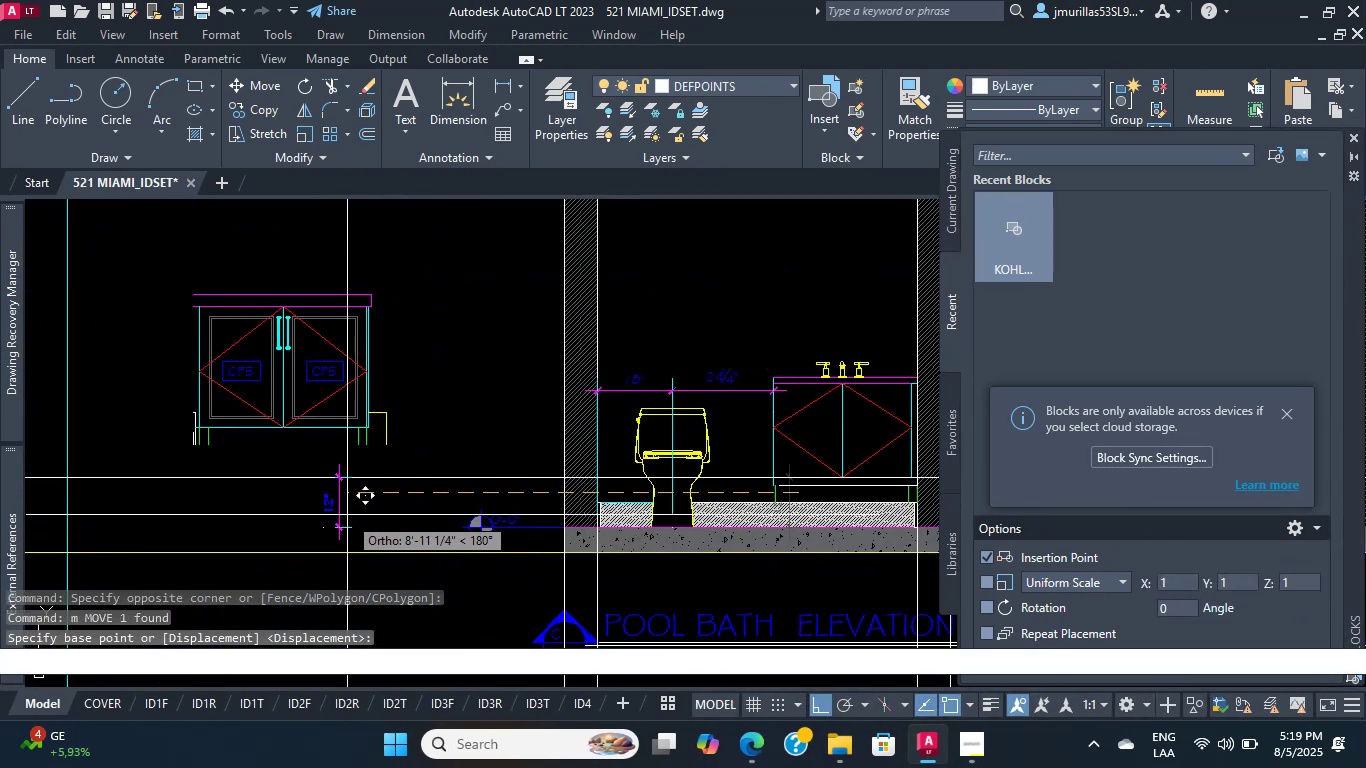 
left_click([333, 513])
 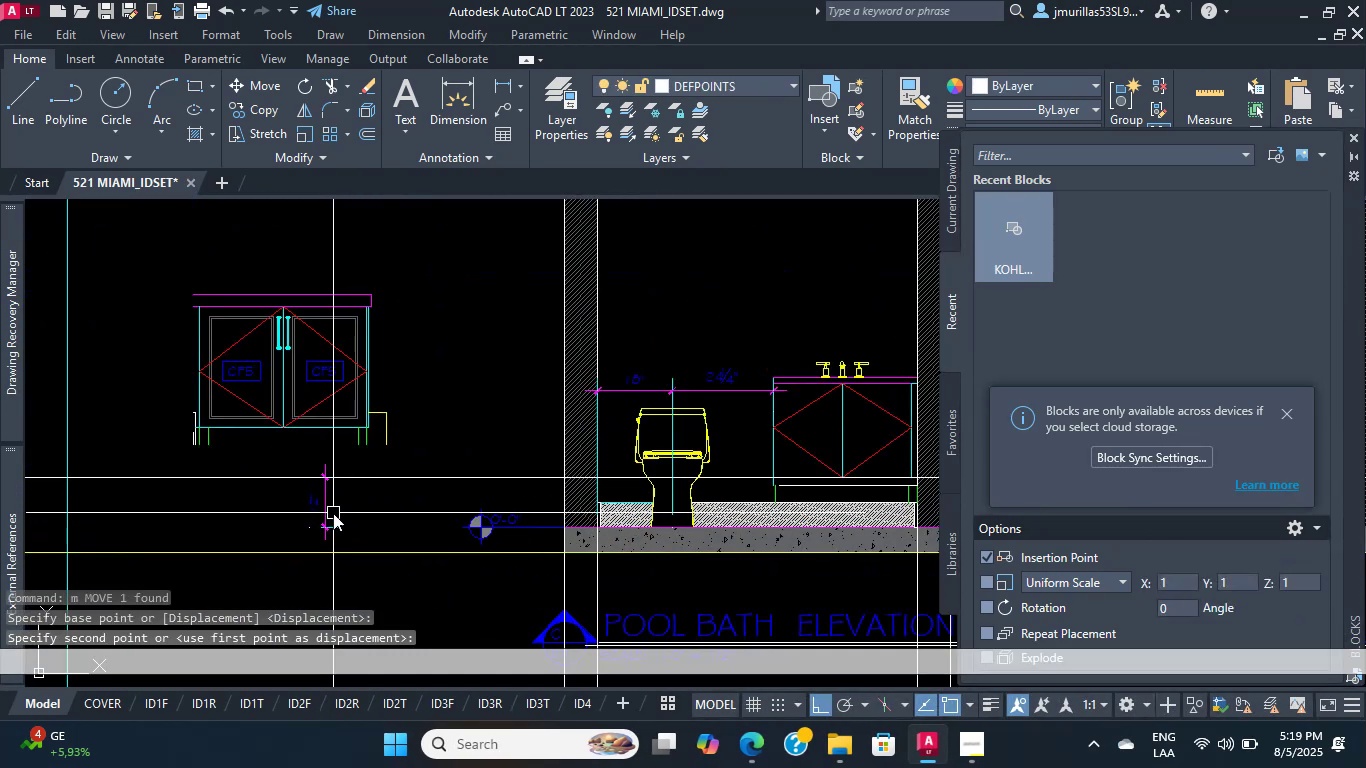 
key(Escape)
 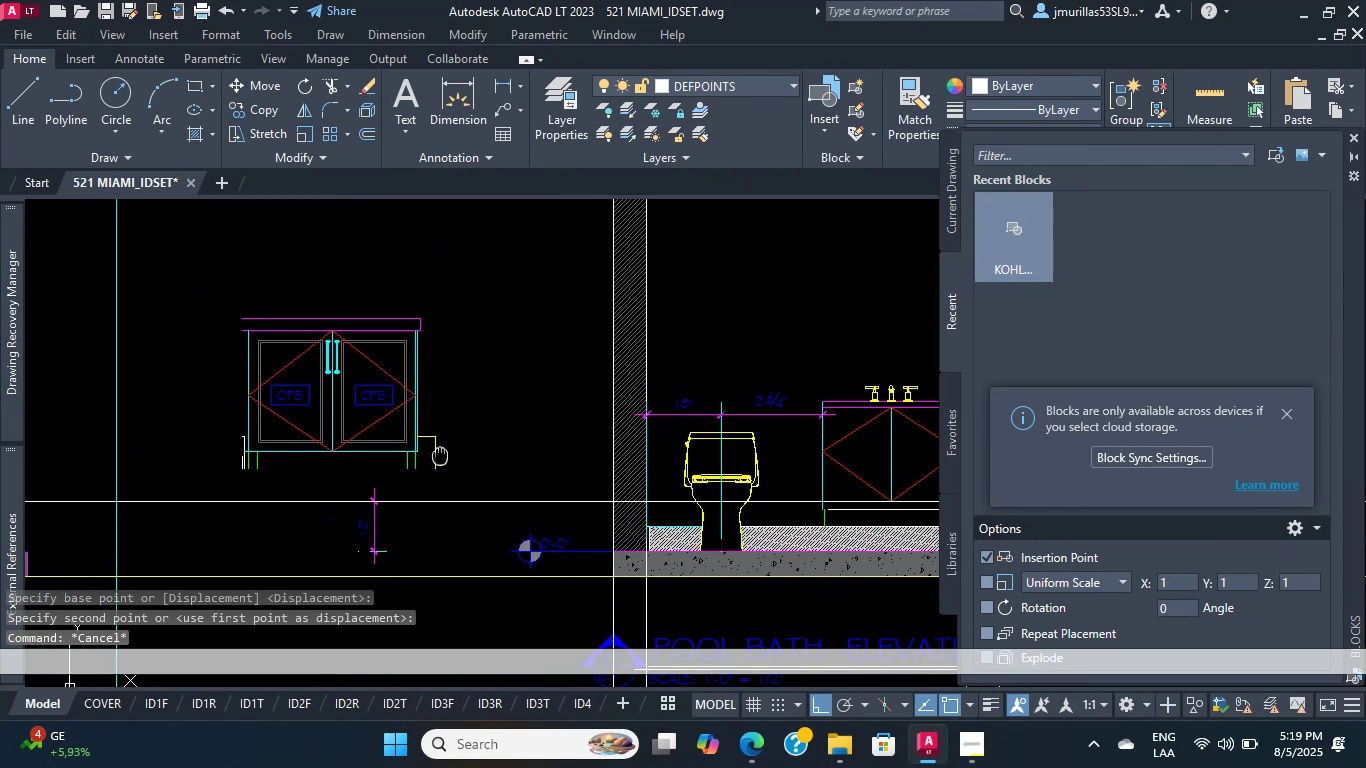 
scroll: coordinate [429, 461], scroll_direction: up, amount: 3.0
 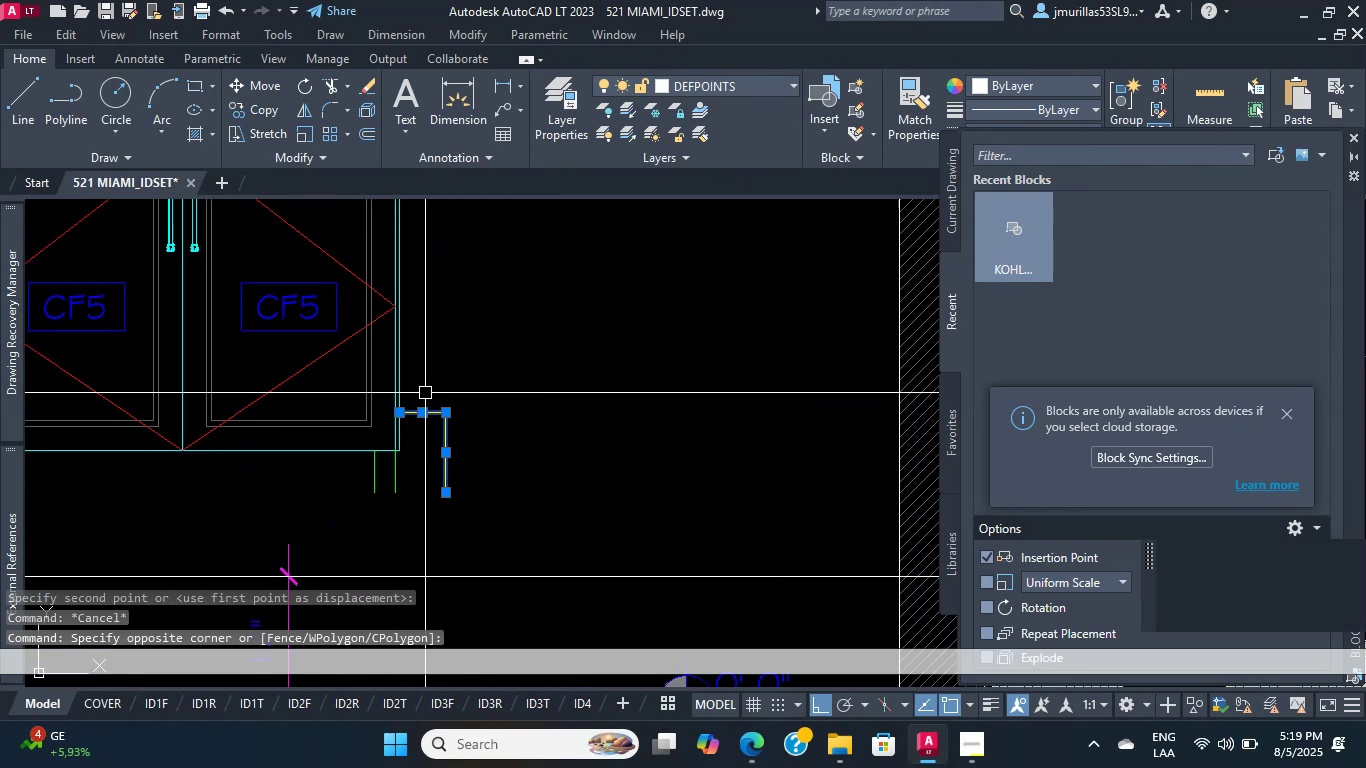 
scroll: coordinate [547, 504], scroll_direction: down, amount: 2.0
 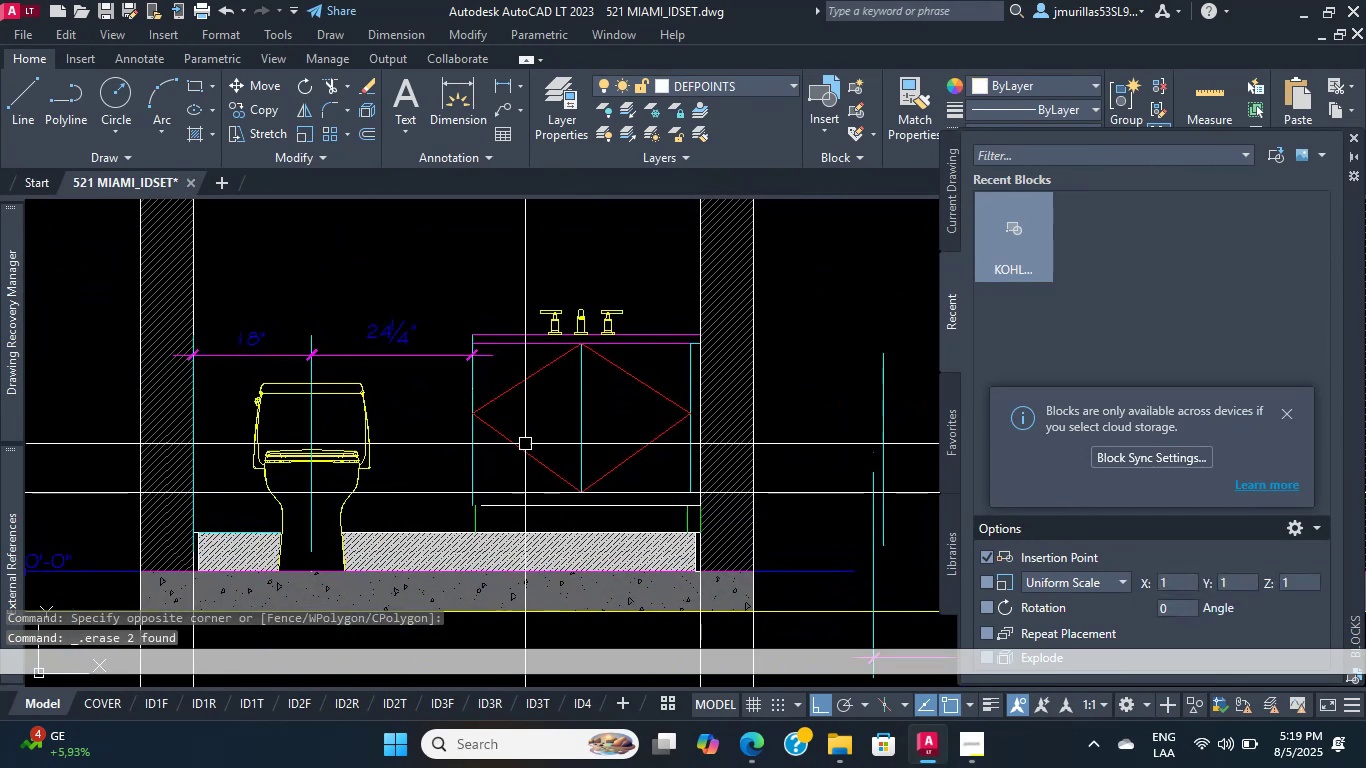 
key(Delete)
 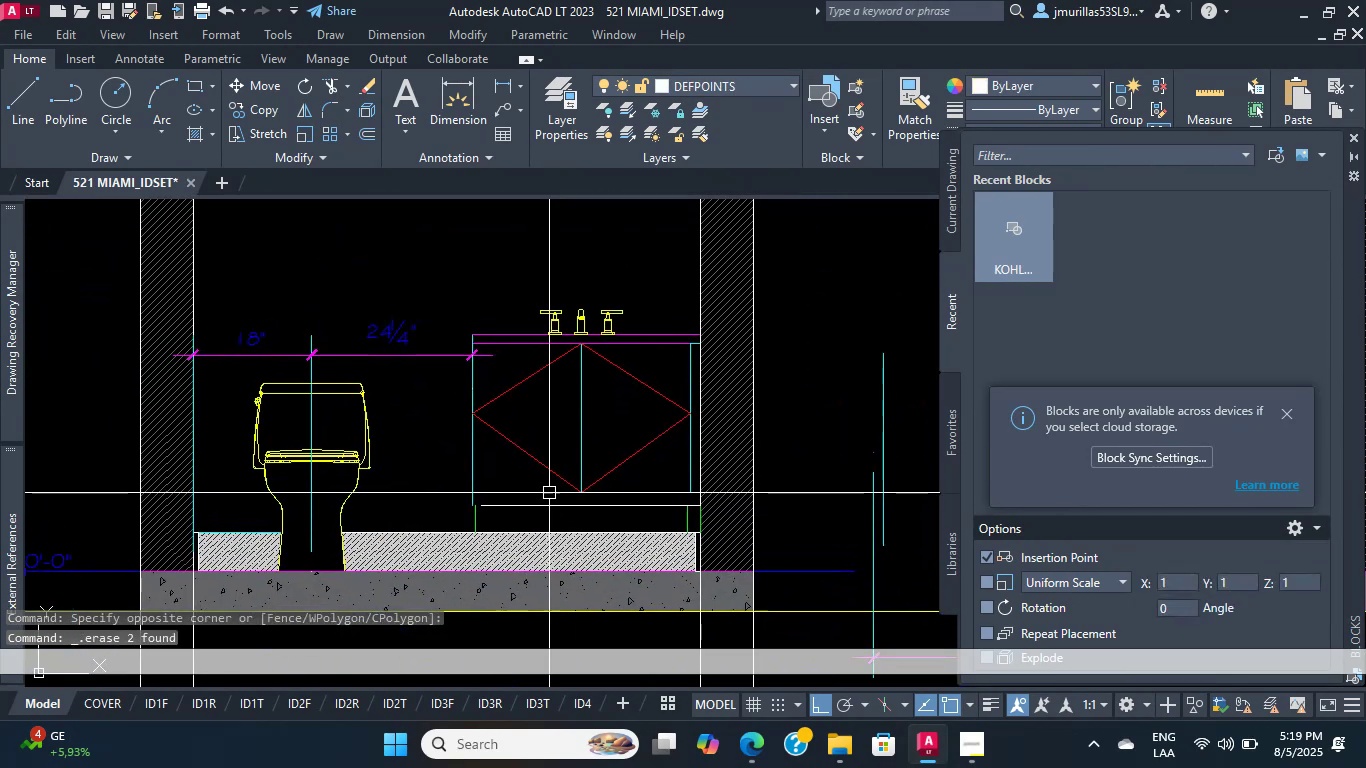 
scroll: coordinate [733, 424], scroll_direction: up, amount: 2.0
 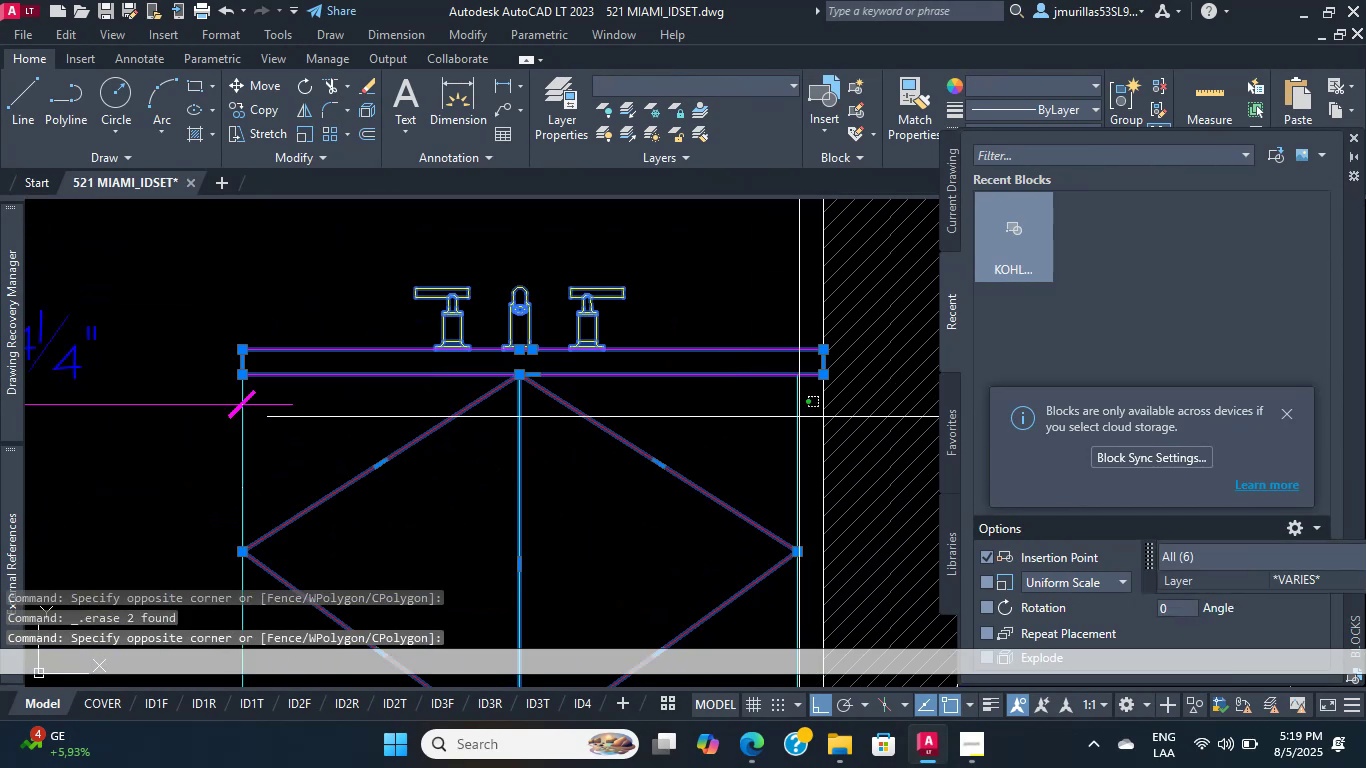 
double_click([758, 382])
 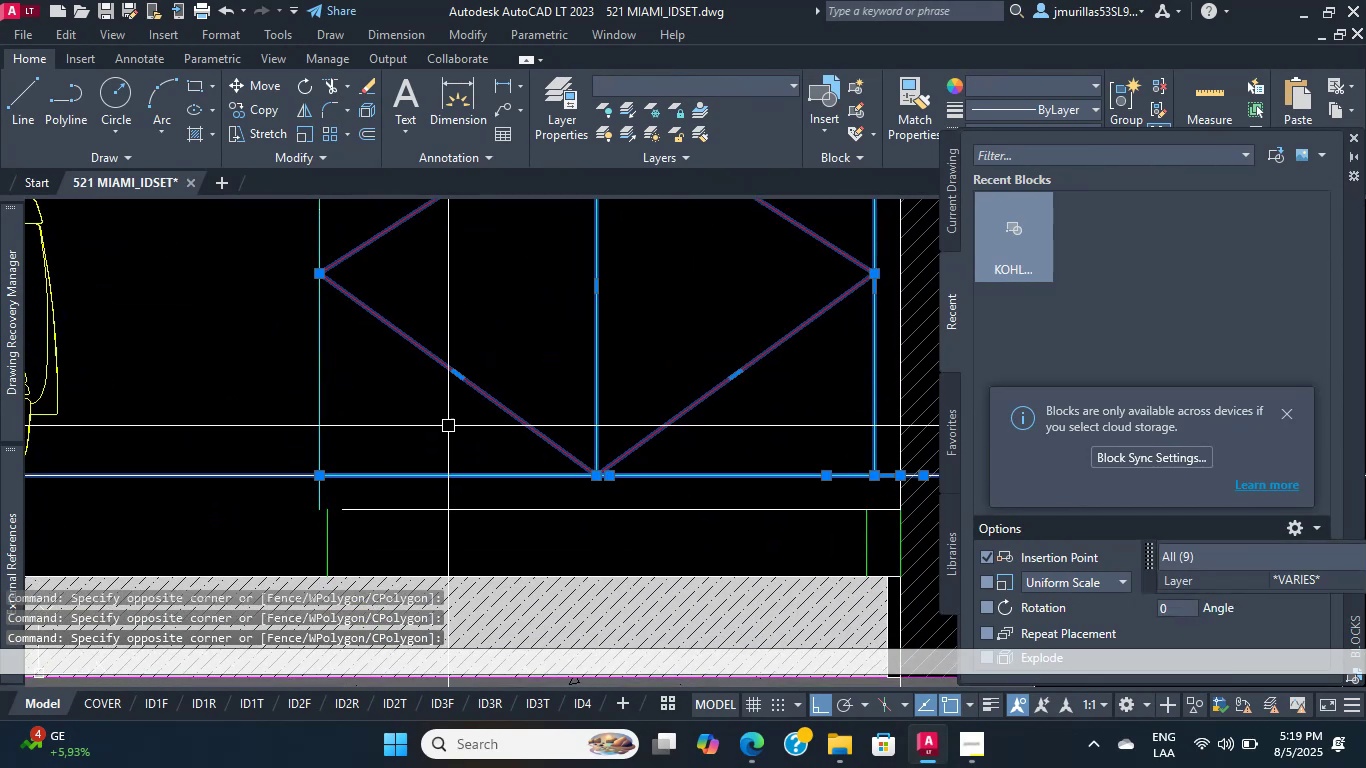 
double_click([356, 372])
 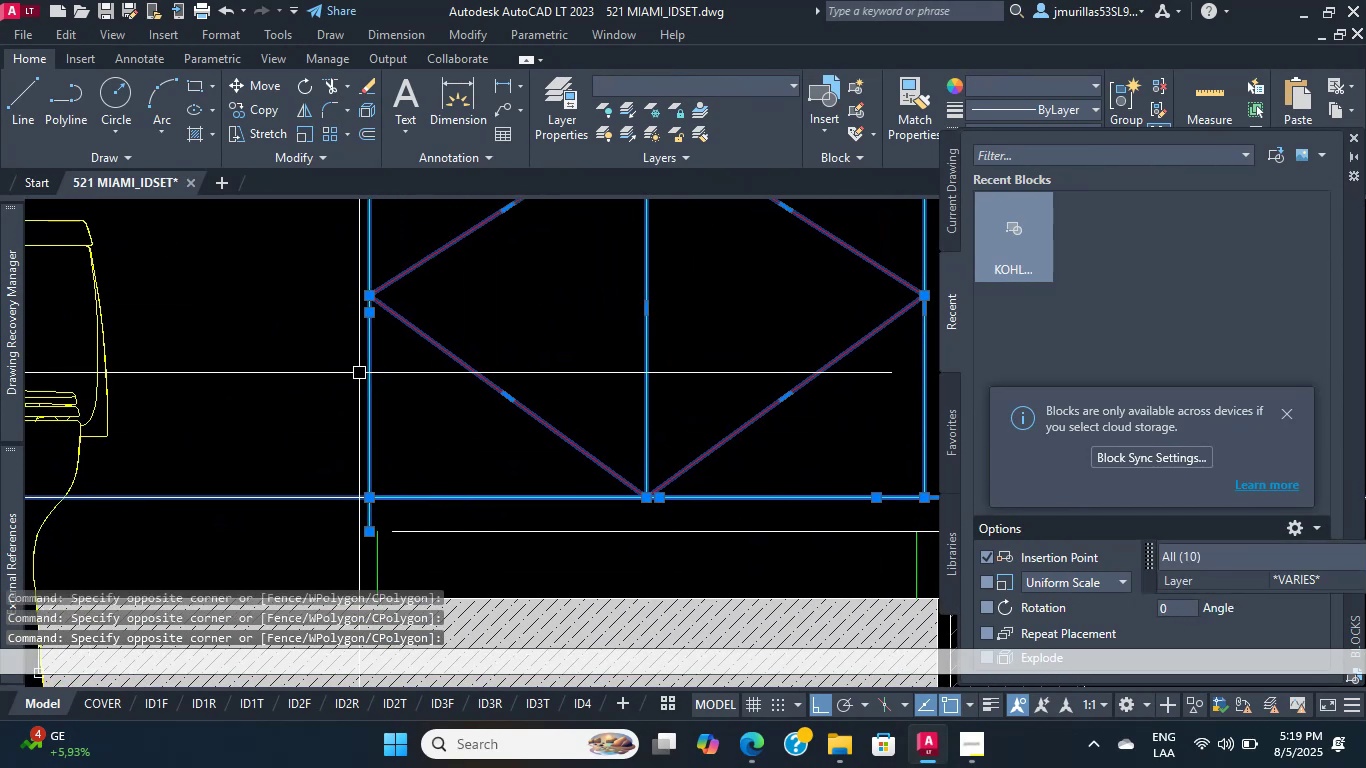 
scroll: coordinate [256, 475], scroll_direction: down, amount: 6.0
 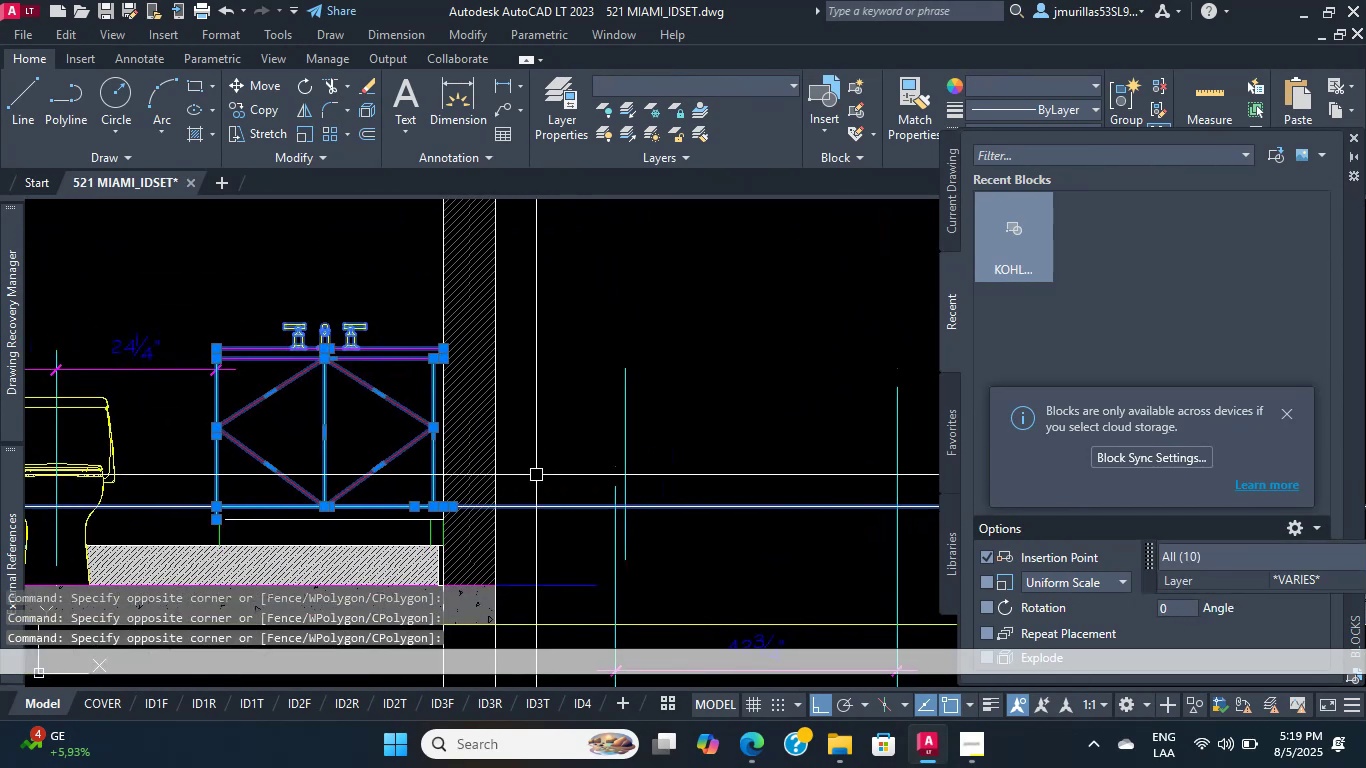 
scroll: coordinate [811, 570], scroll_direction: up, amount: 2.0
 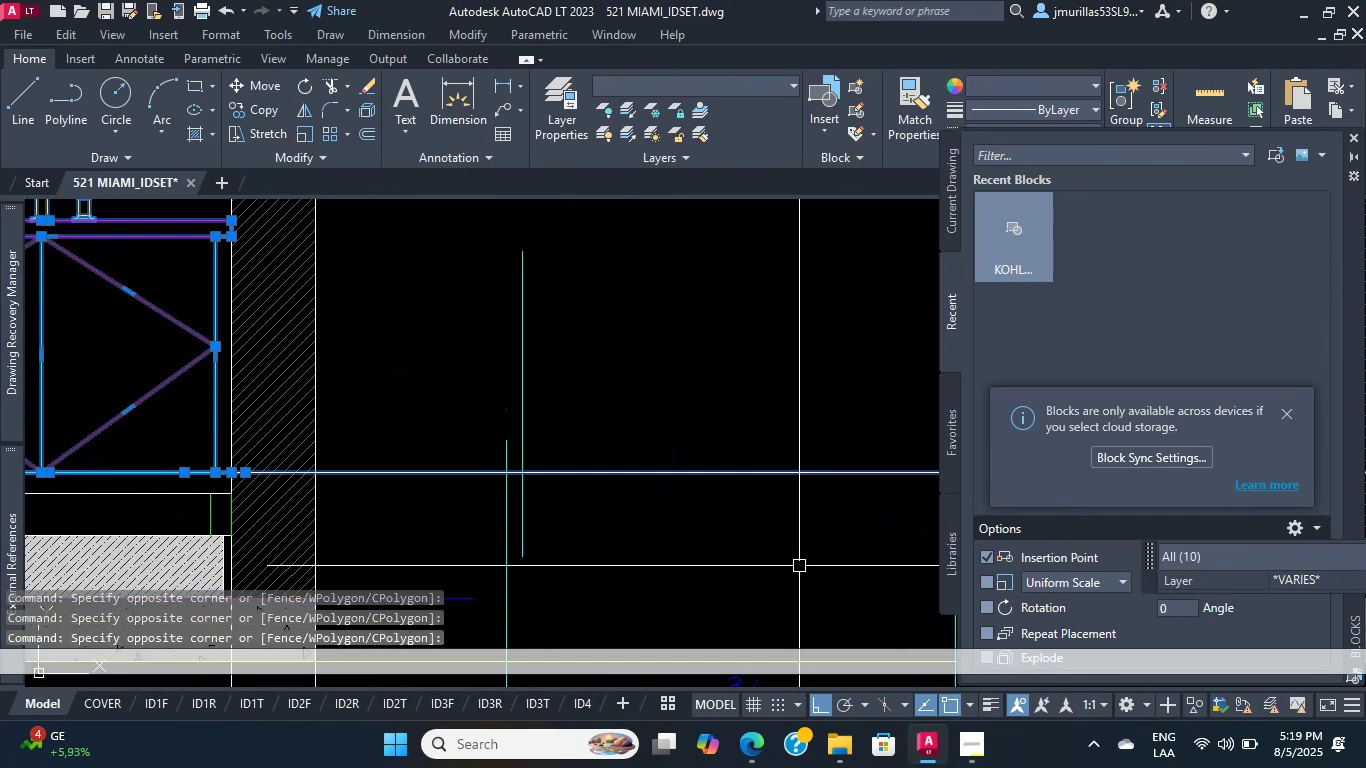 
hold_key(key=ShiftLeft, duration=0.63)
 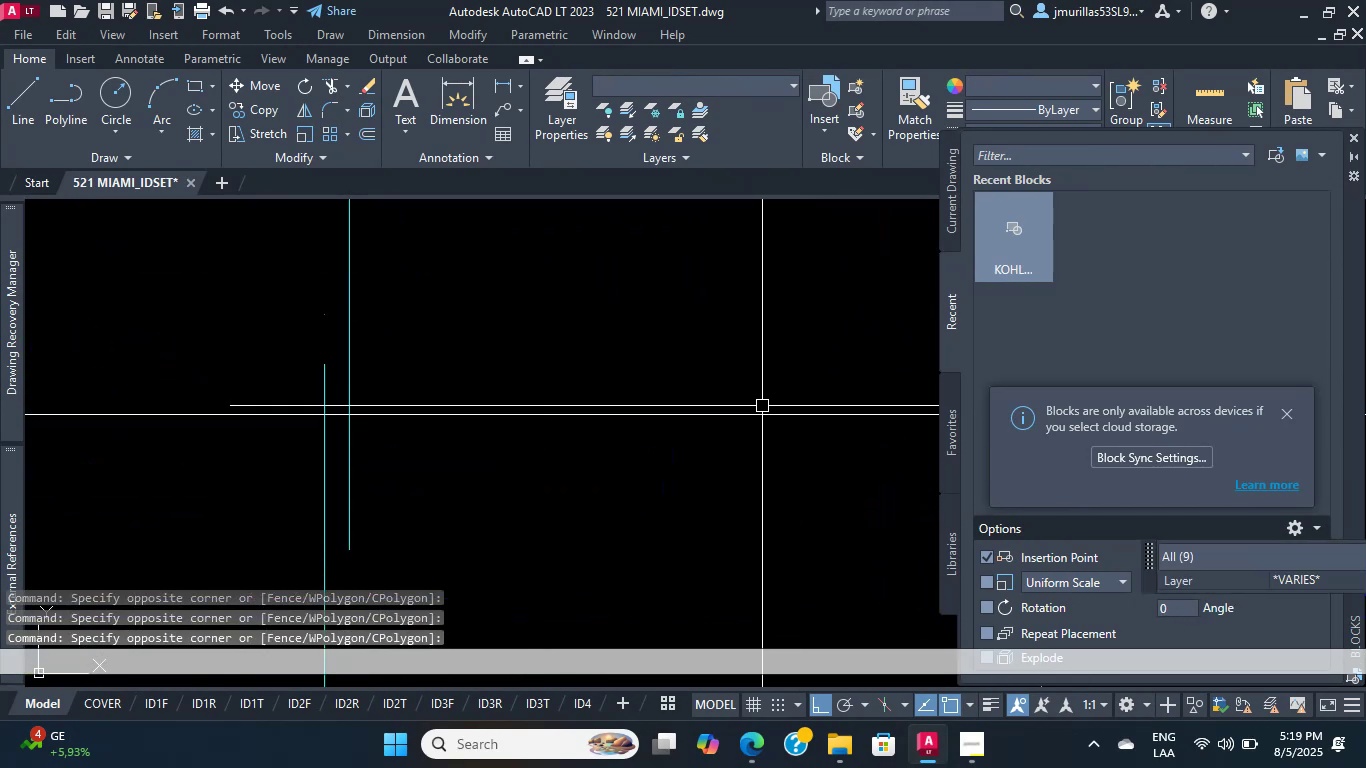 
scroll: coordinate [471, 375], scroll_direction: down, amount: 9.0
 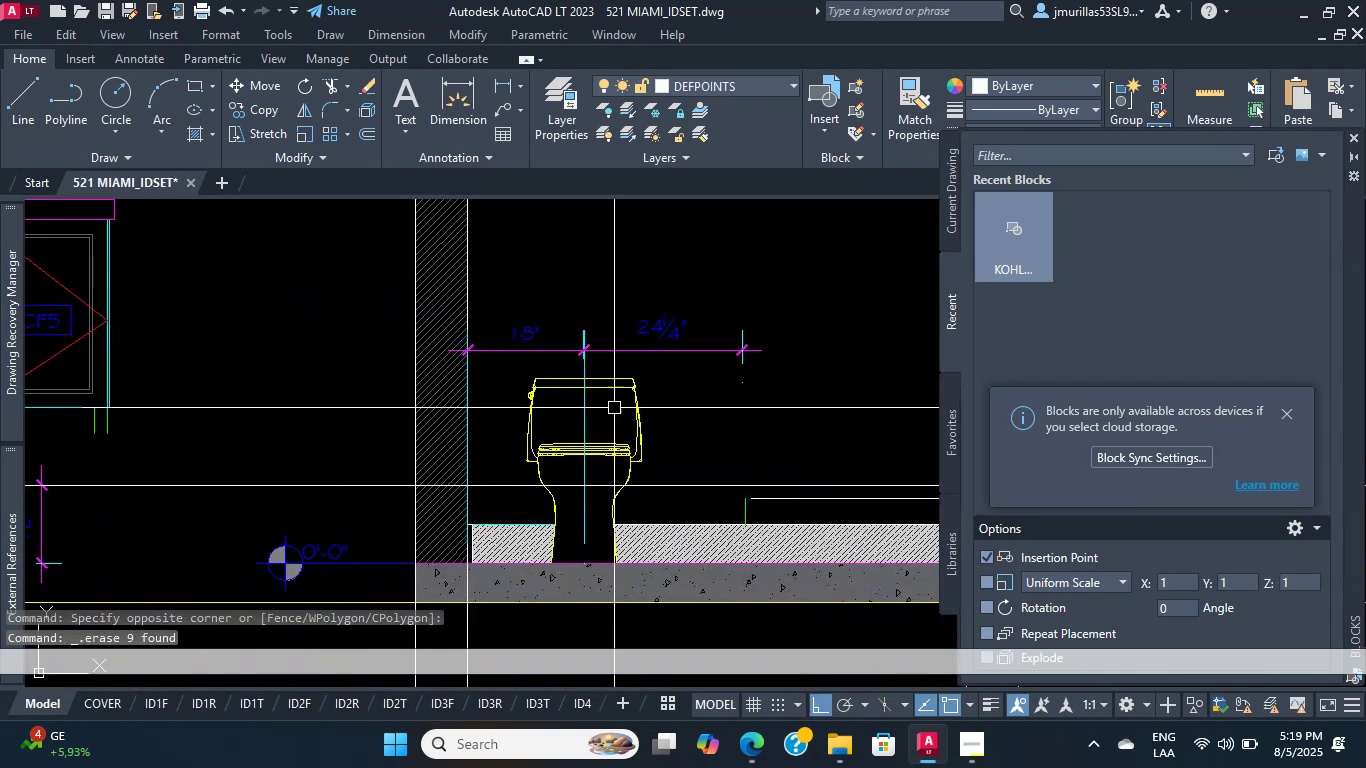 
key(Delete)
 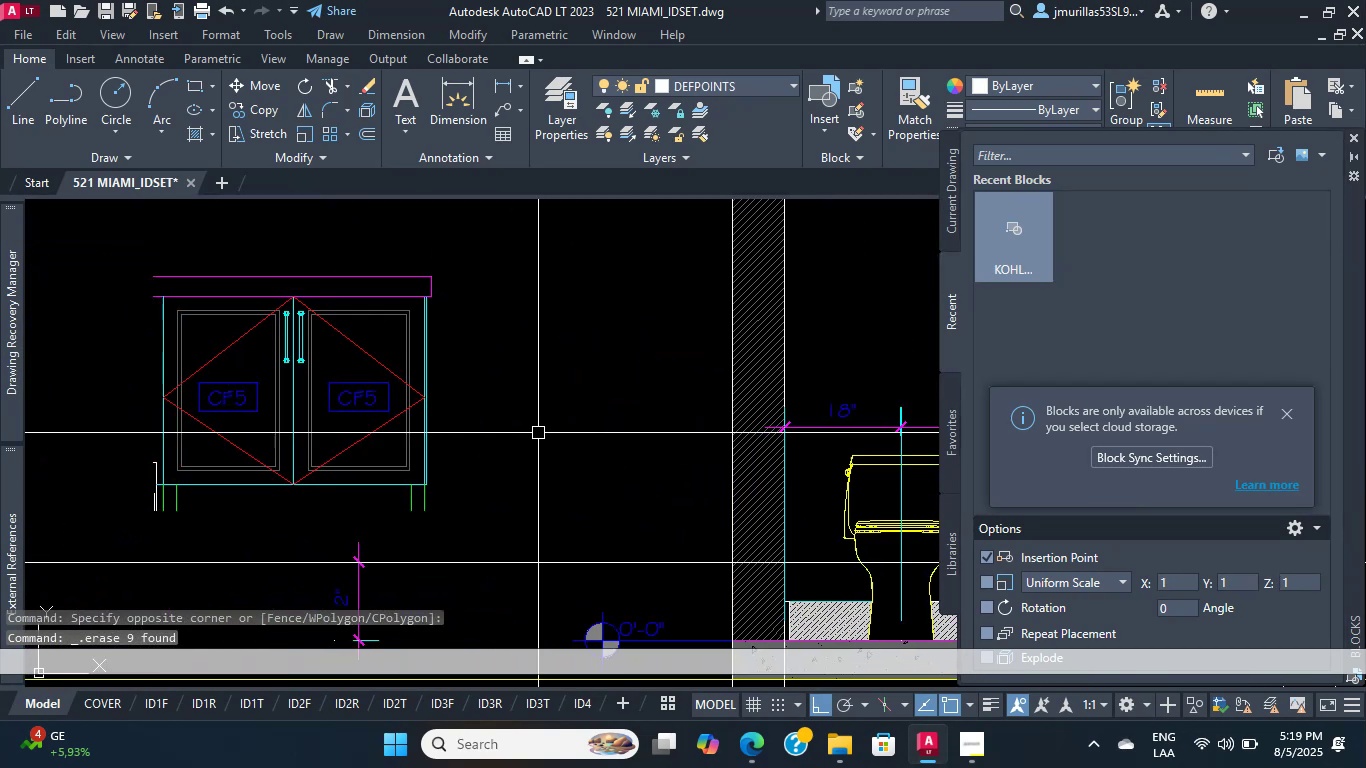 
left_click_drag(start_coordinate=[79, 249], to_coordinate=[108, 256])
 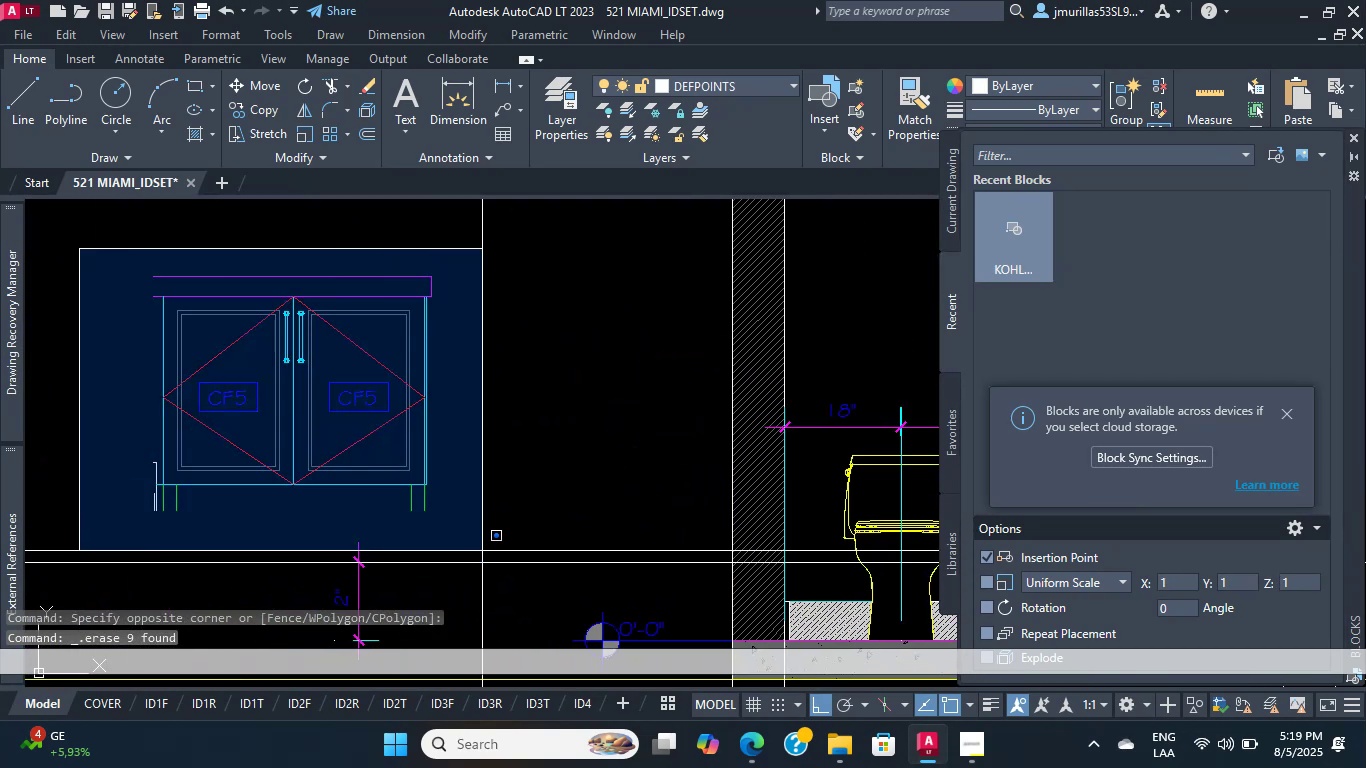 
left_click([479, 537])
 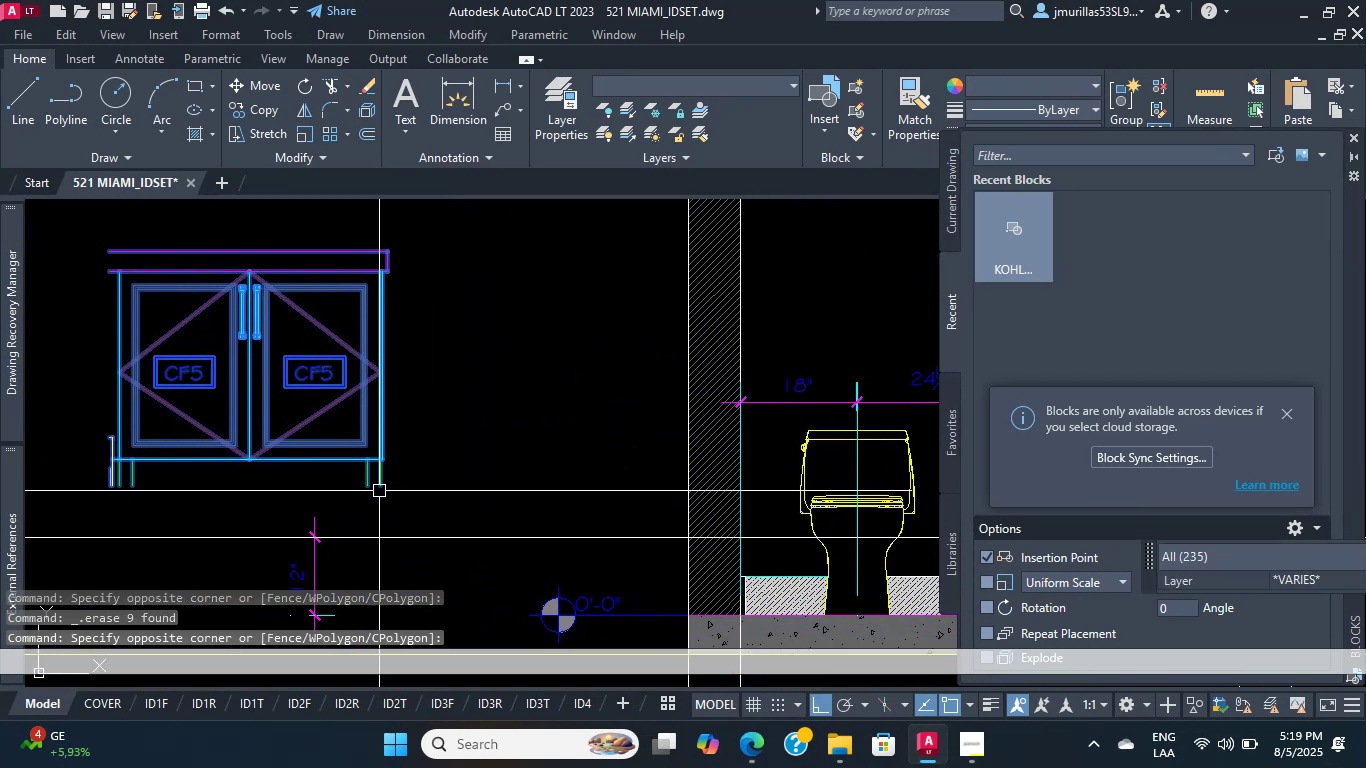 
key(M)
 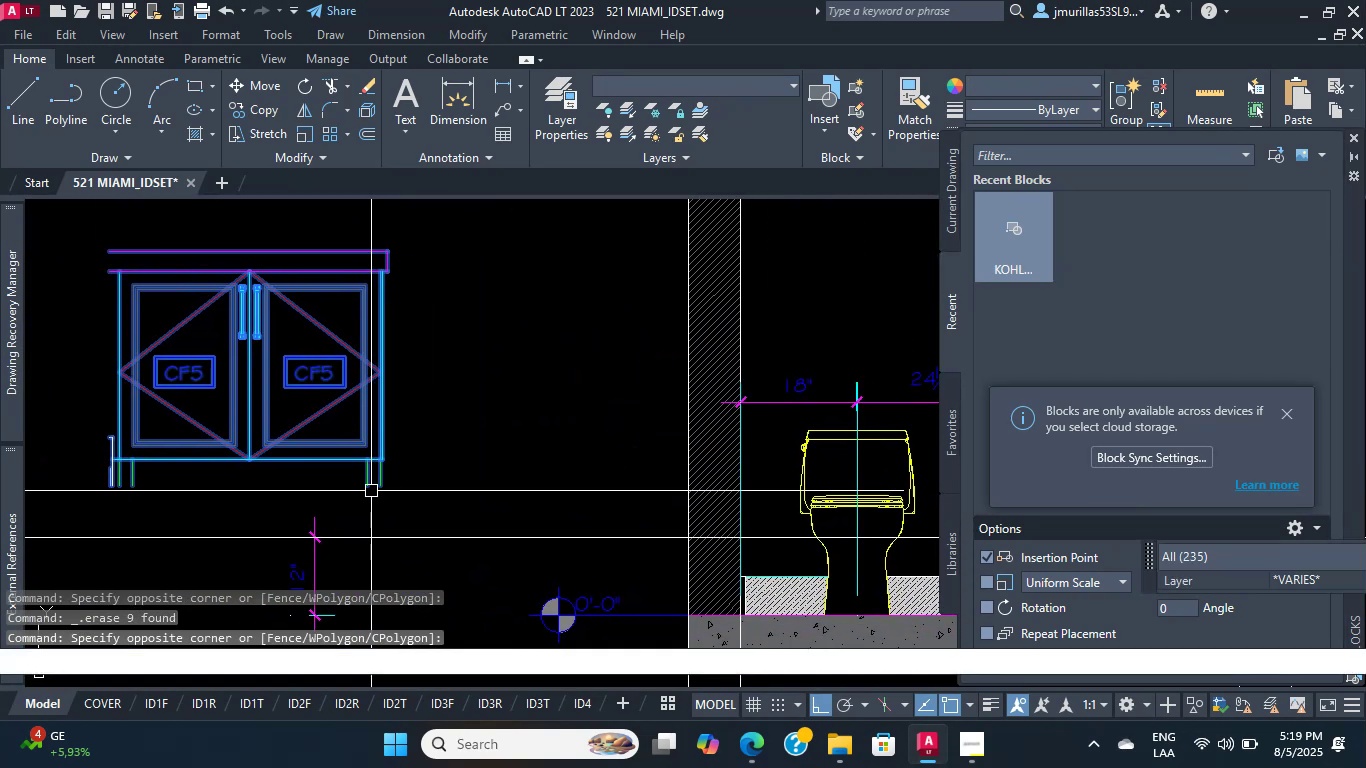 
key(Space)
 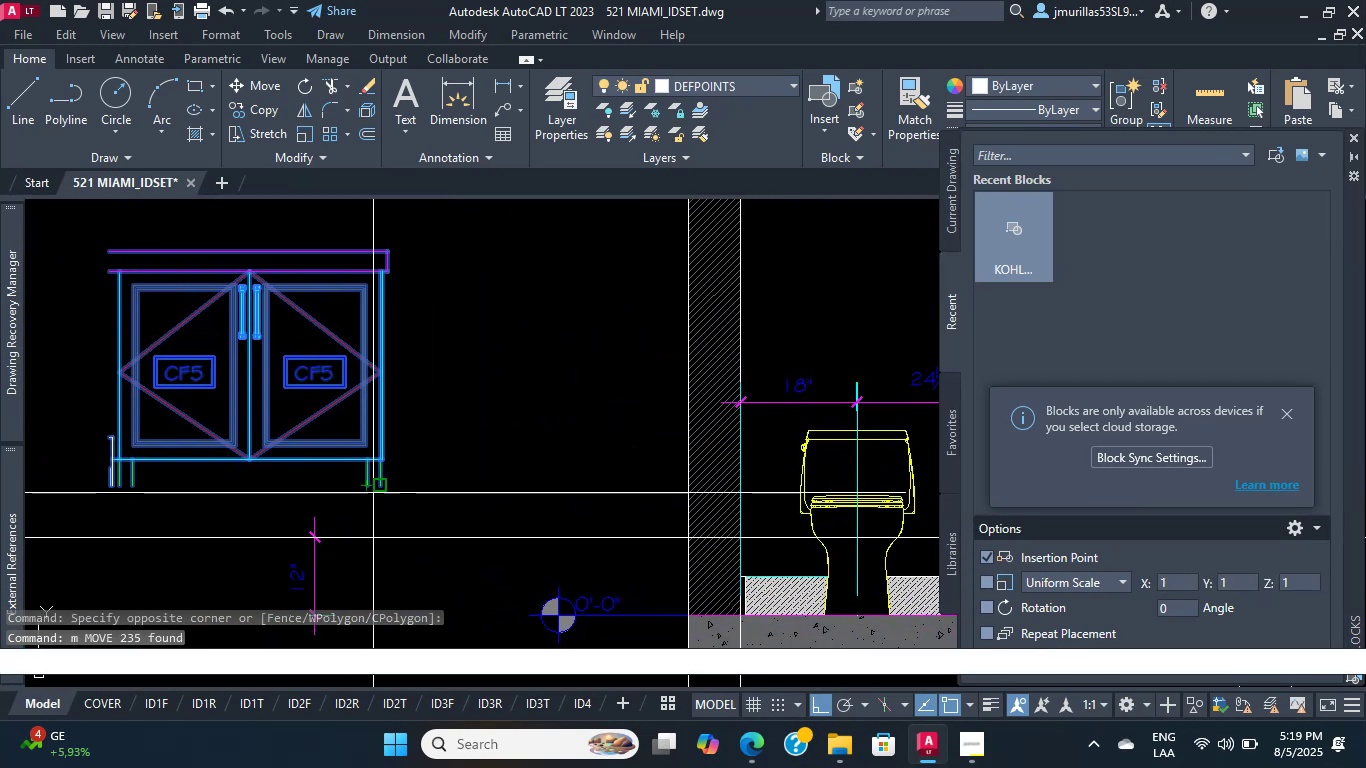 
left_click([378, 493])
 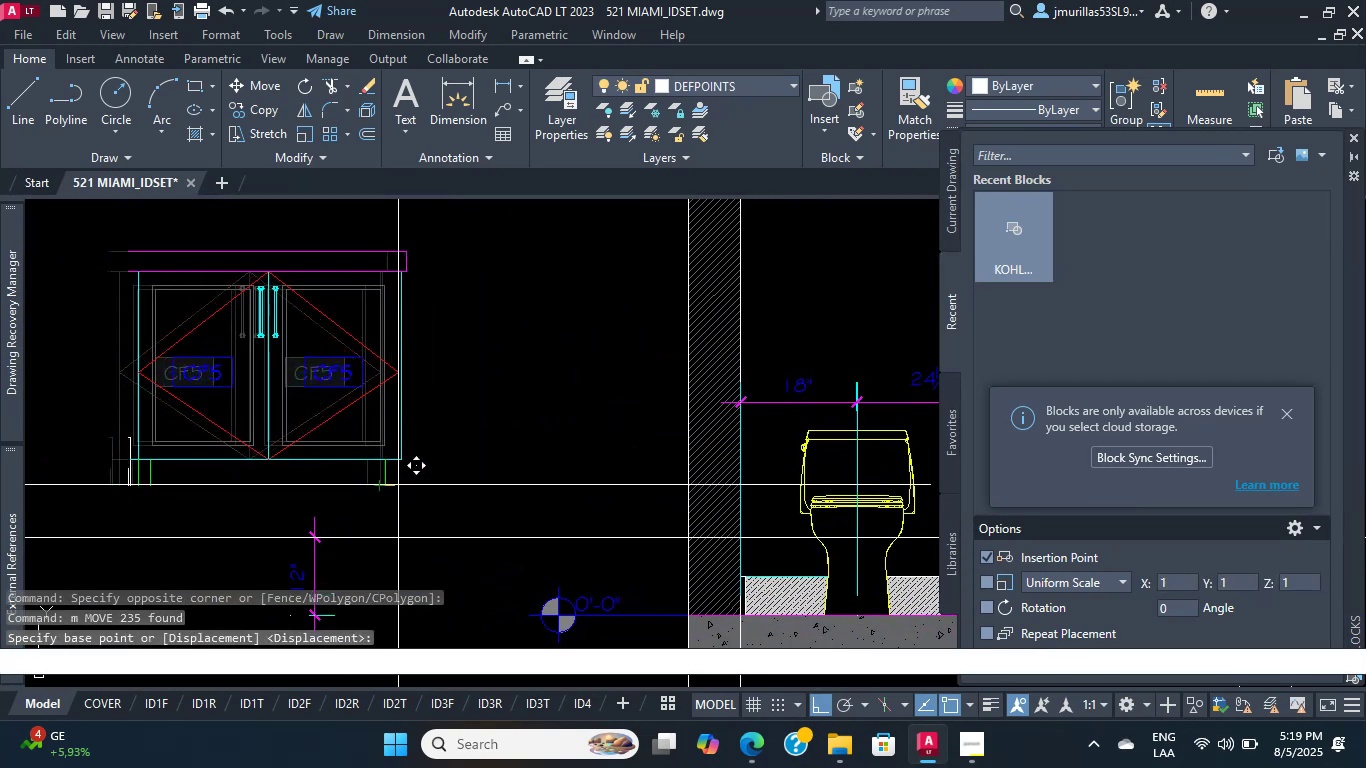 
scroll: coordinate [534, 516], scroll_direction: down, amount: 6.0
 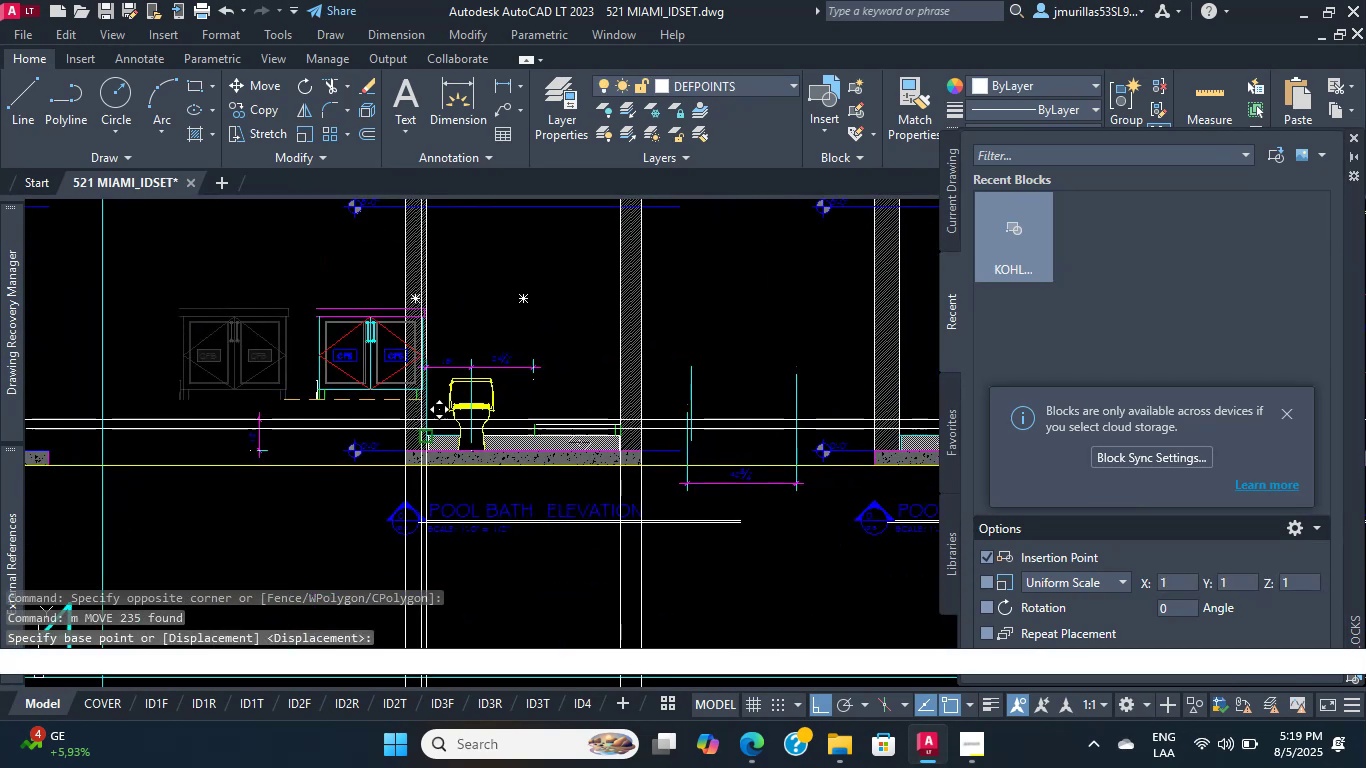 
scroll: coordinate [472, 409], scroll_direction: up, amount: 8.0
 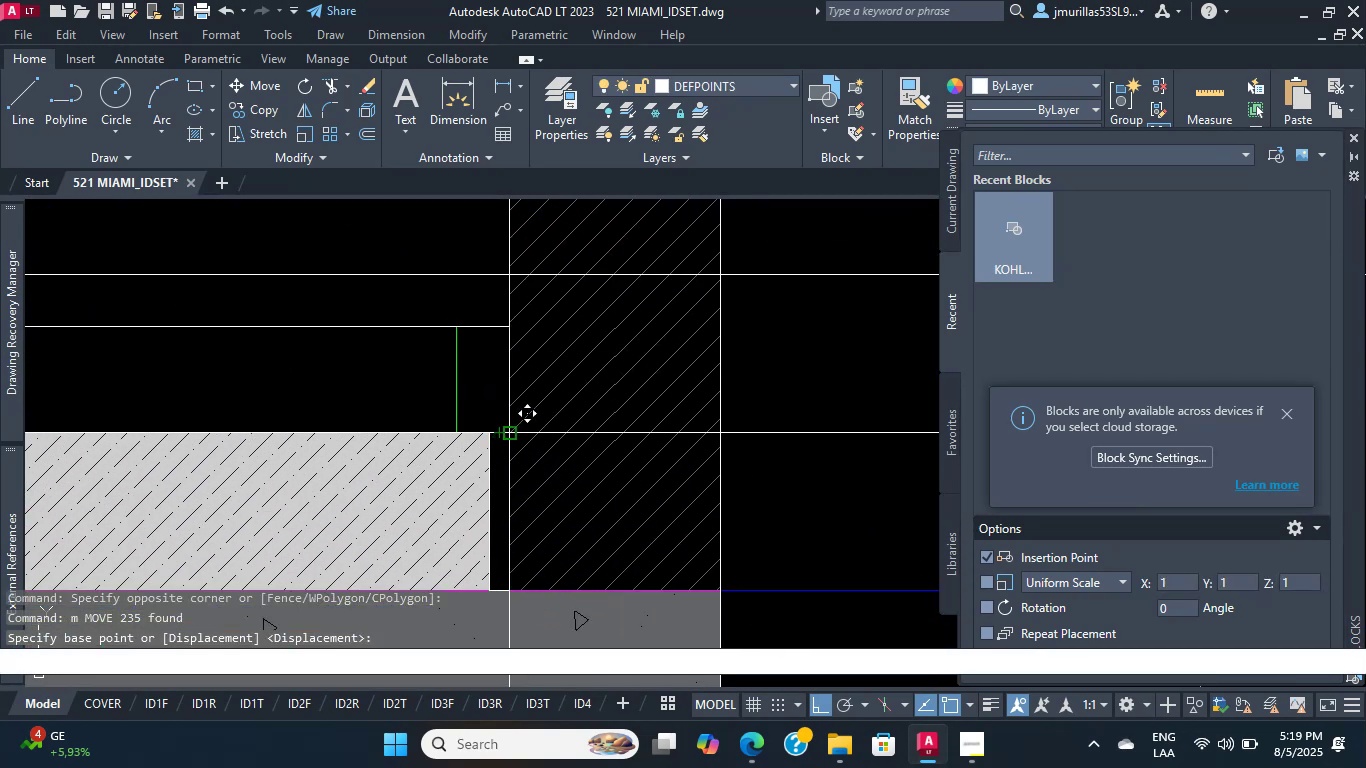 
left_click([510, 432])
 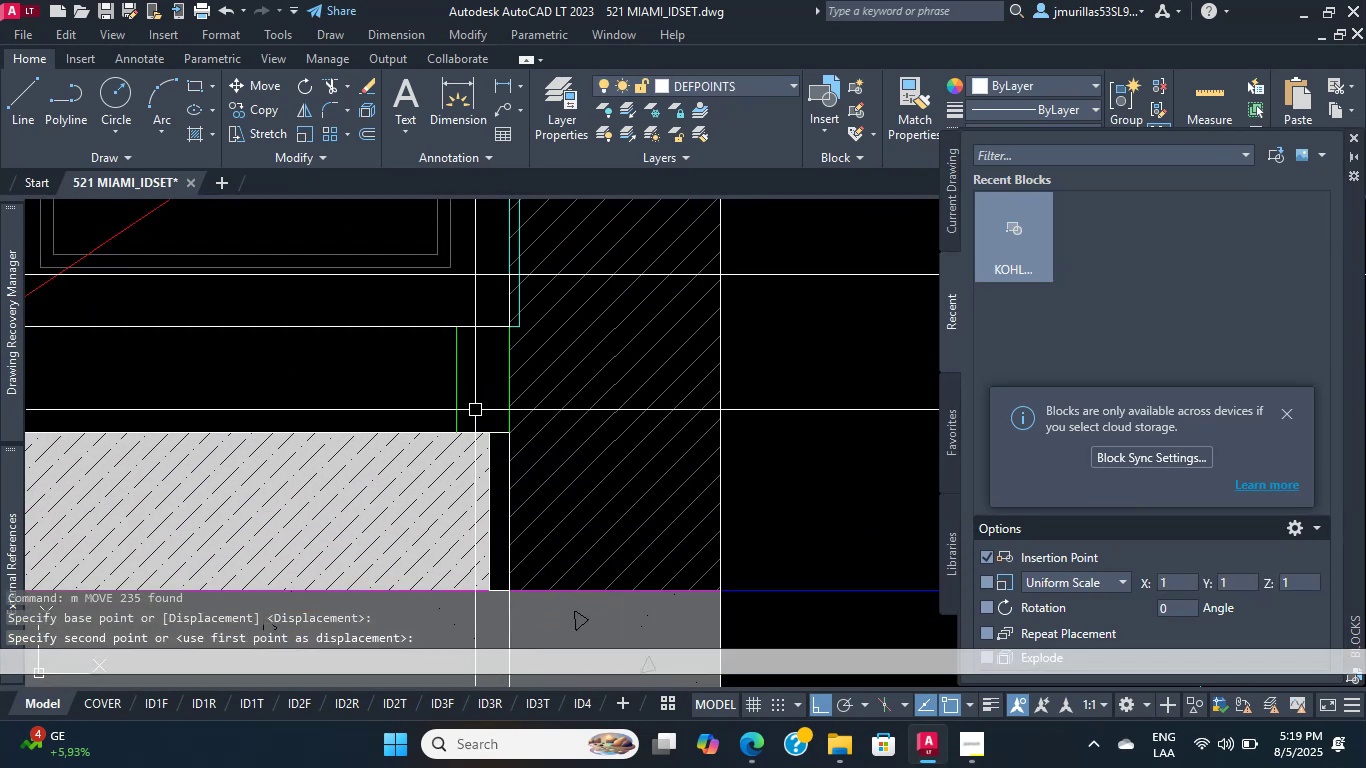 
scroll: coordinate [552, 447], scroll_direction: down, amount: 1.0
 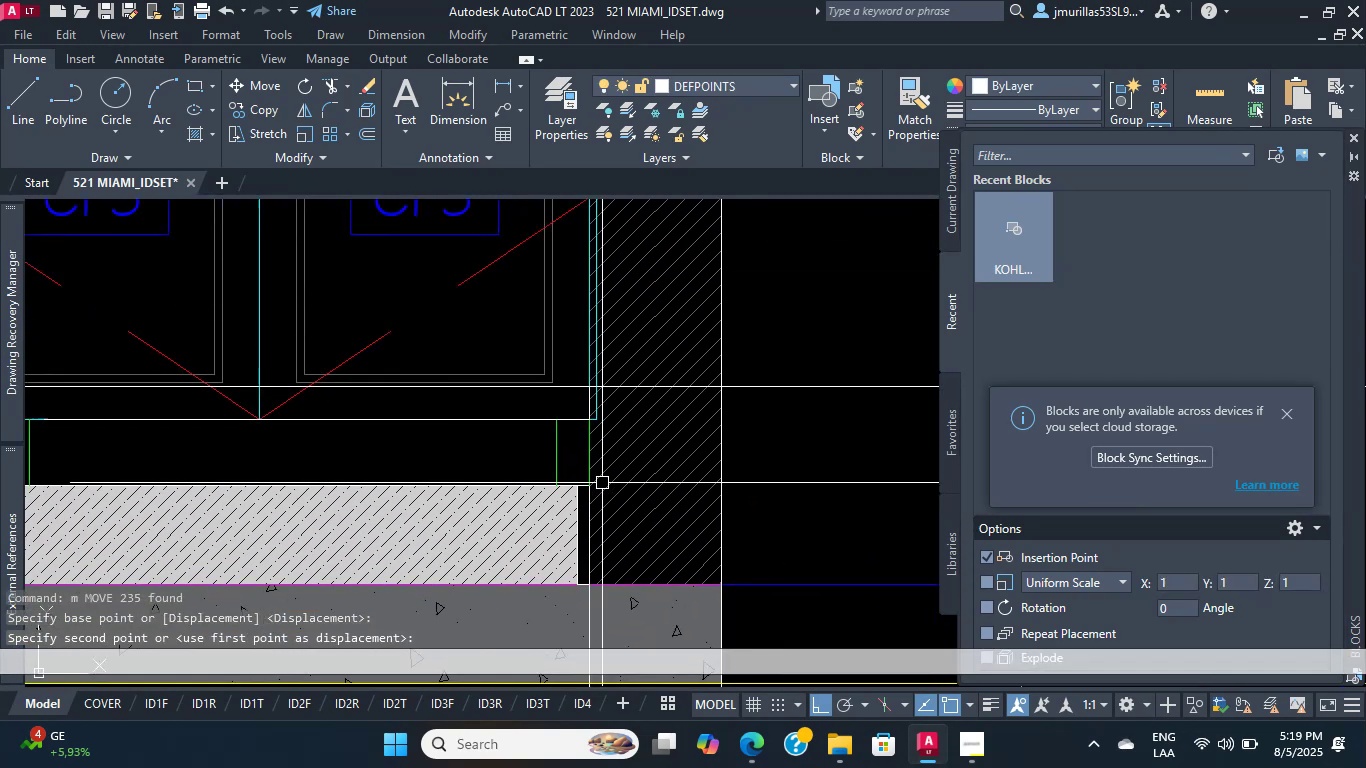 
key(Escape)
 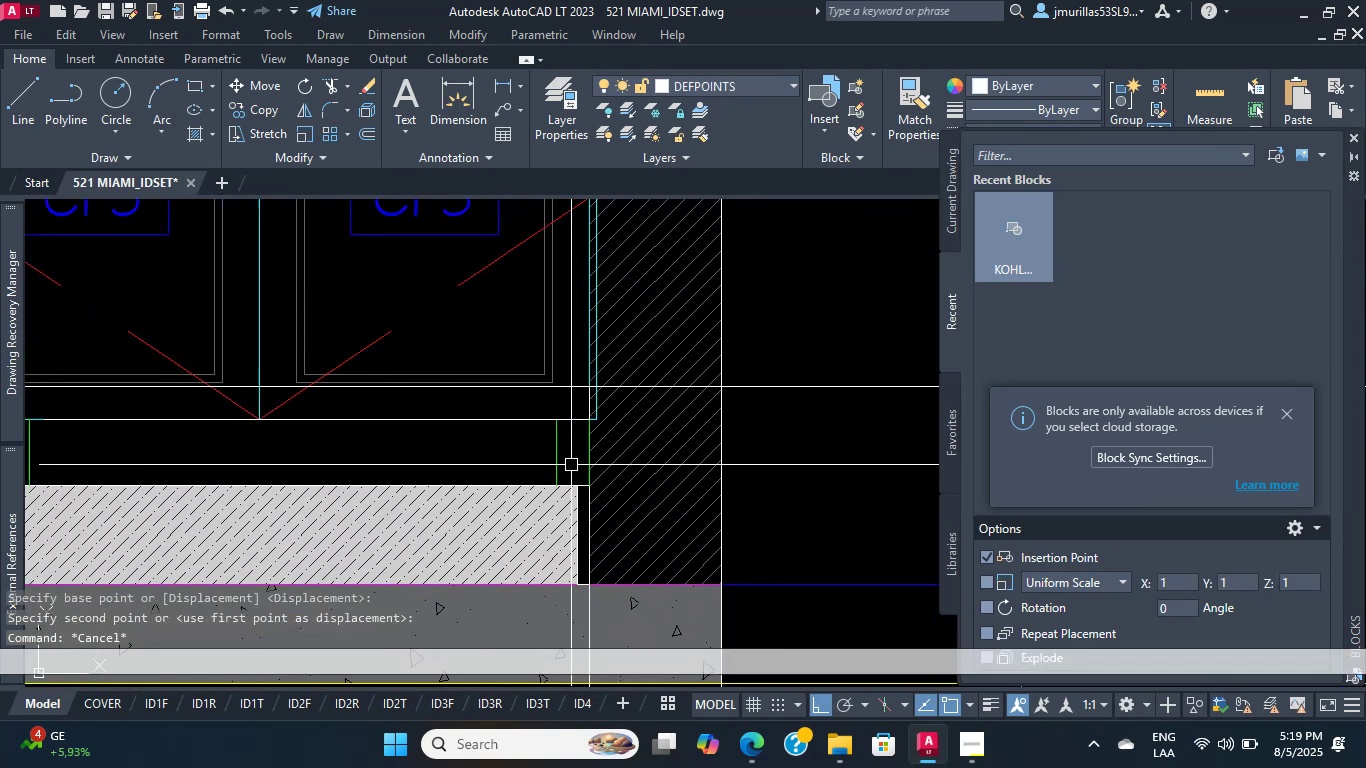 
left_click_drag(start_coordinate=[568, 463], to_coordinate=[550, 460])
 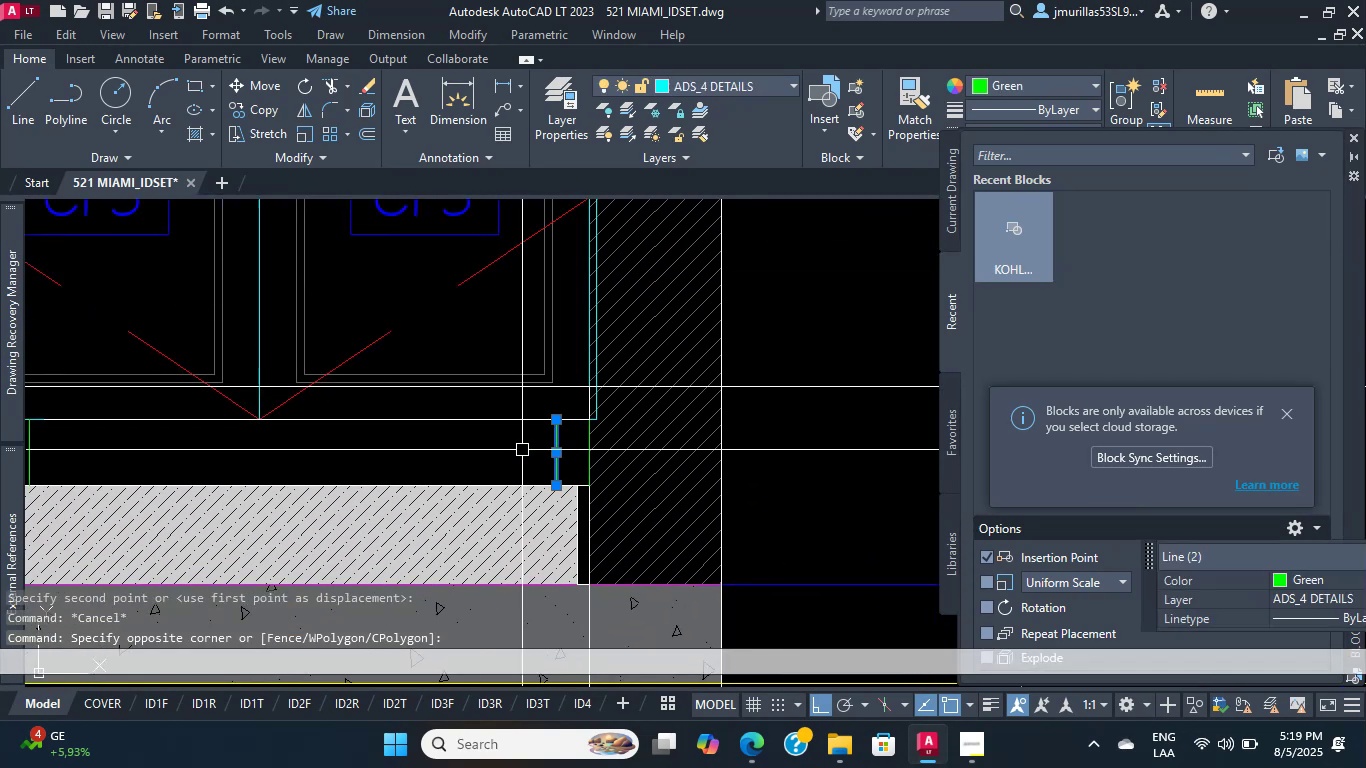 
scroll: coordinate [457, 480], scroll_direction: none, amount: 0.0
 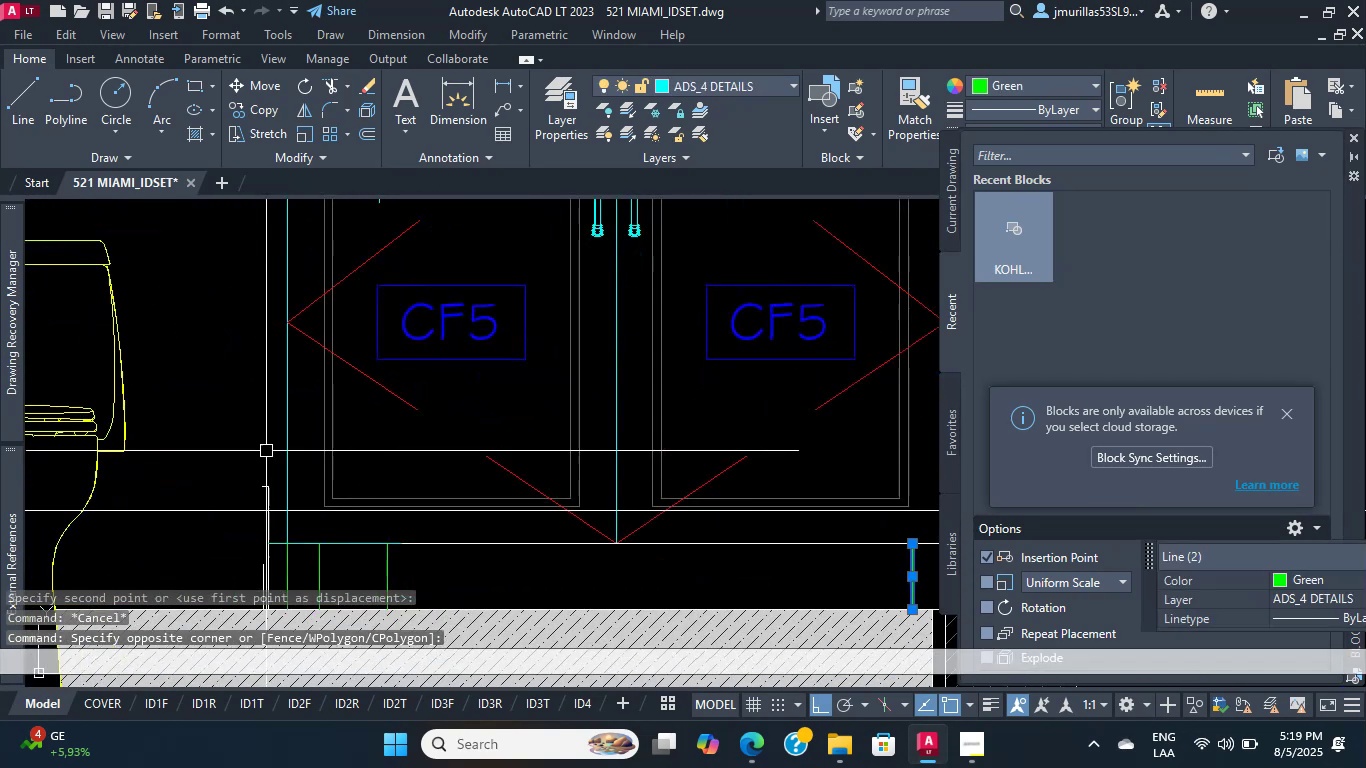 
scroll: coordinate [500, 418], scroll_direction: down, amount: 1.0
 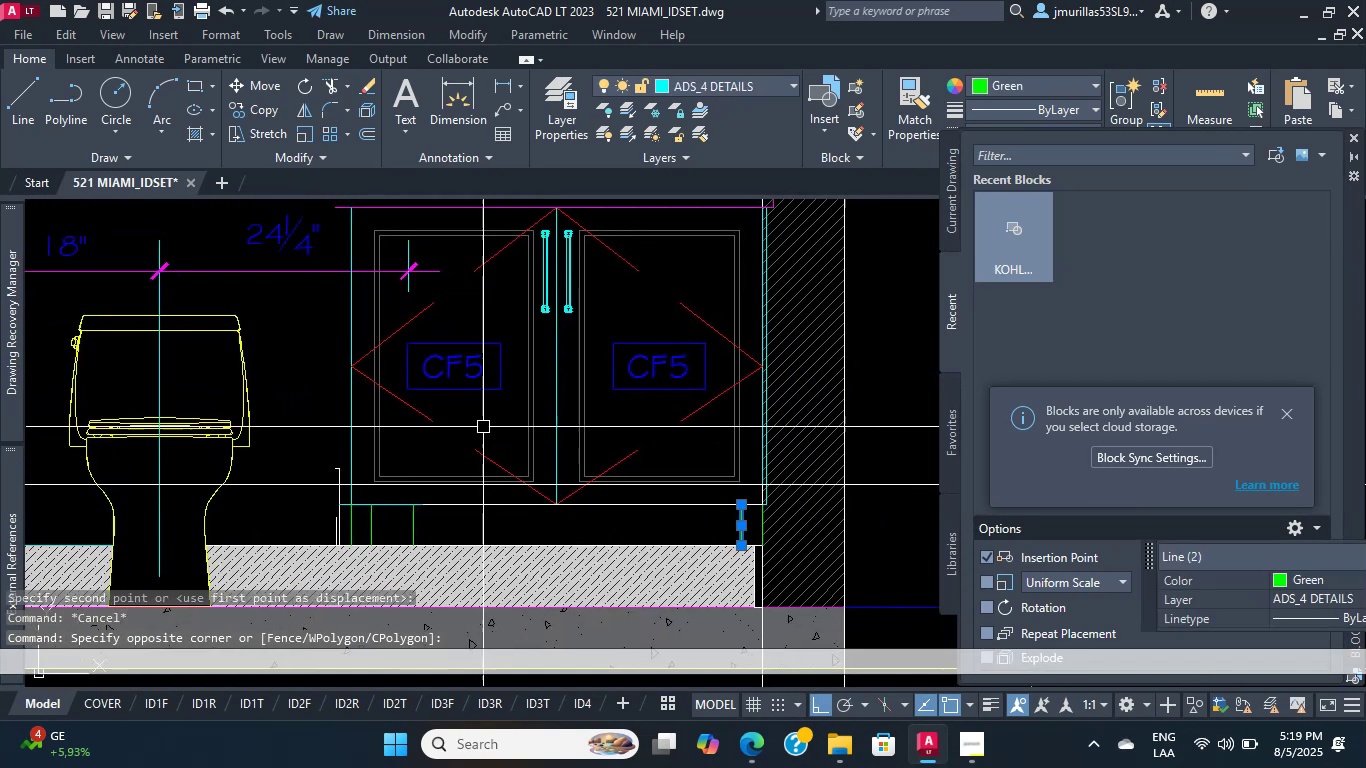 
key(Escape)
 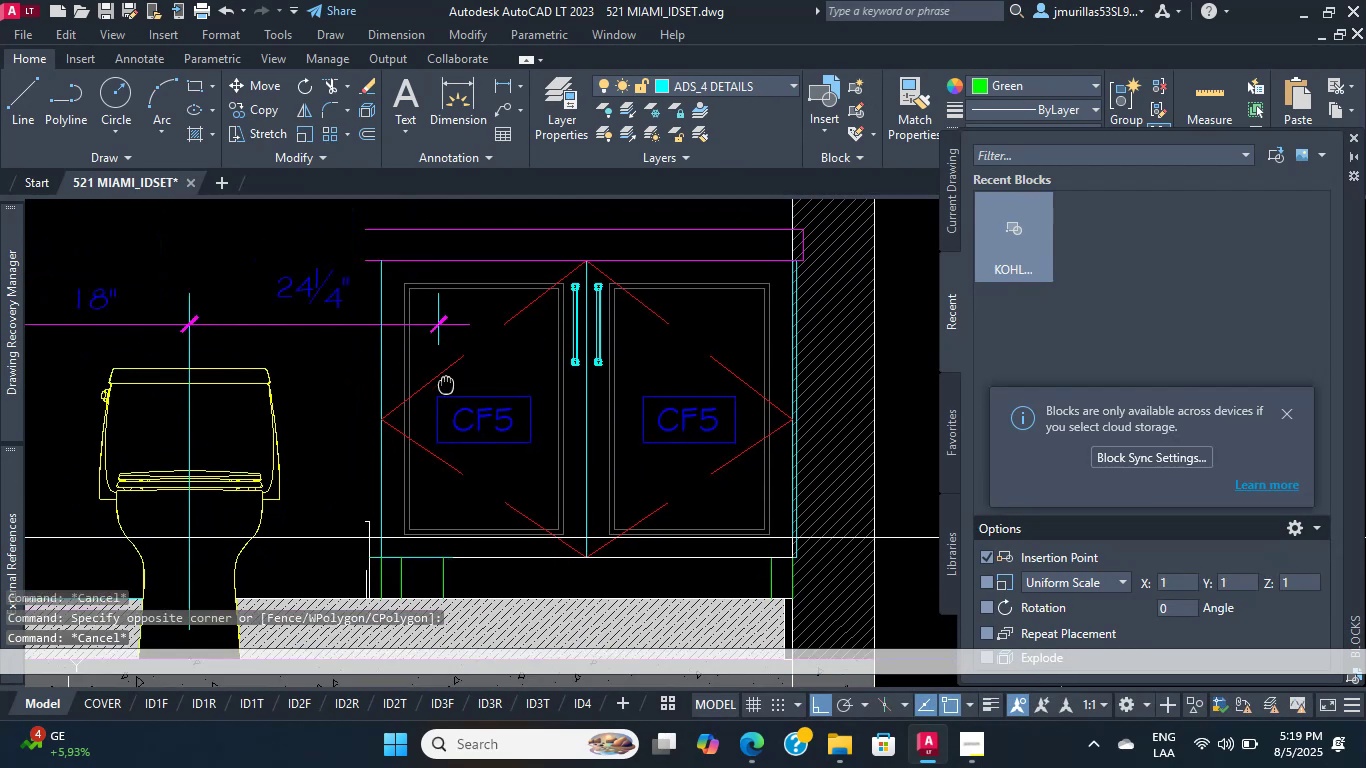 
scroll: coordinate [434, 381], scroll_direction: down, amount: 1.0
 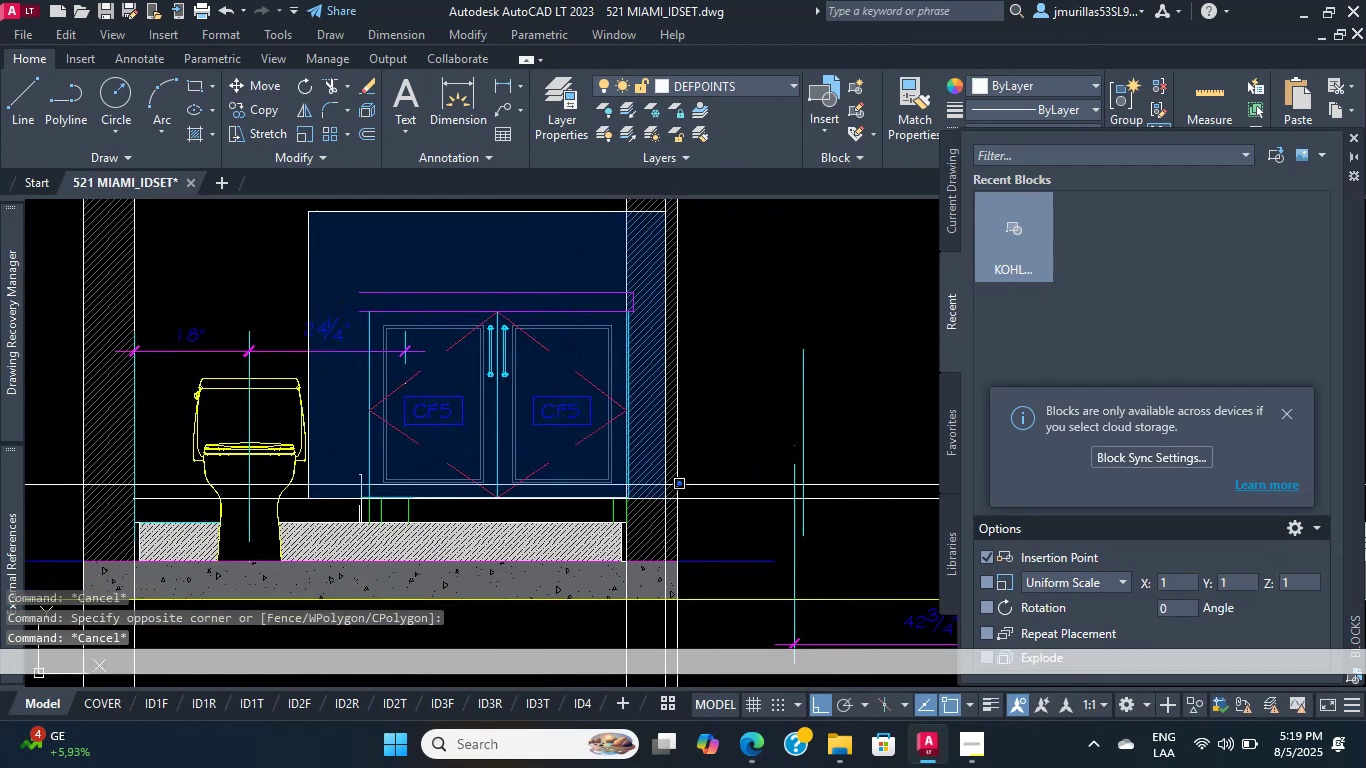 
left_click([666, 544])
 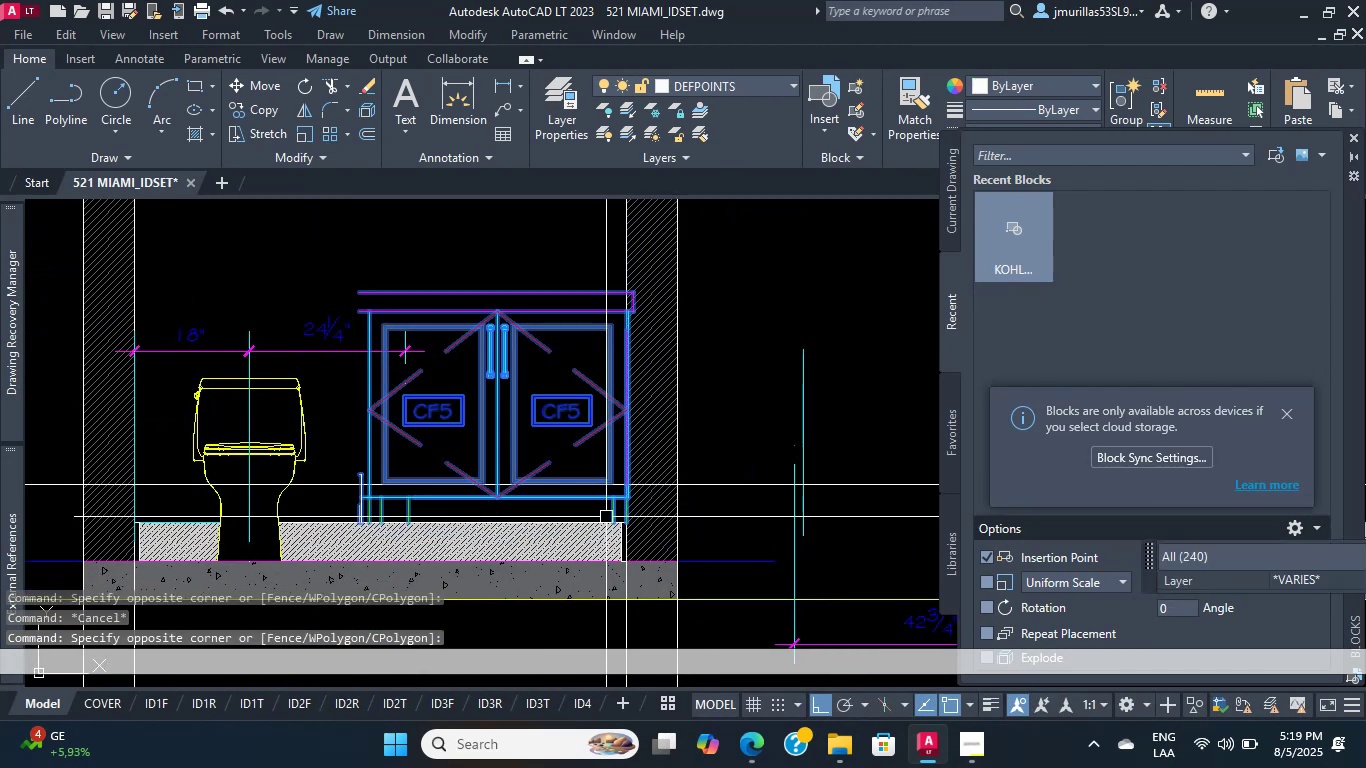 
scroll: coordinate [596, 515], scroll_direction: up, amount: 2.0
 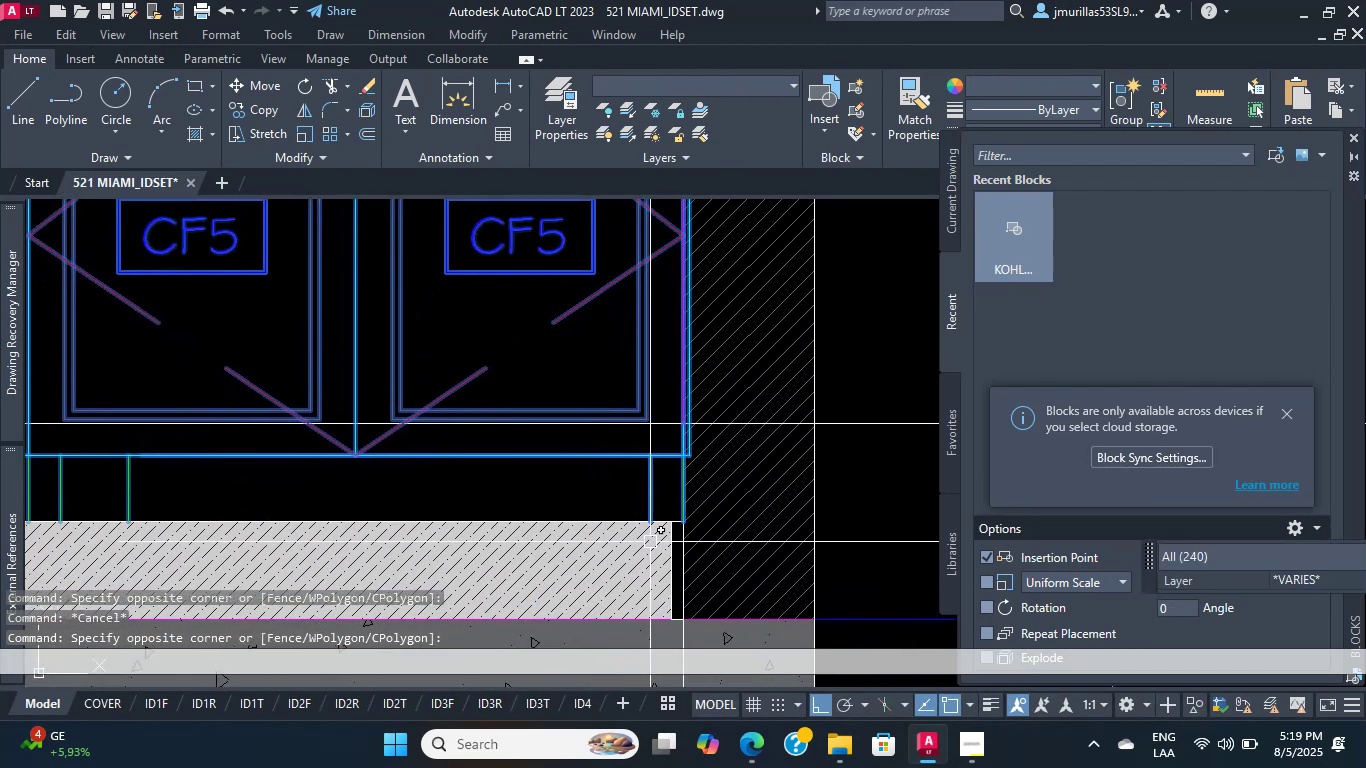 
key(M)
 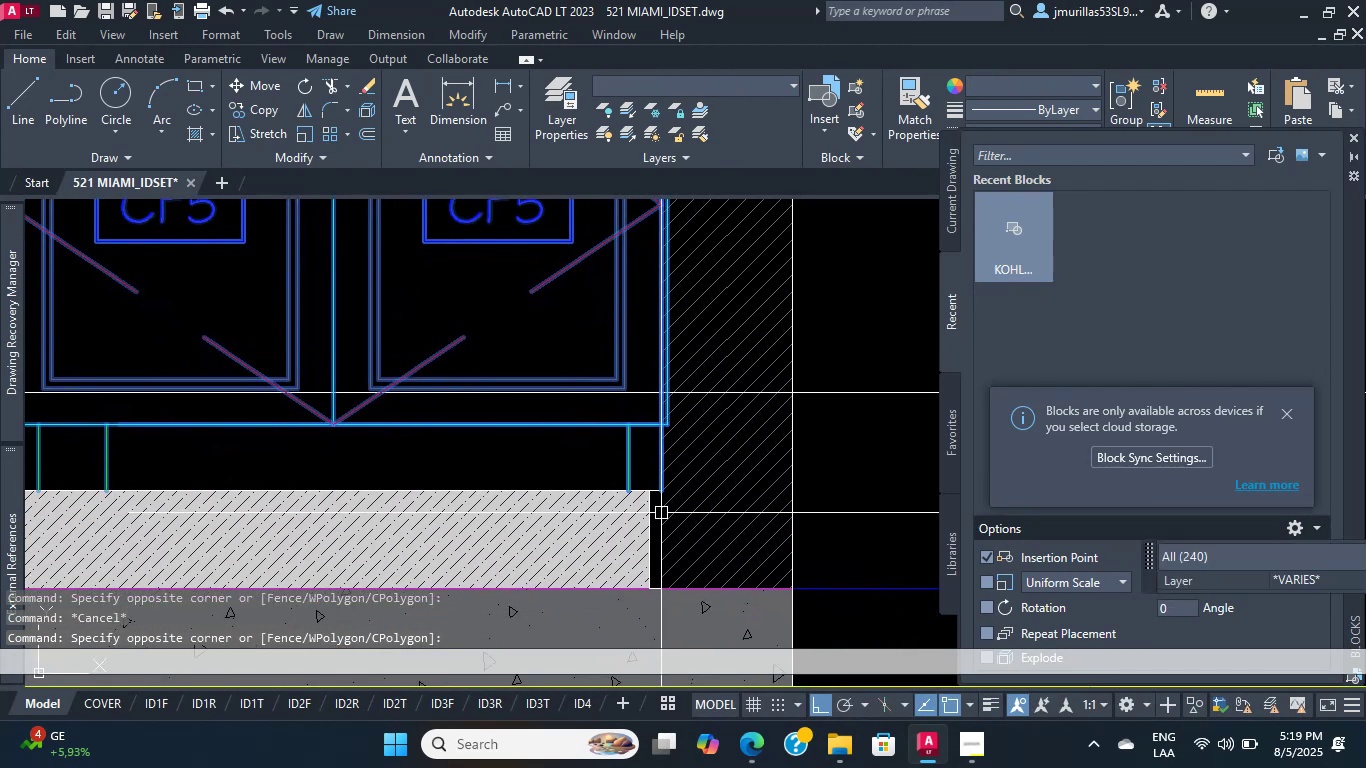 
key(Space)
 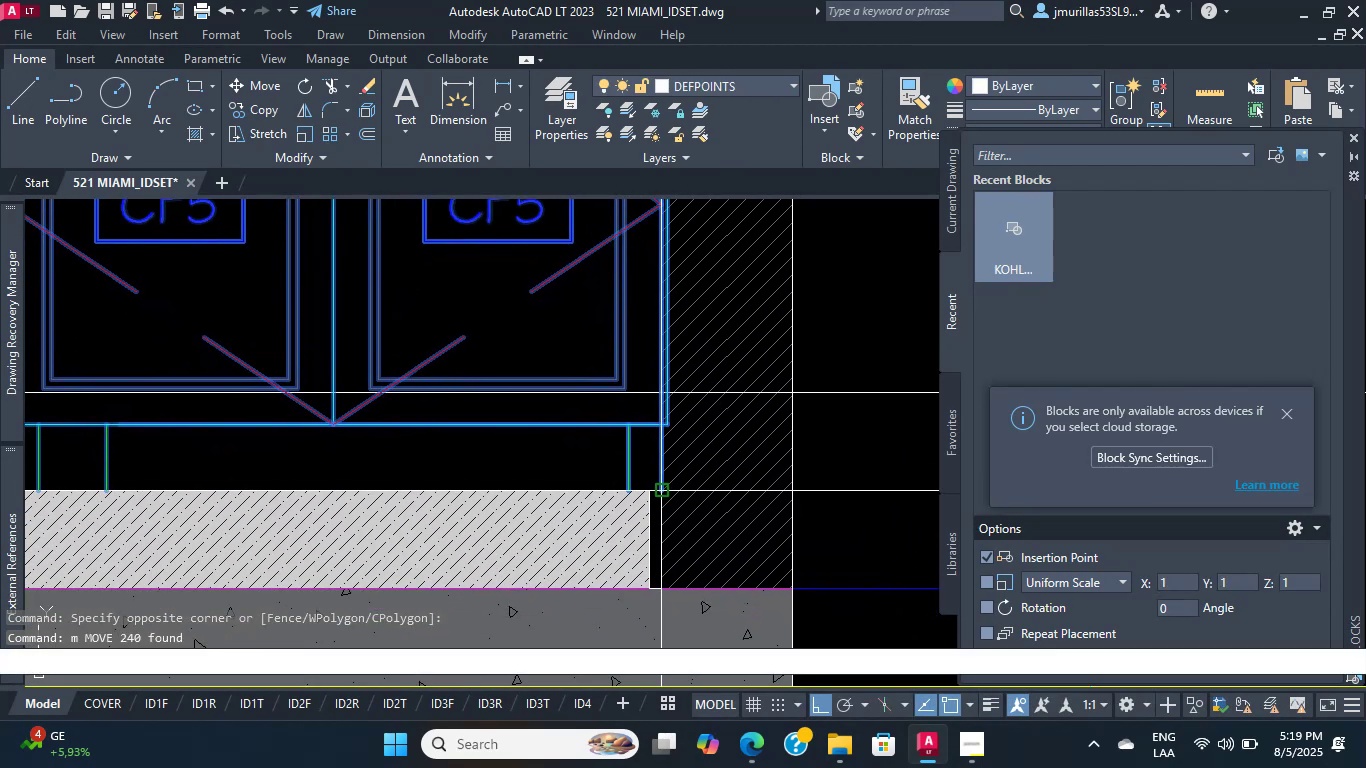 
left_click([664, 497])
 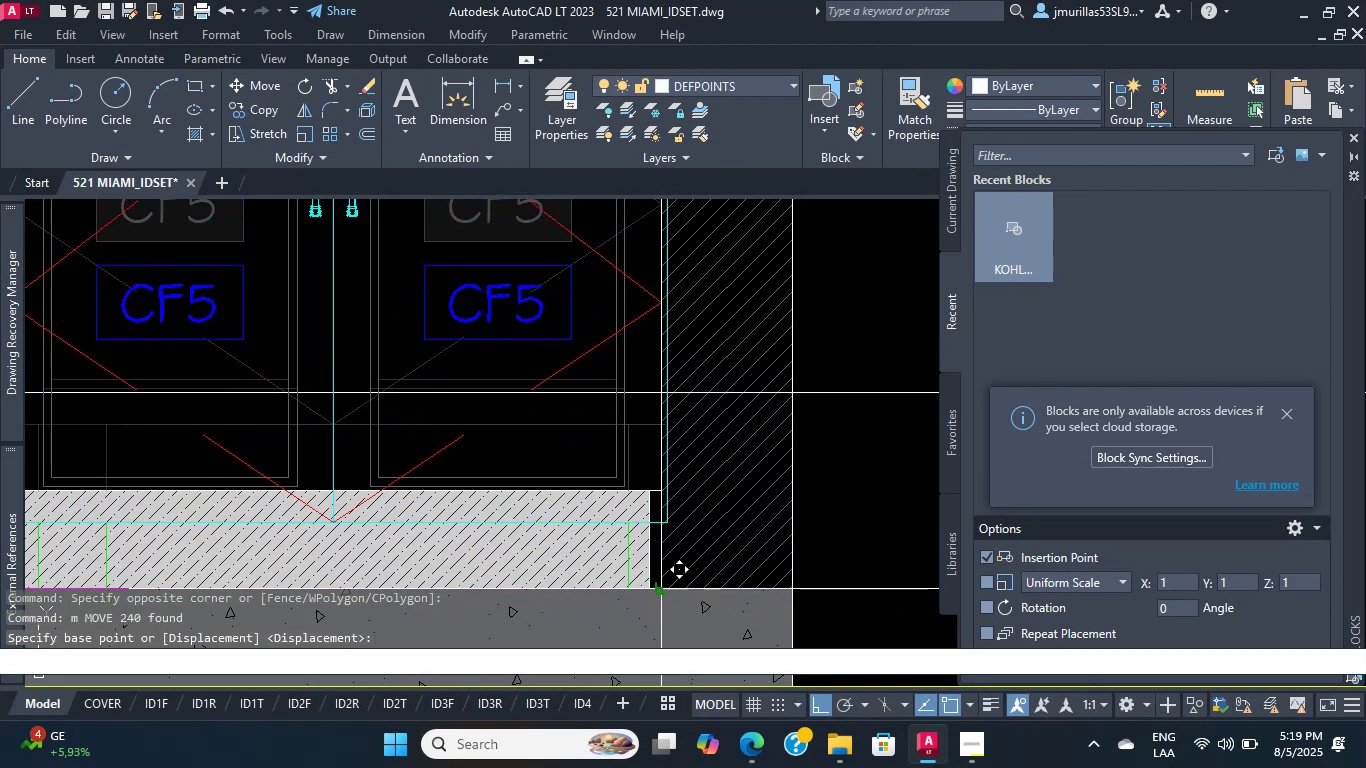 
left_click([658, 584])
 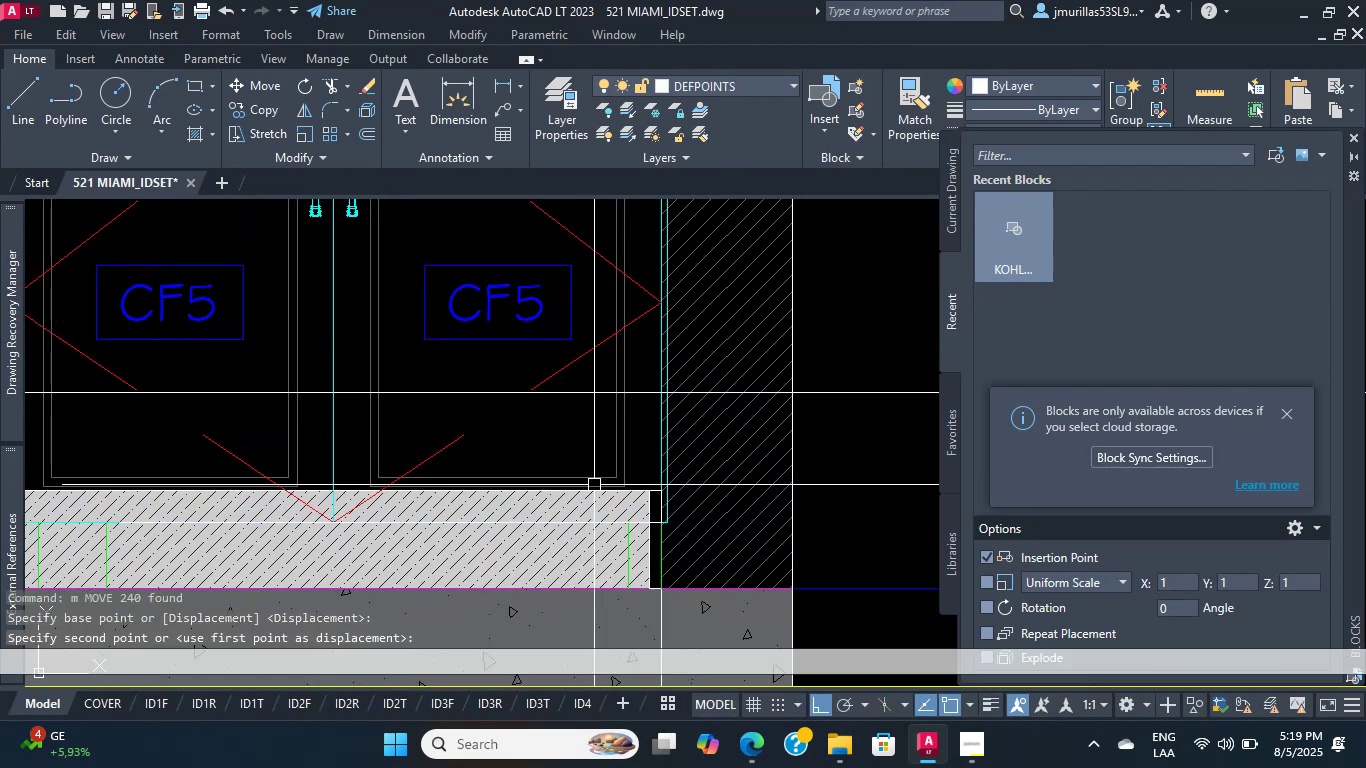 
scroll: coordinate [491, 485], scroll_direction: down, amount: 5.0
 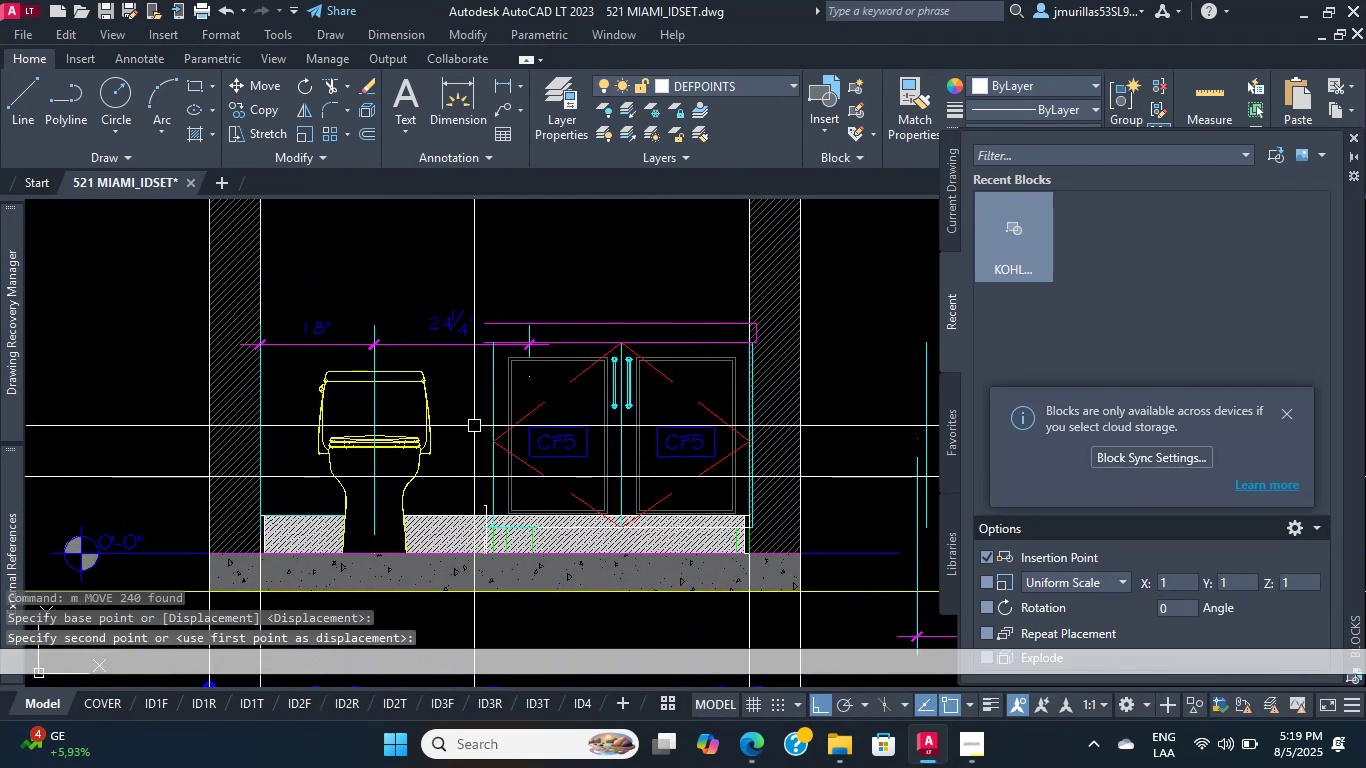 
scroll: coordinate [777, 464], scroll_direction: up, amount: 3.0
 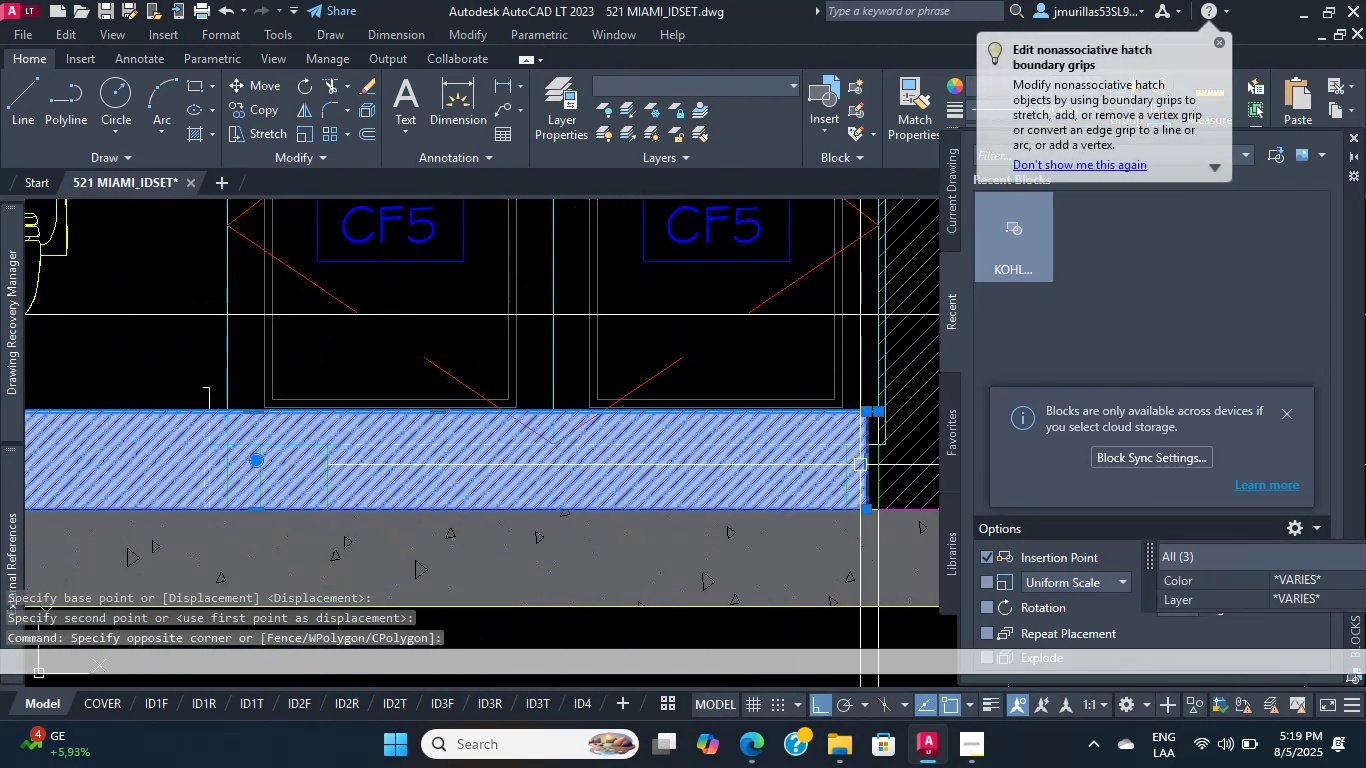 
left_click([863, 466])
 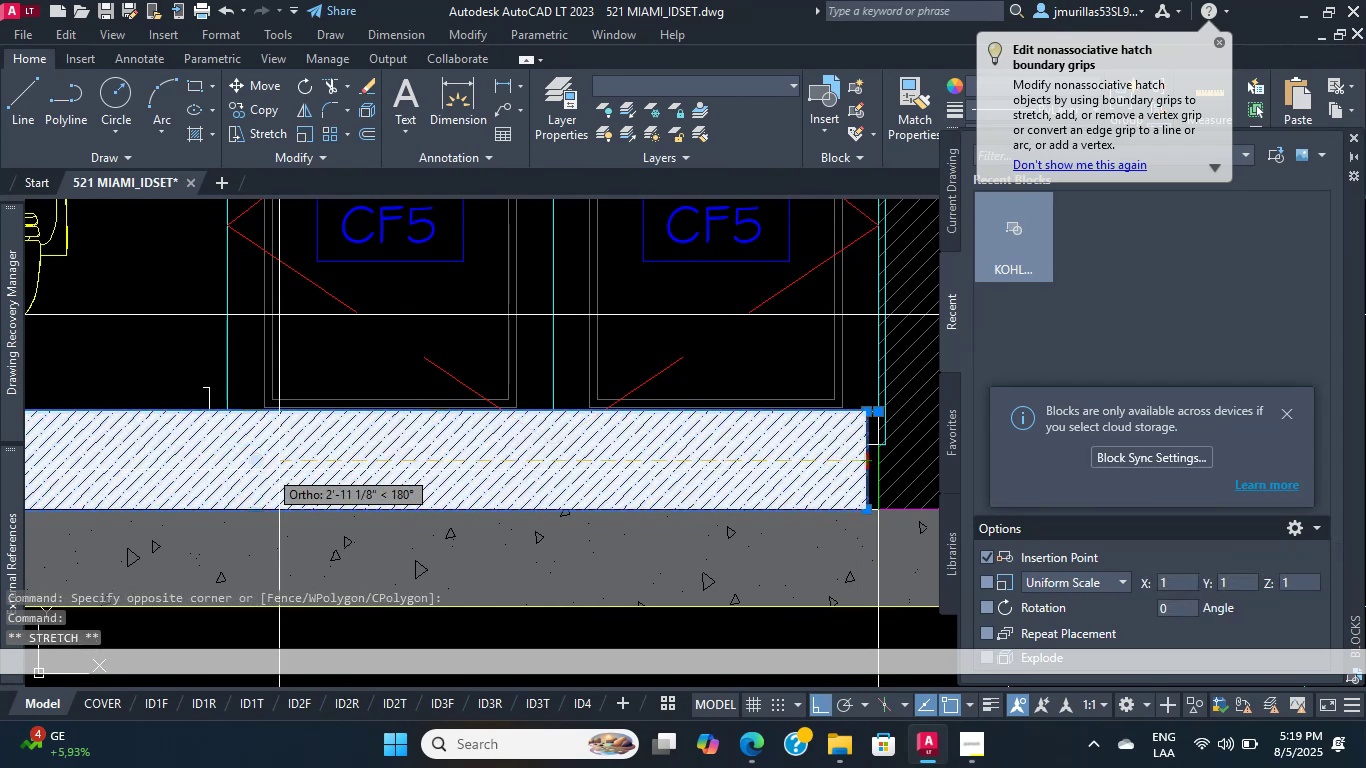 
scroll: coordinate [356, 474], scroll_direction: up, amount: 3.0
 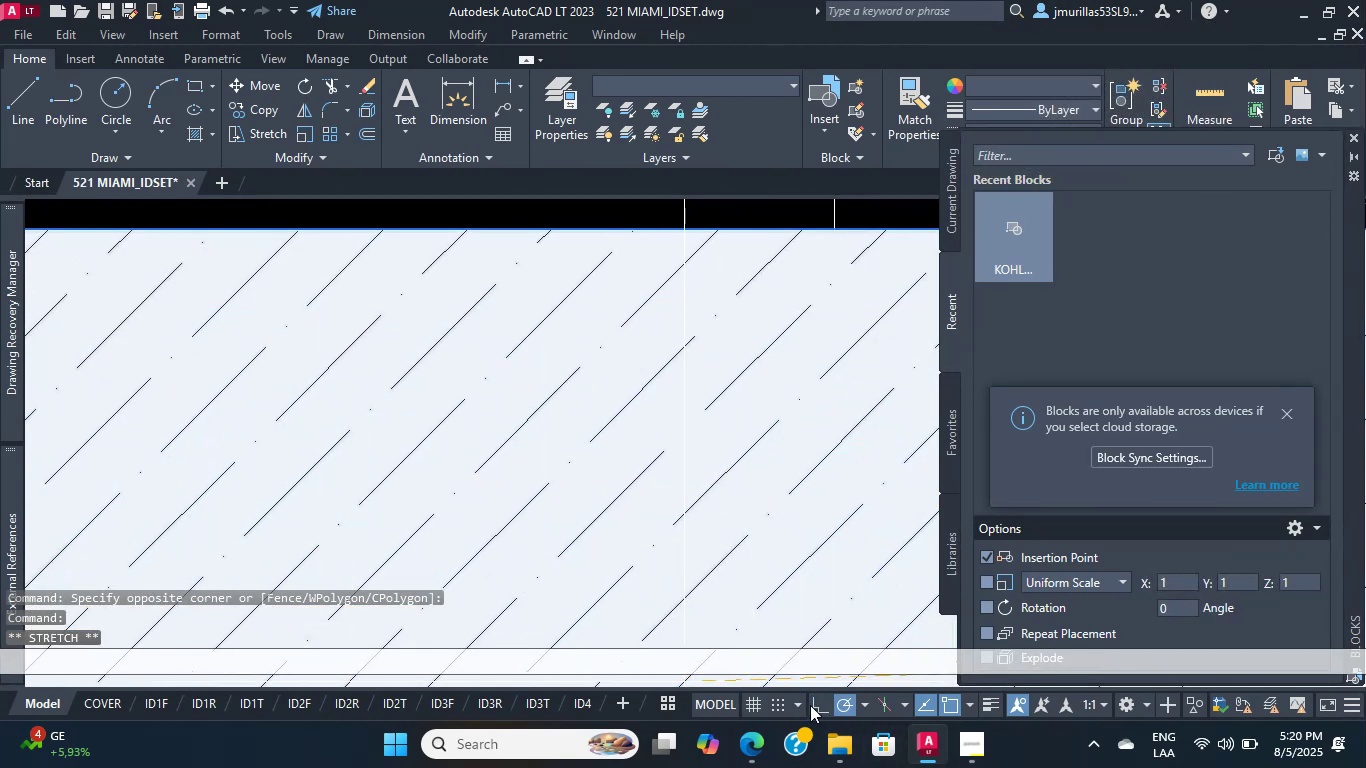 
scroll: coordinate [321, 488], scroll_direction: down, amount: 5.0
 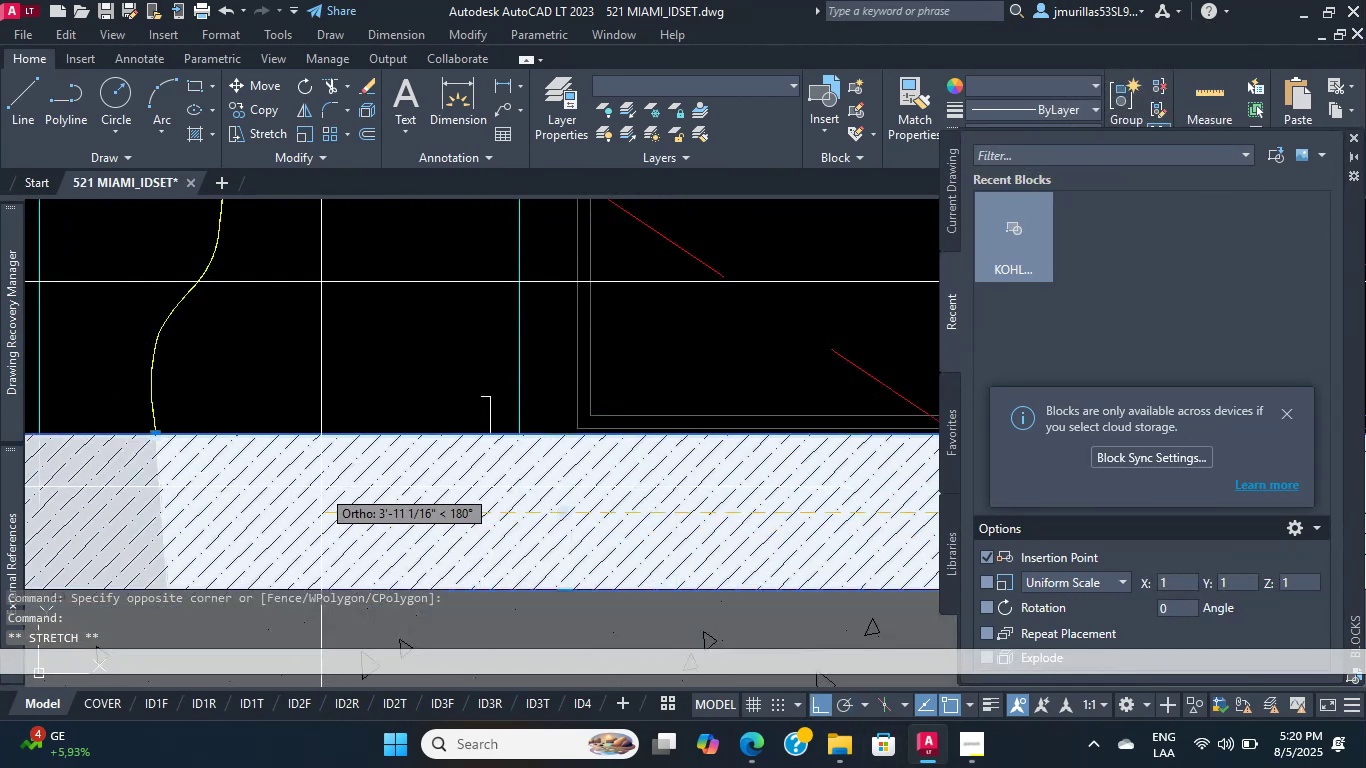 
left_click([321, 487])
 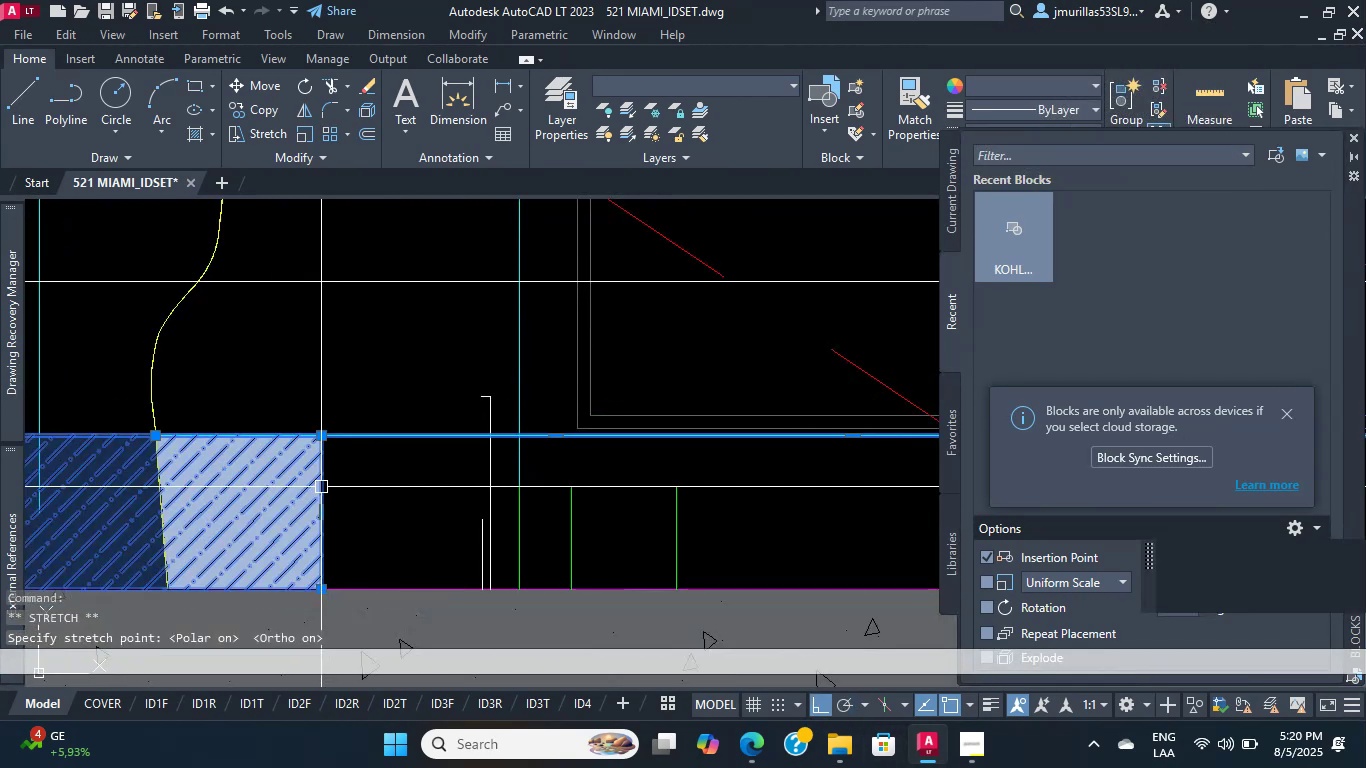 
key(Escape)
 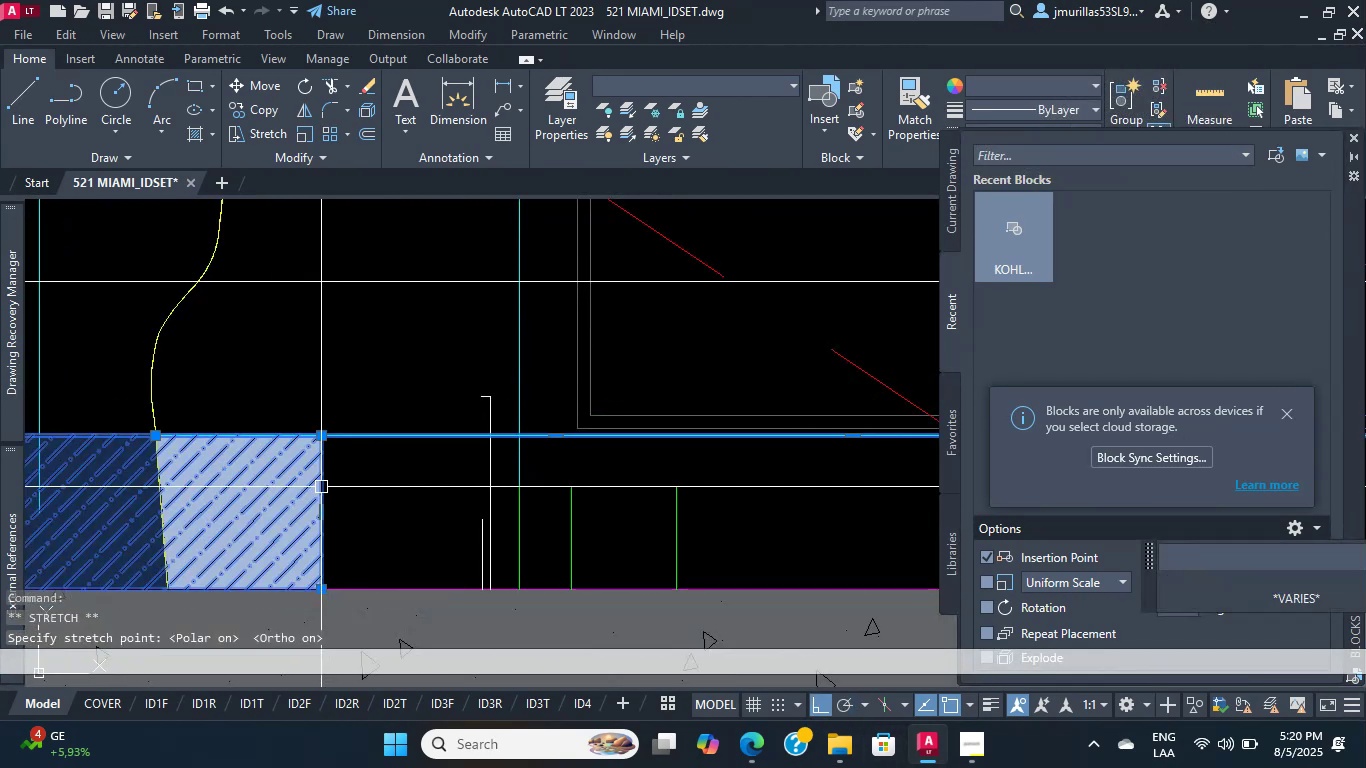 
scroll: coordinate [390, 440], scroll_direction: none, amount: 0.0
 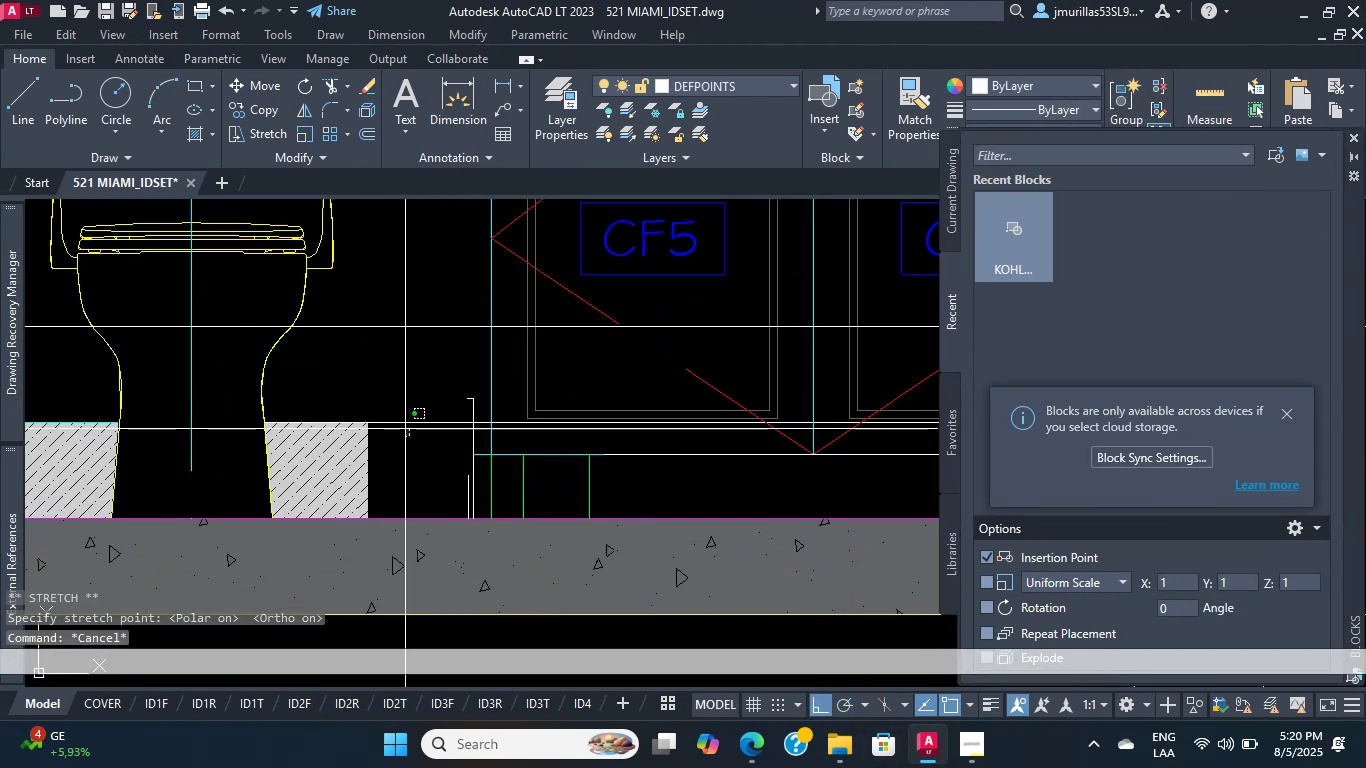 
double_click([400, 391])
 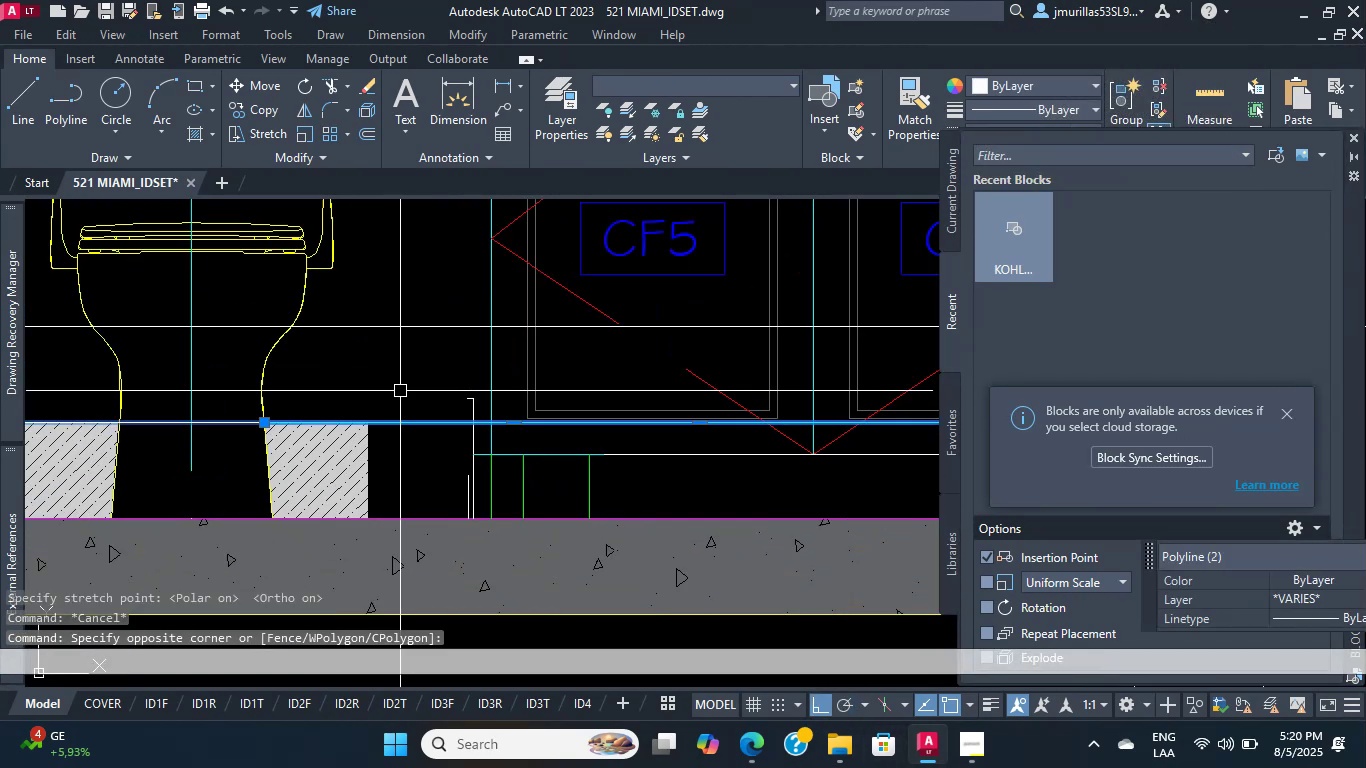 
scroll: coordinate [412, 477], scroll_direction: down, amount: 1.0
 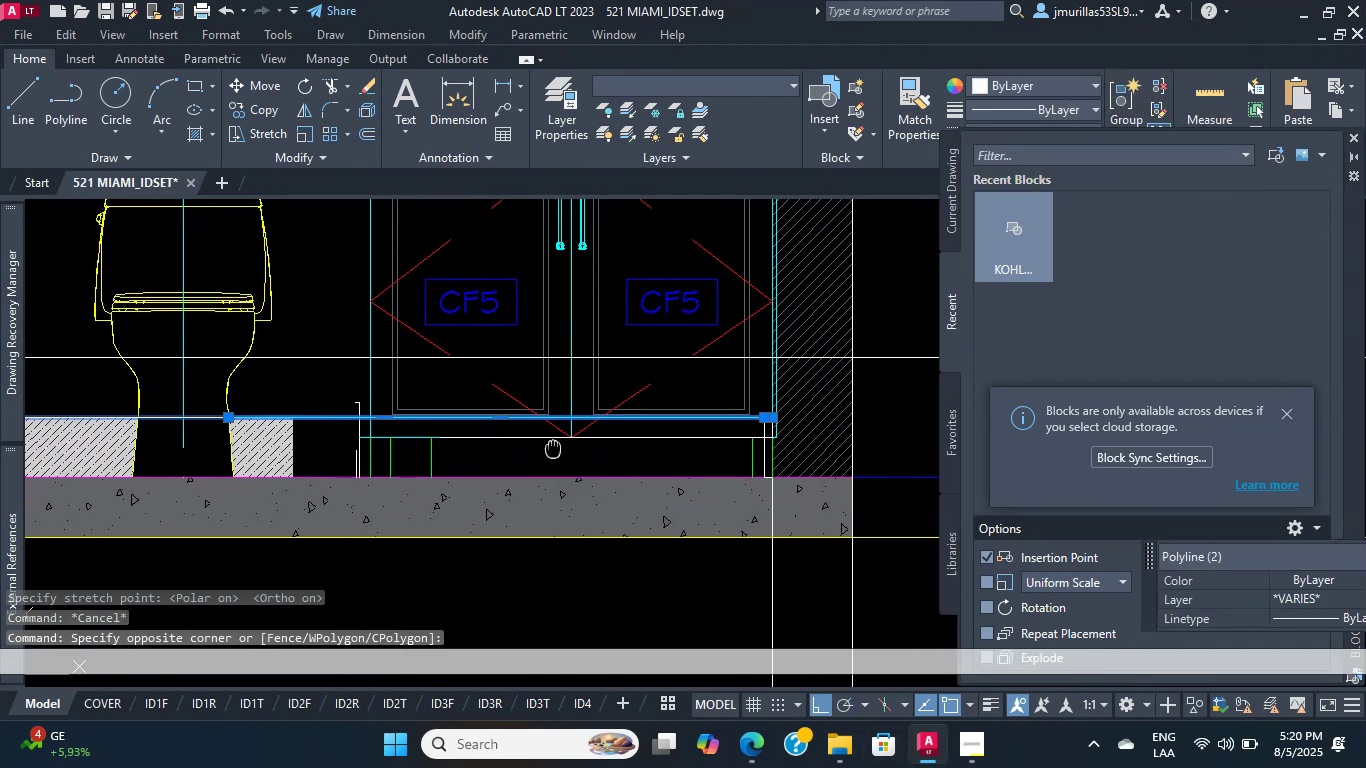 
key(Escape)
 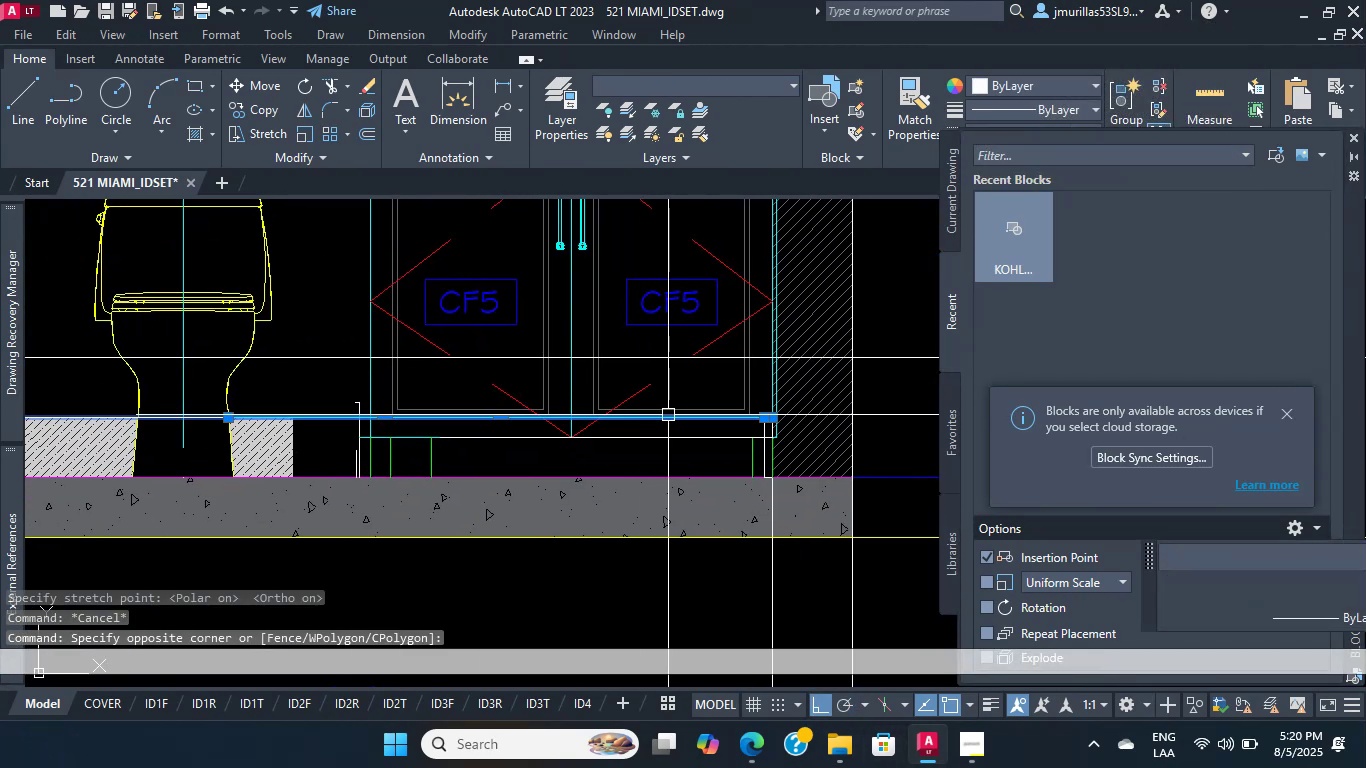 
scroll: coordinate [696, 415], scroll_direction: up, amount: 2.0
 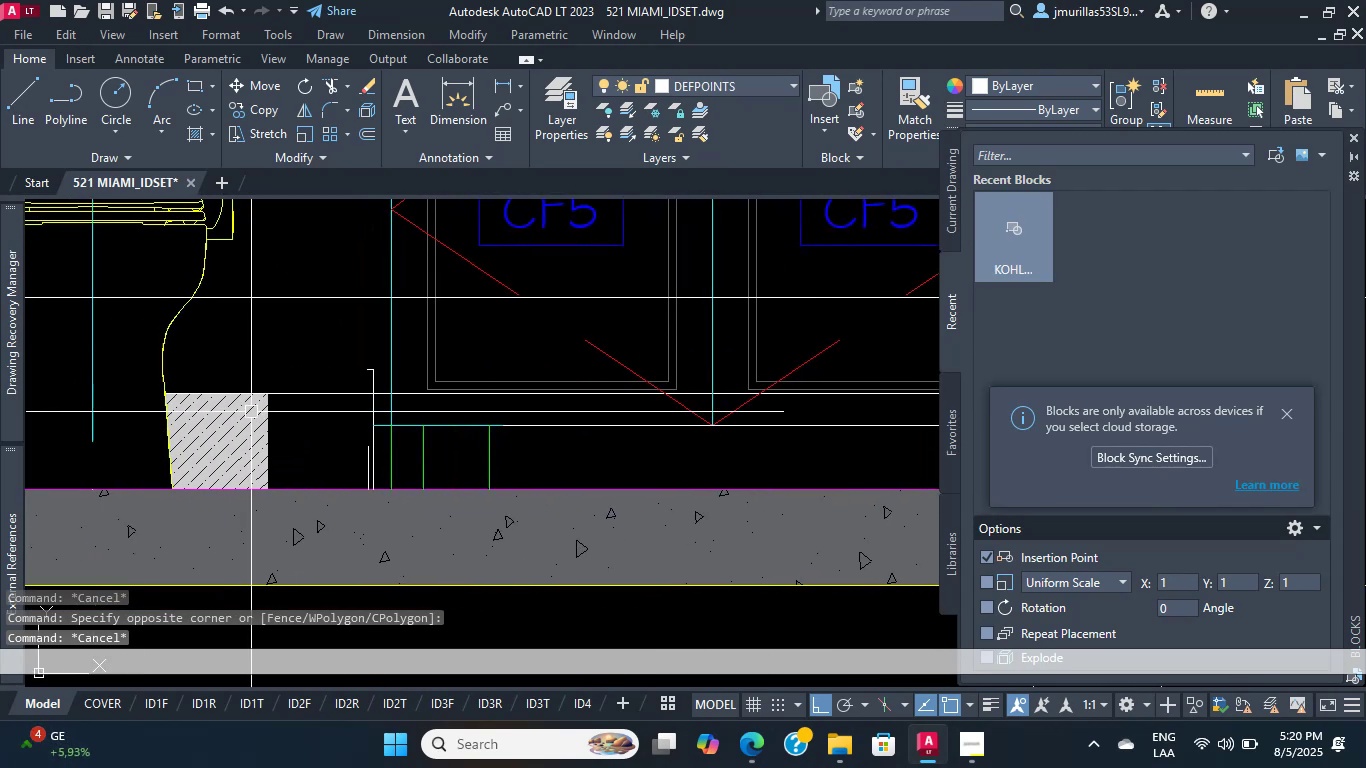 
left_click([303, 391])
 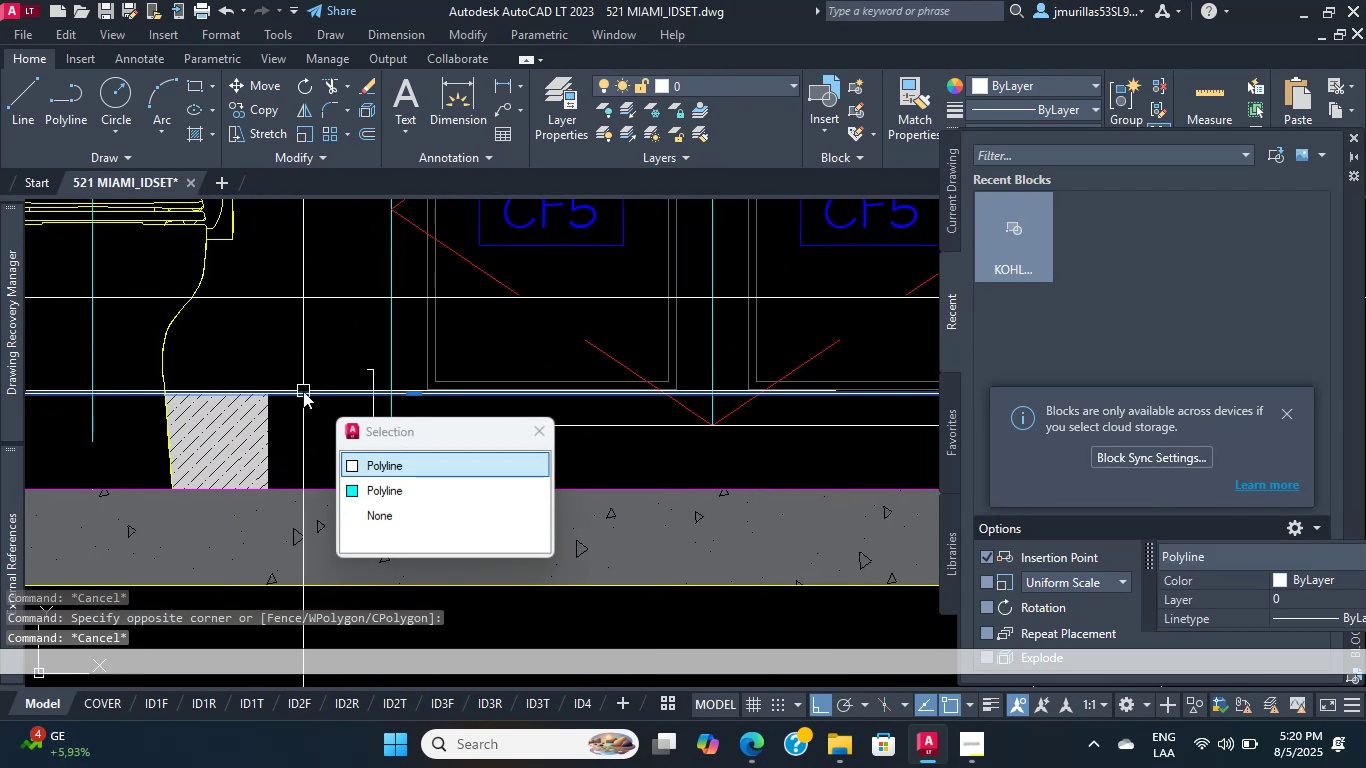 
scroll: coordinate [708, 404], scroll_direction: down, amount: 2.0
 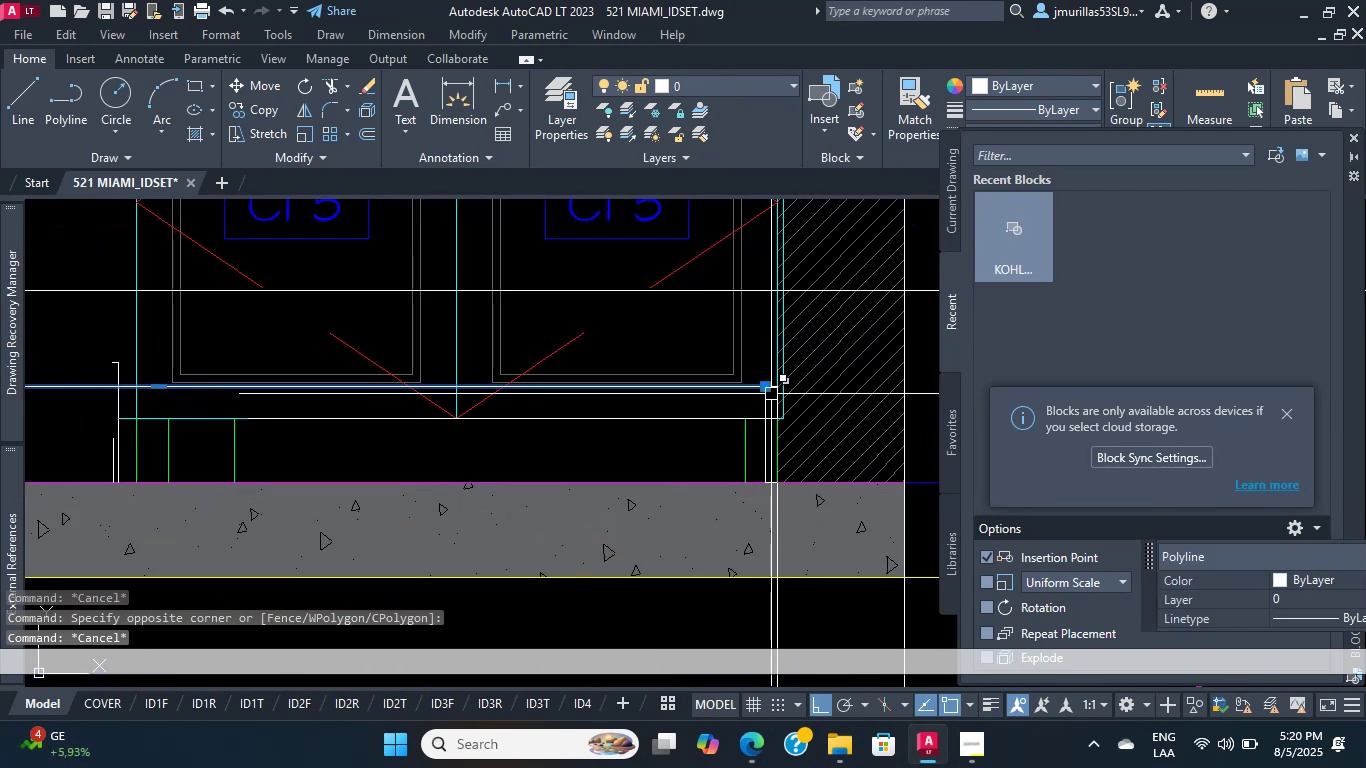 
scroll: coordinate [761, 401], scroll_direction: up, amount: 3.0
 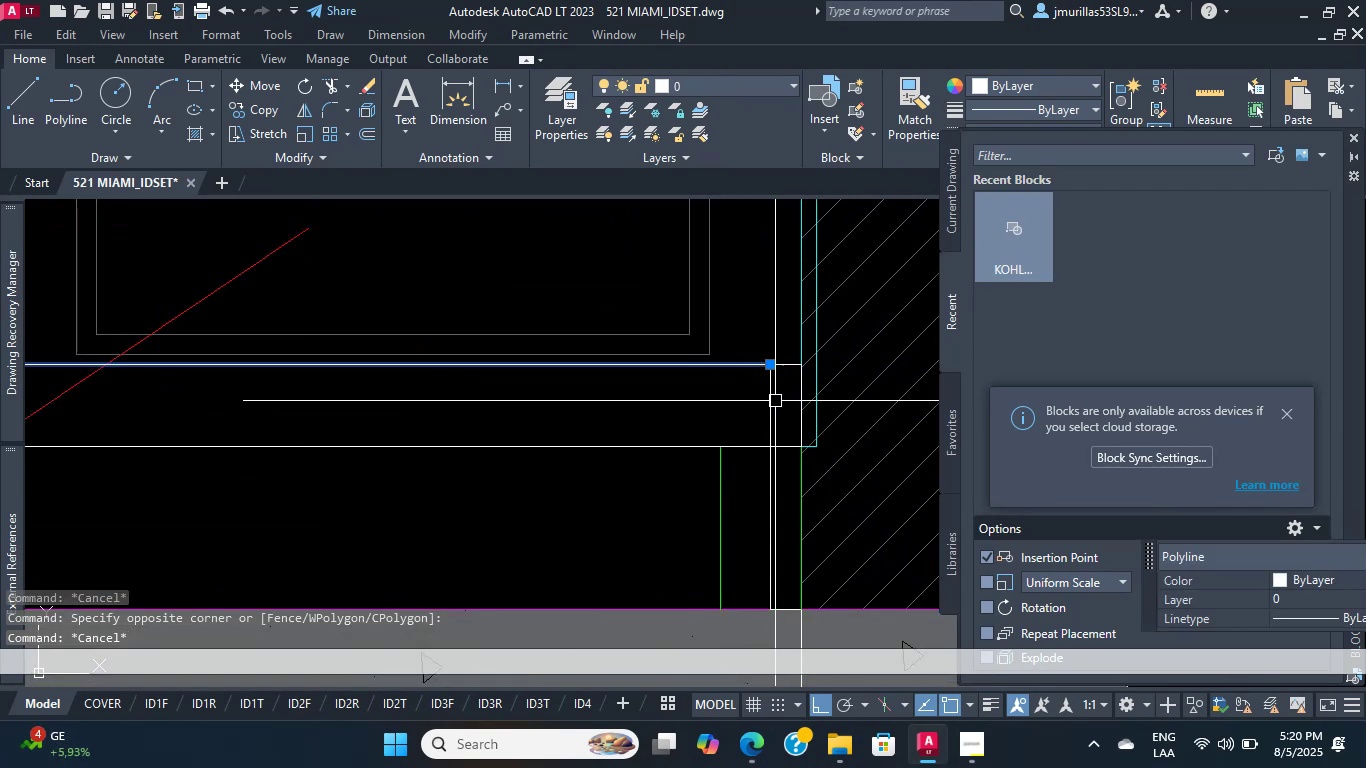 
left_click([772, 401])
 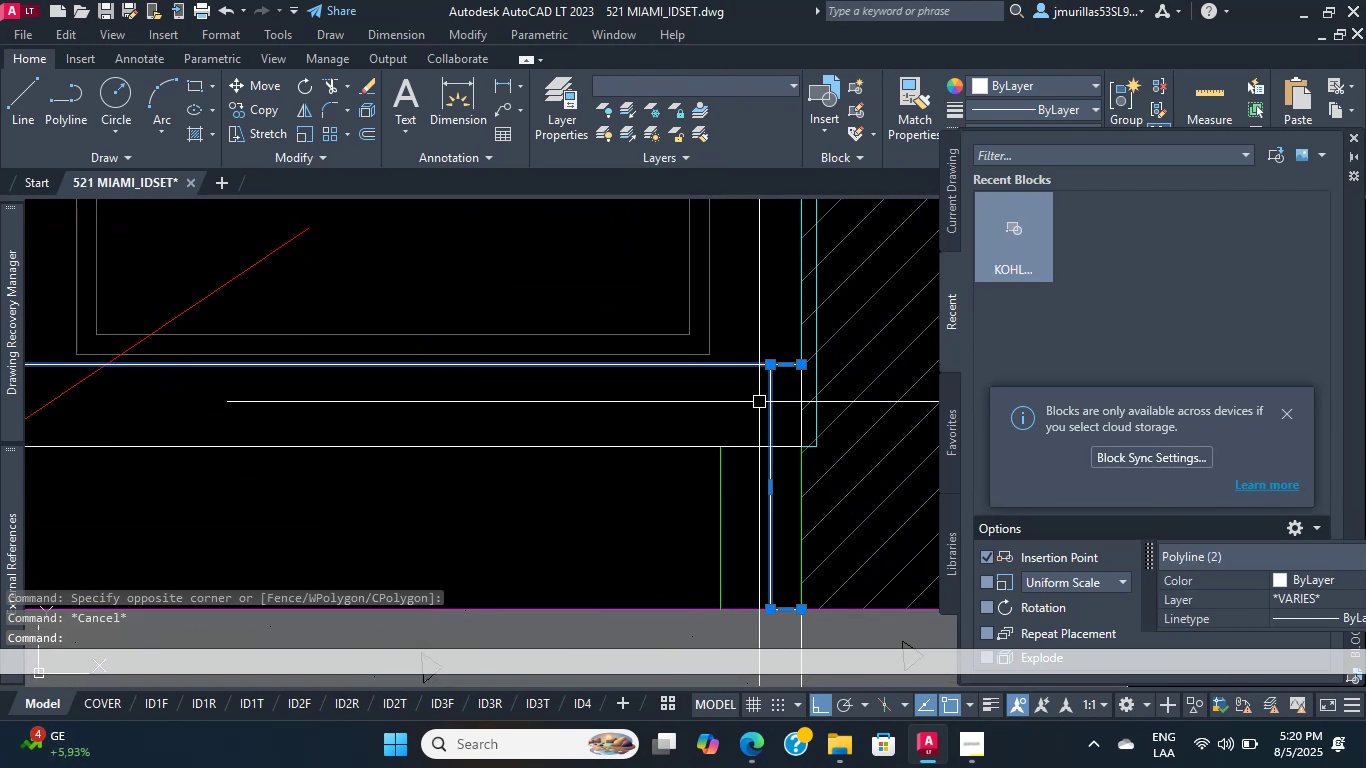 
scroll: coordinate [740, 415], scroll_direction: down, amount: 6.0
 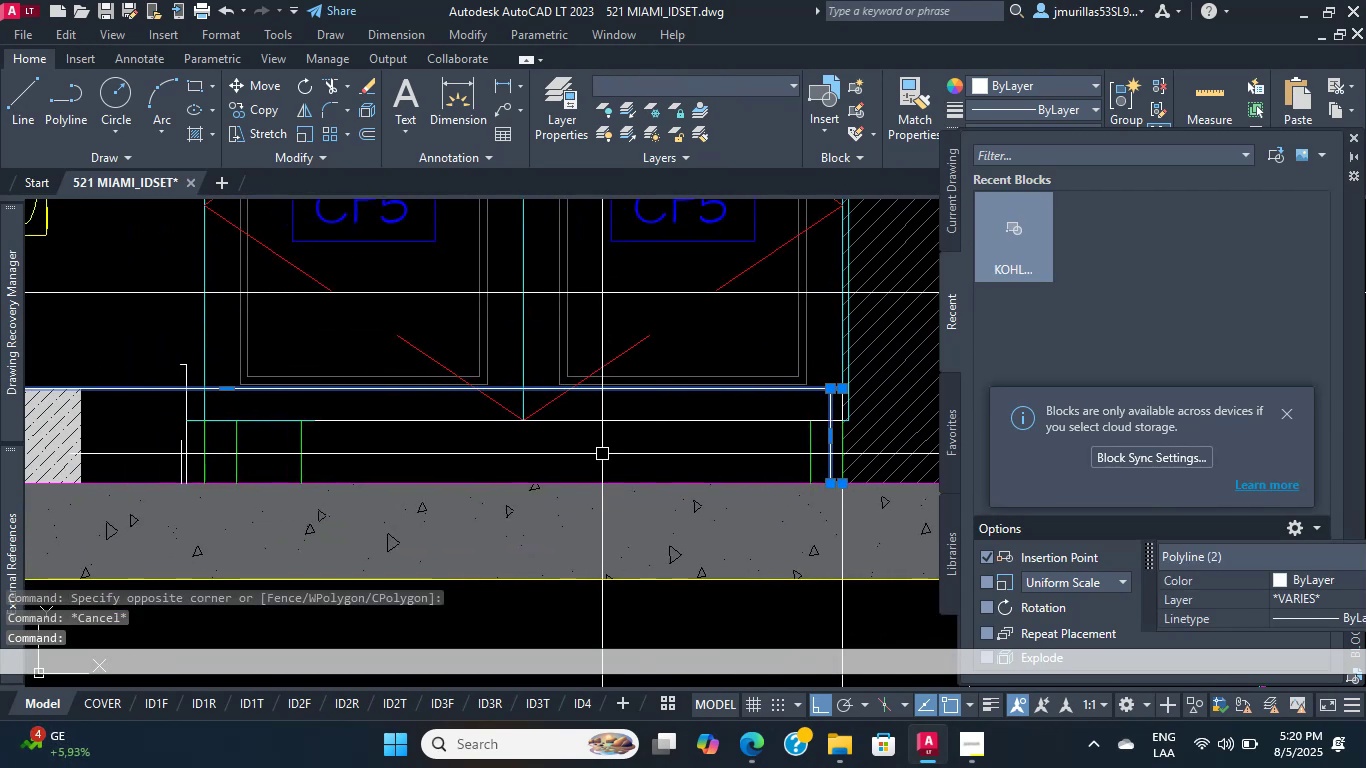 
double_click([551, 448])
 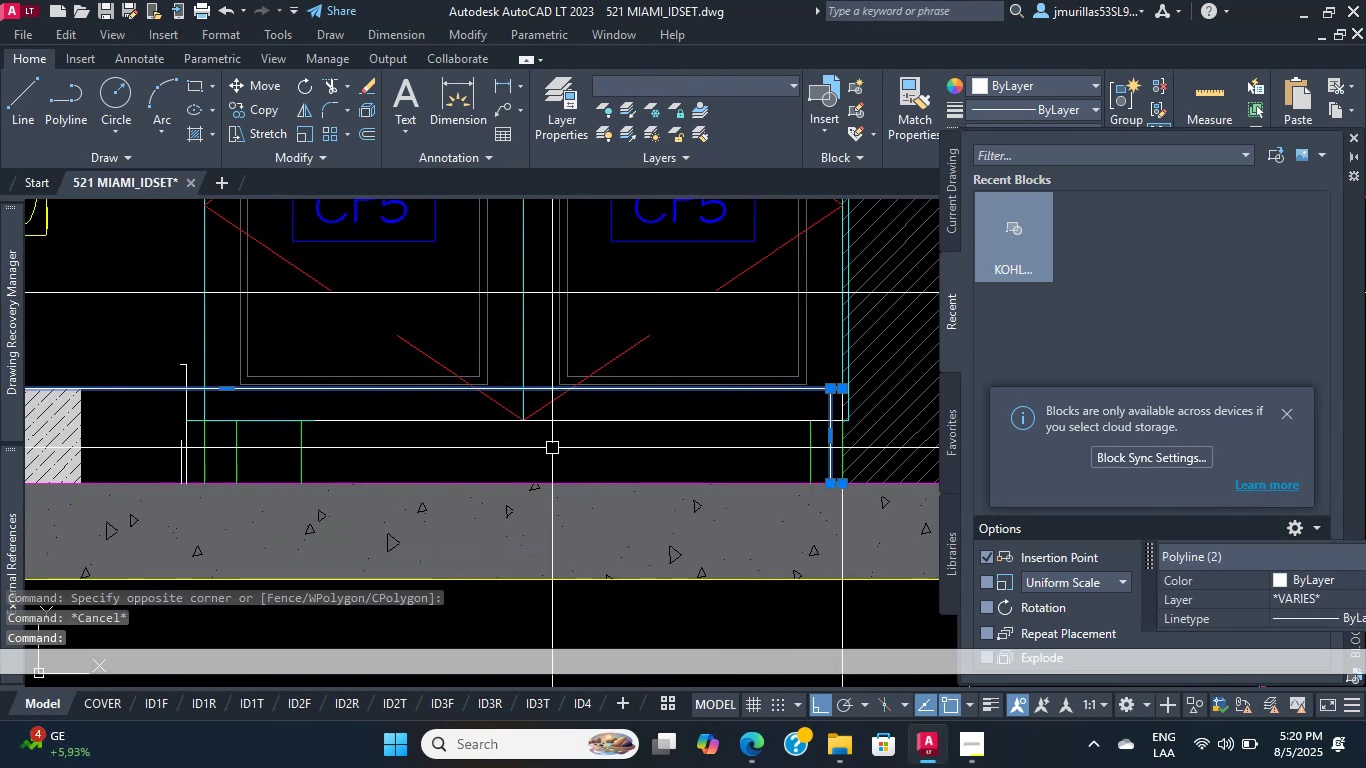 
key(Escape)
 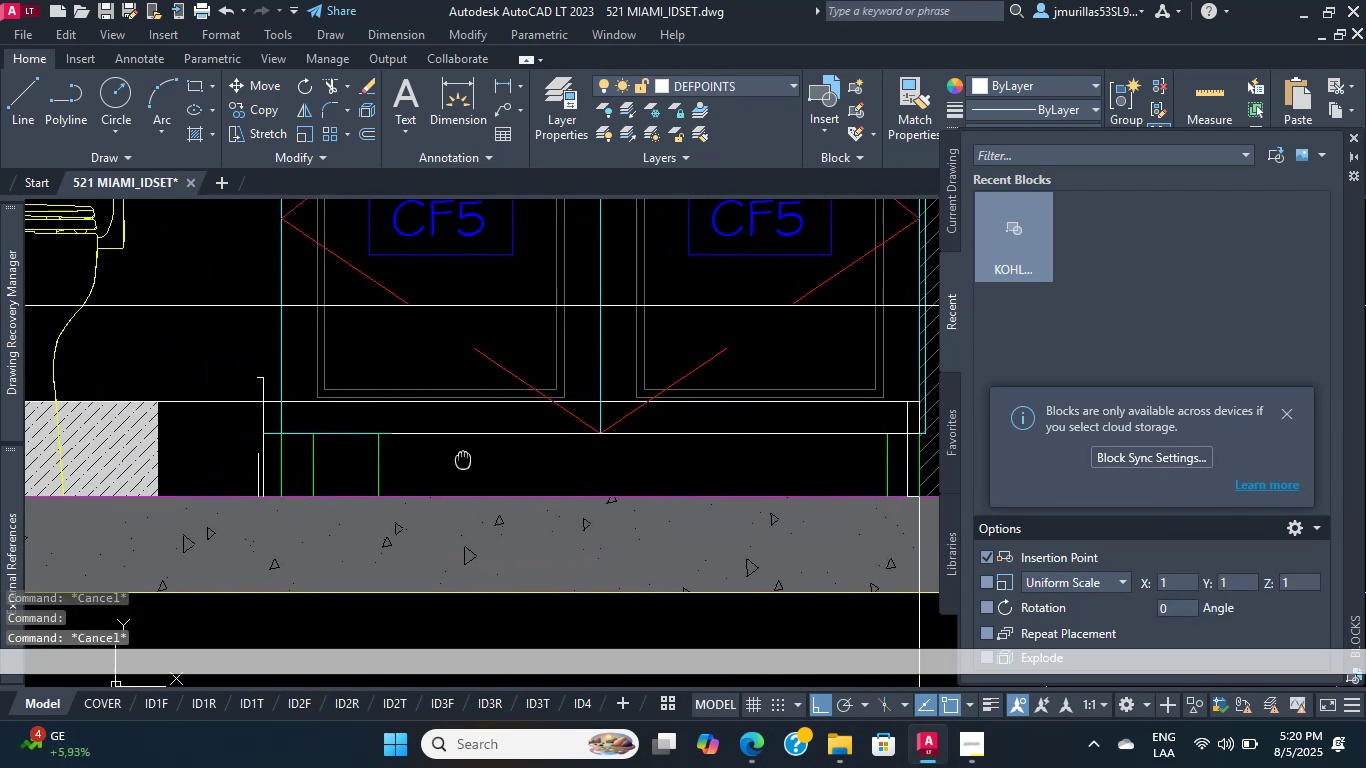 
scroll: coordinate [286, 423], scroll_direction: up, amount: 4.0
 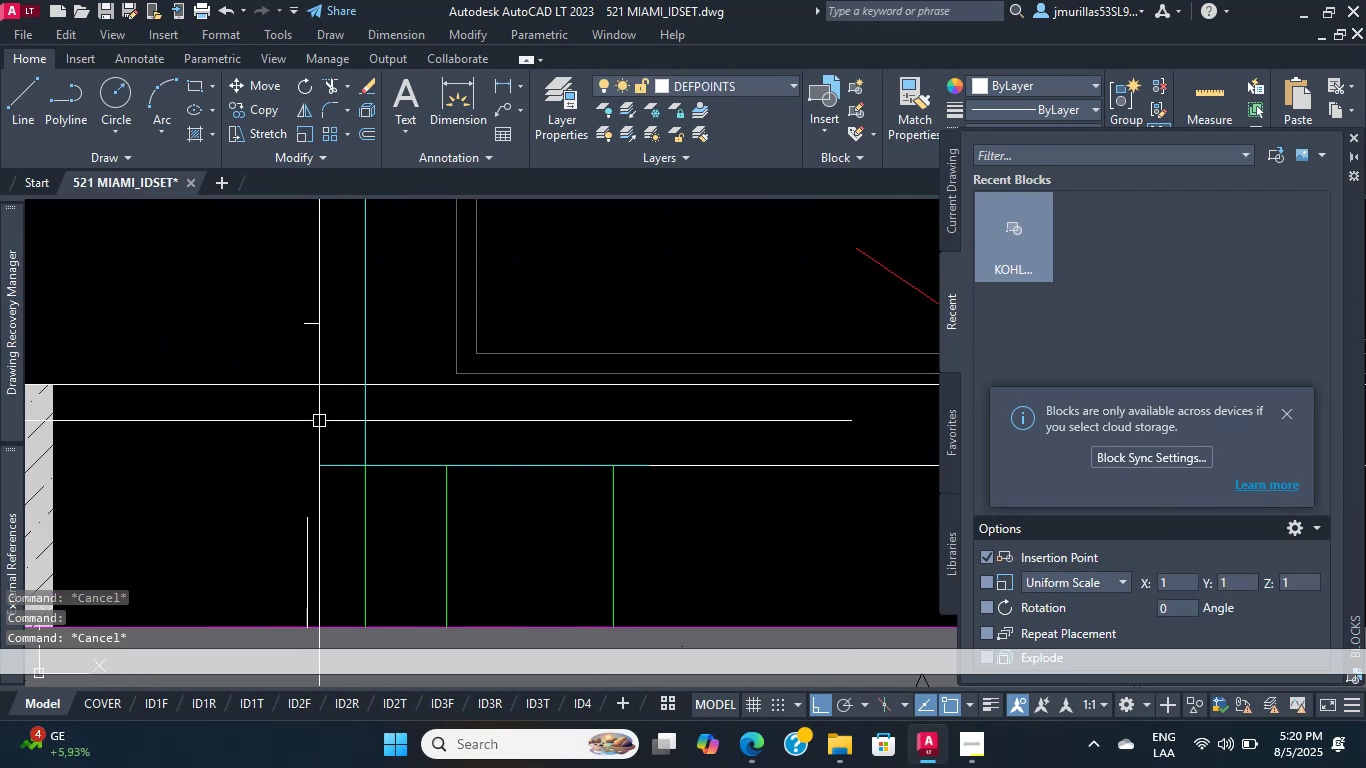 
left_click([343, 413])
 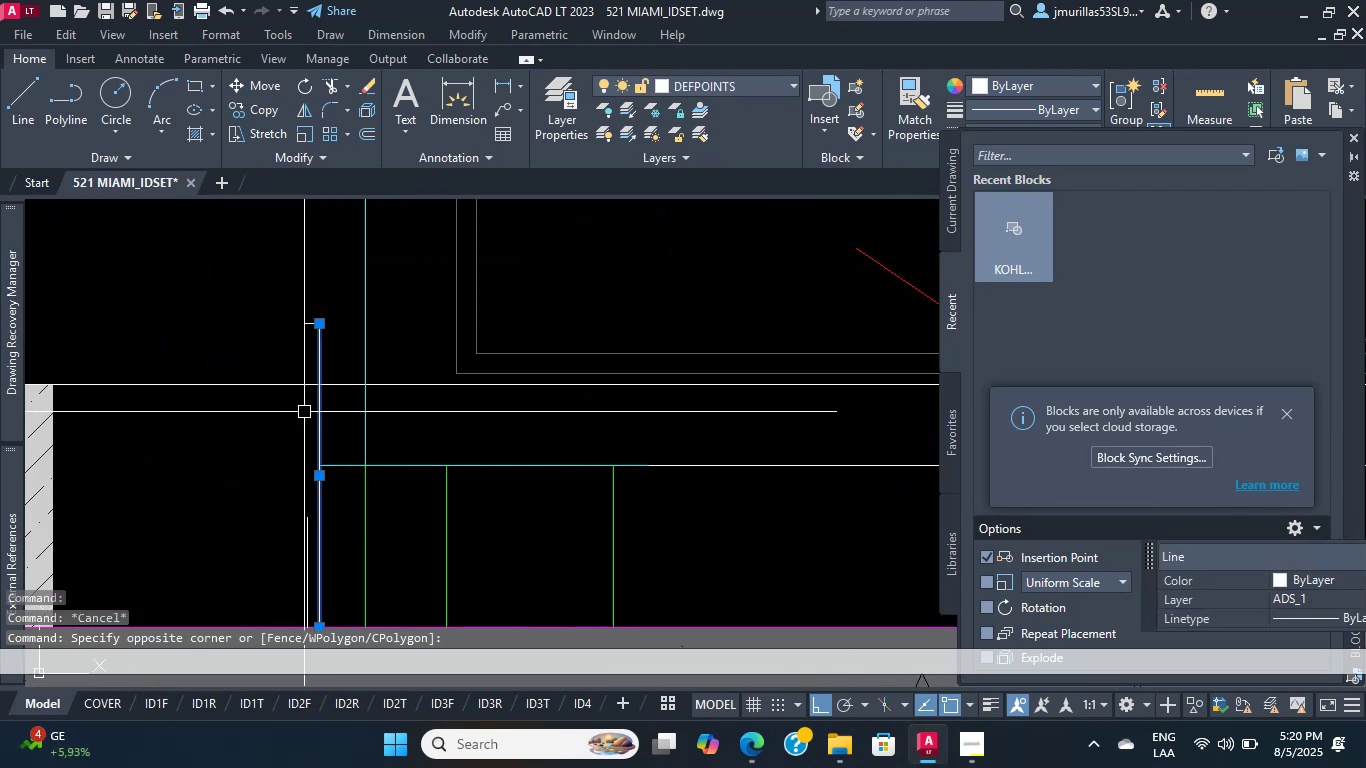 
scroll: coordinate [305, 344], scroll_direction: up, amount: 2.0
 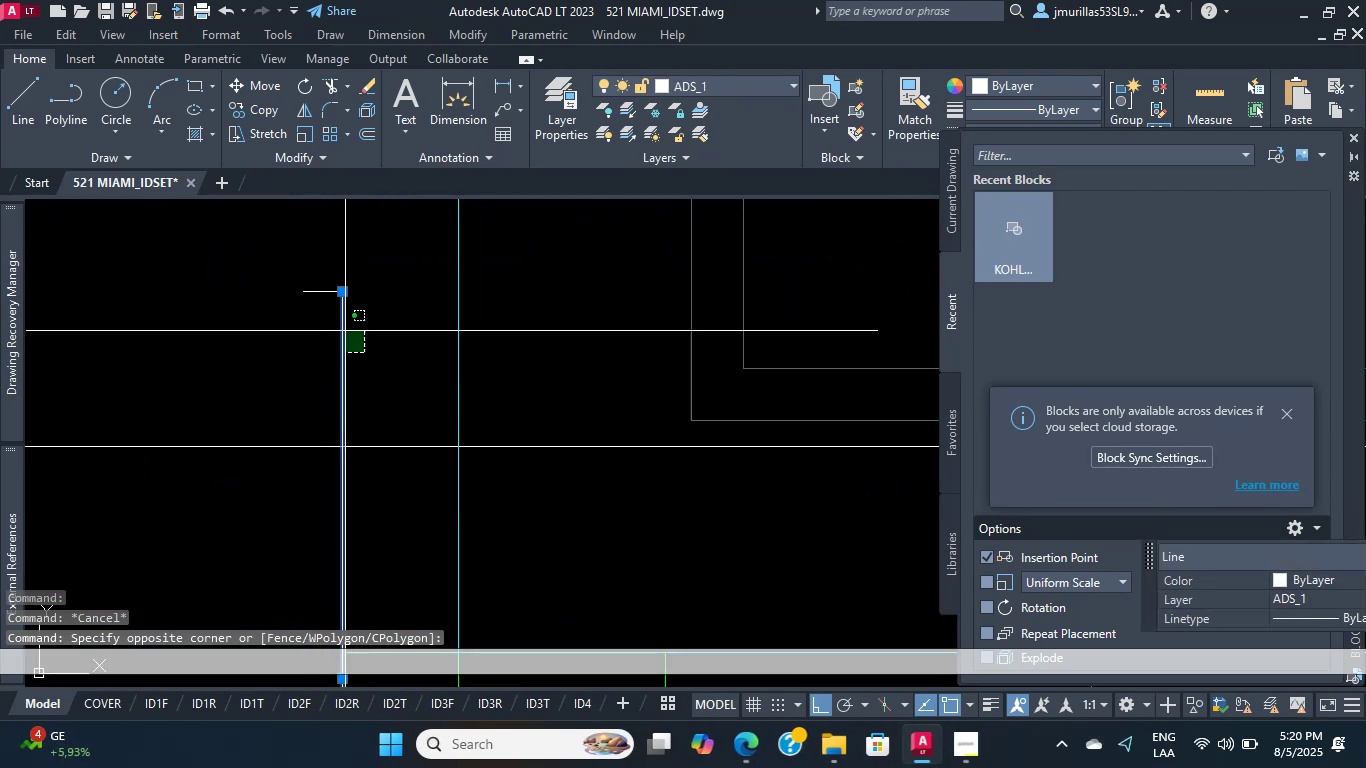 
double_click([285, 264])
 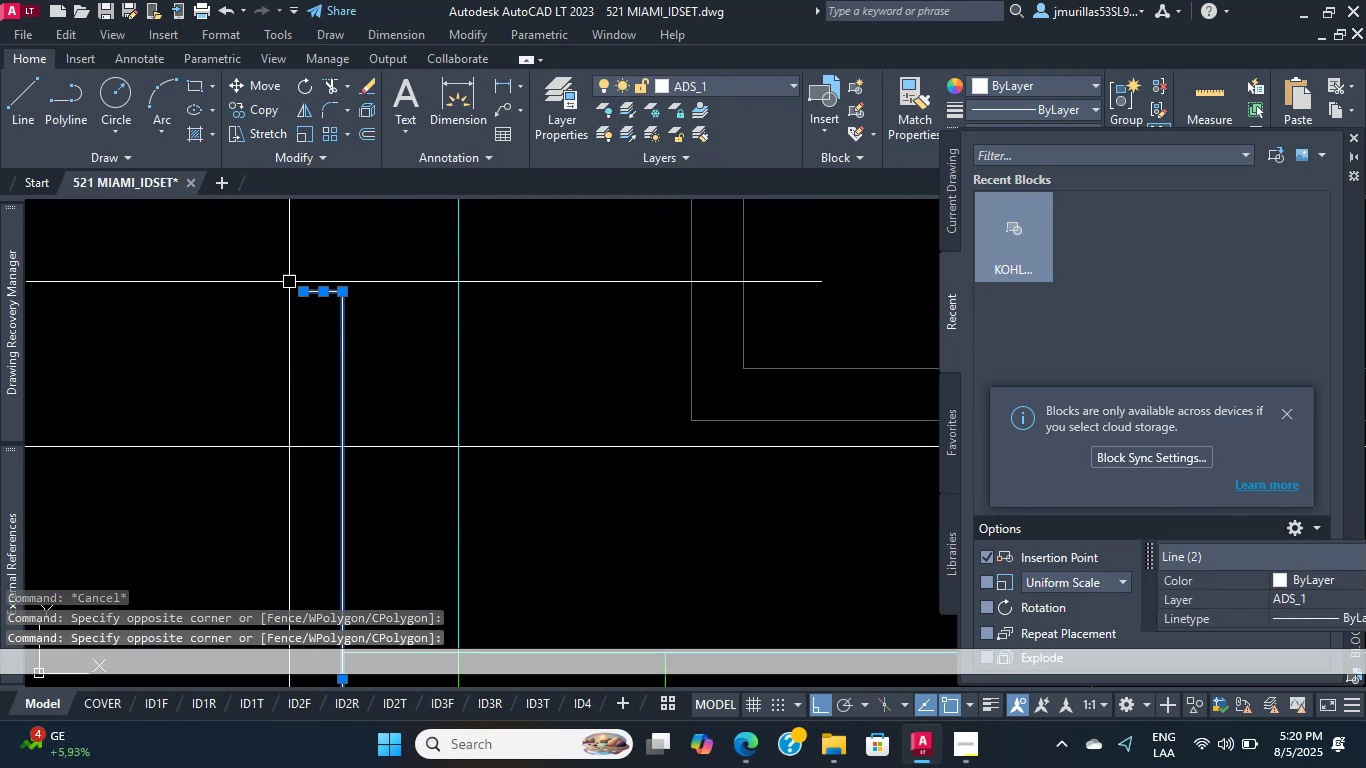 
scroll: coordinate [387, 320], scroll_direction: down, amount: 9.0
 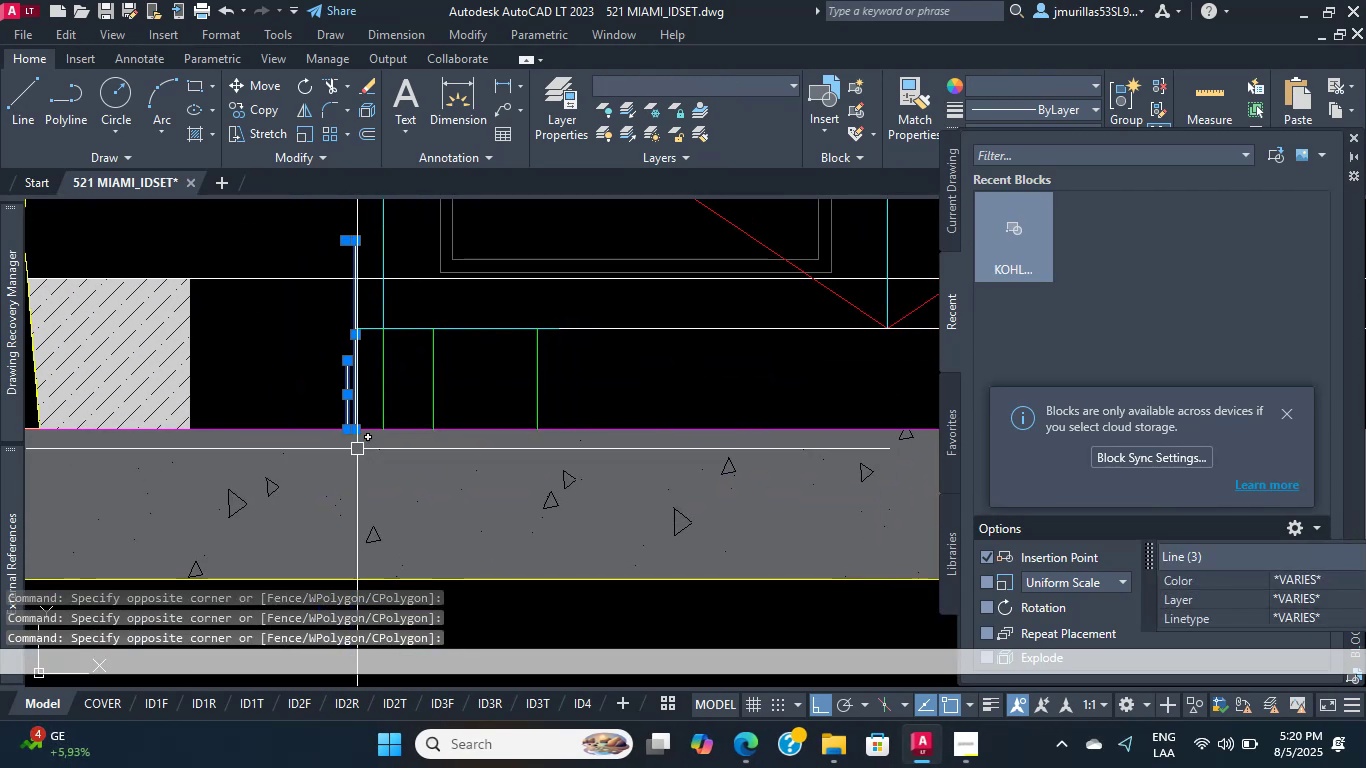 
key(Delete)
 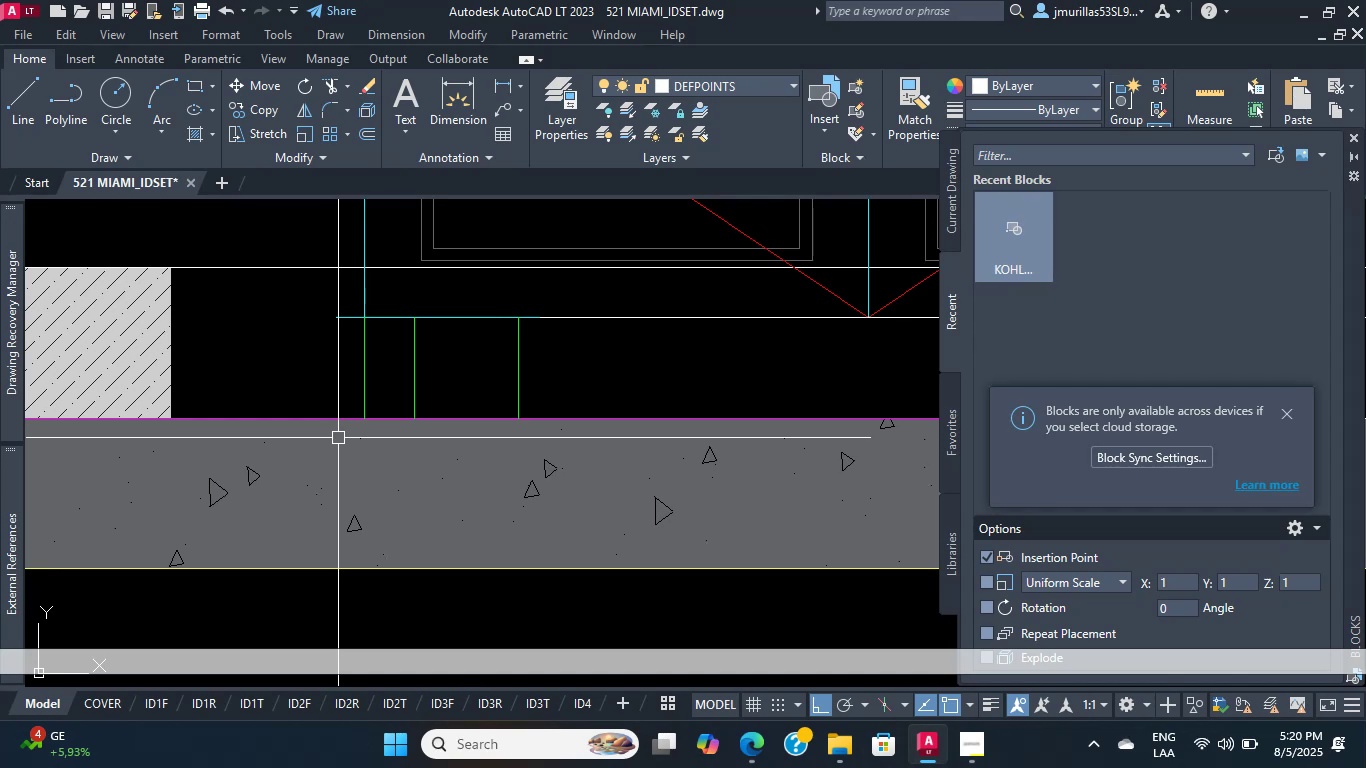 
wait(24.24)
 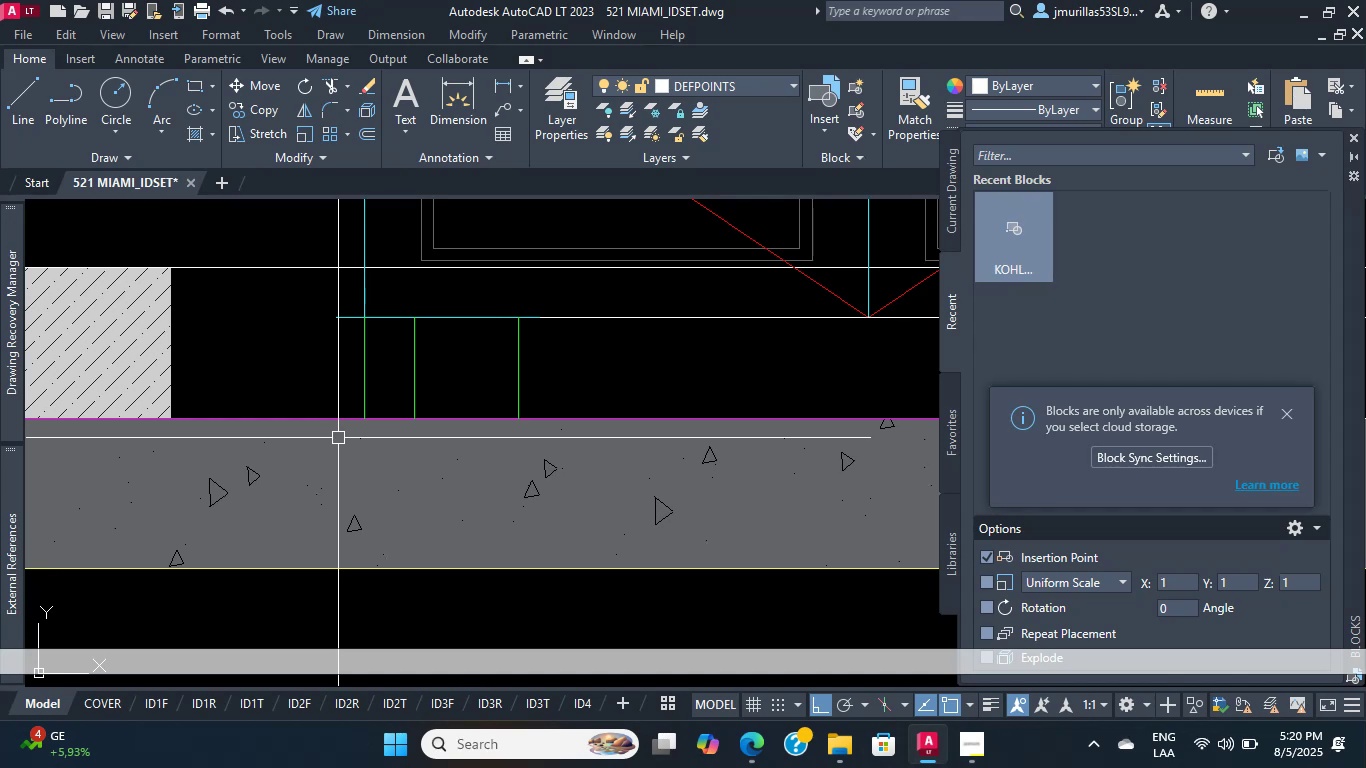 
scroll: coordinate [316, 408], scroll_direction: down, amount: 3.0
 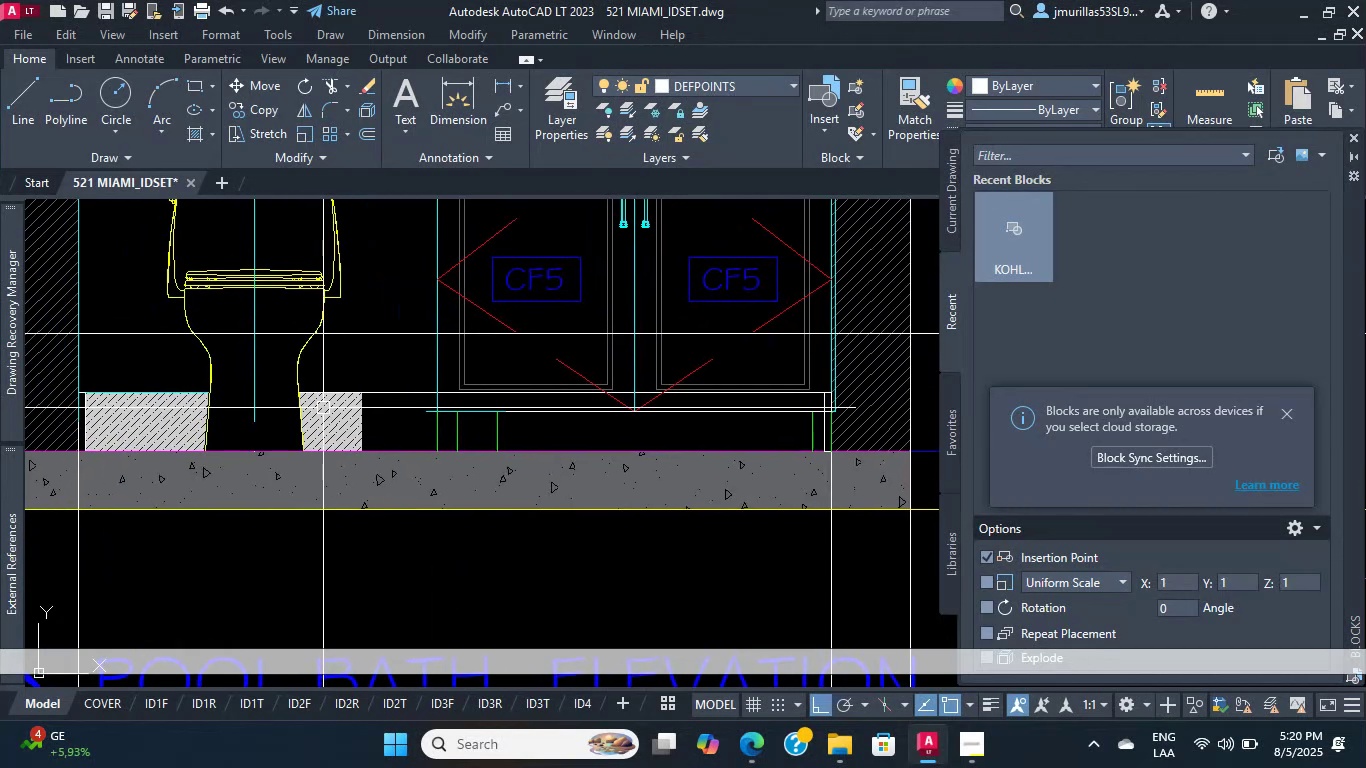 
scroll: coordinate [551, 411], scroll_direction: up, amount: 4.0
 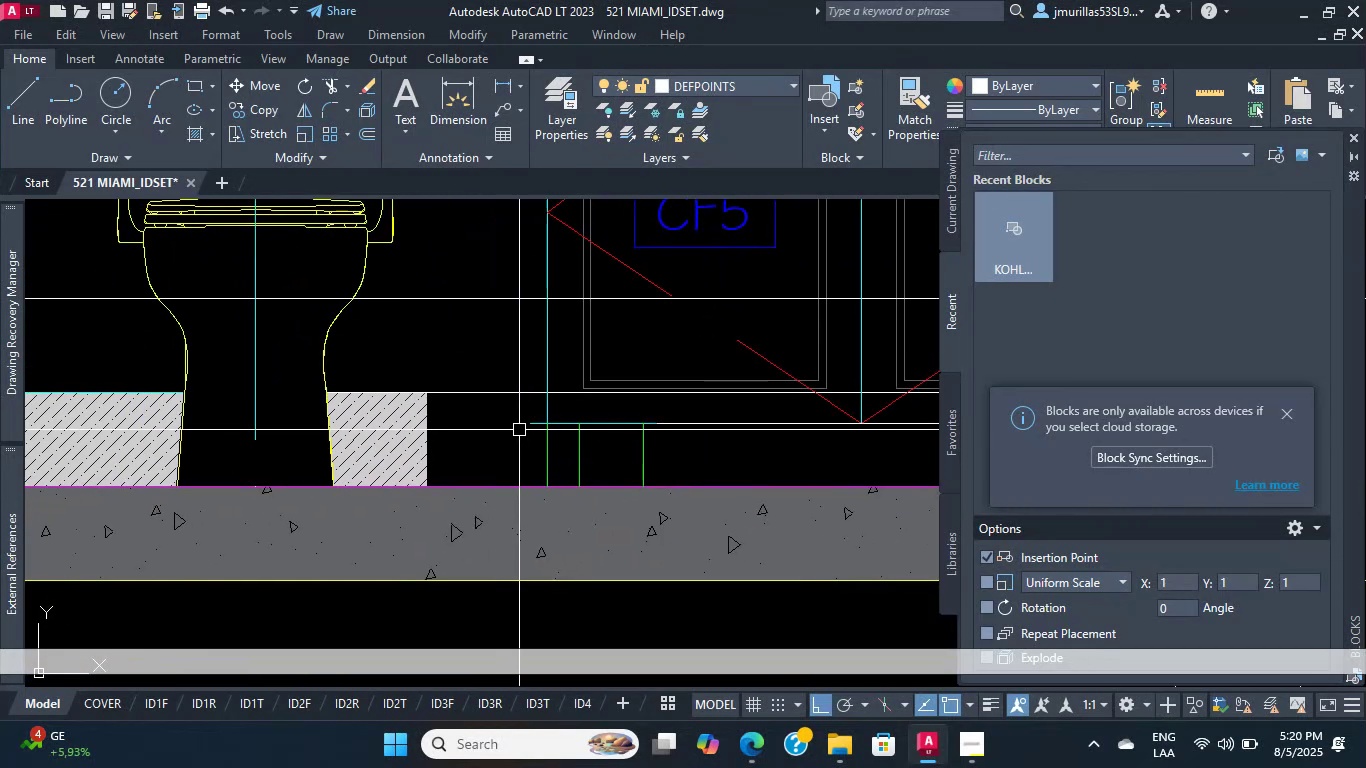 
key(Escape)
 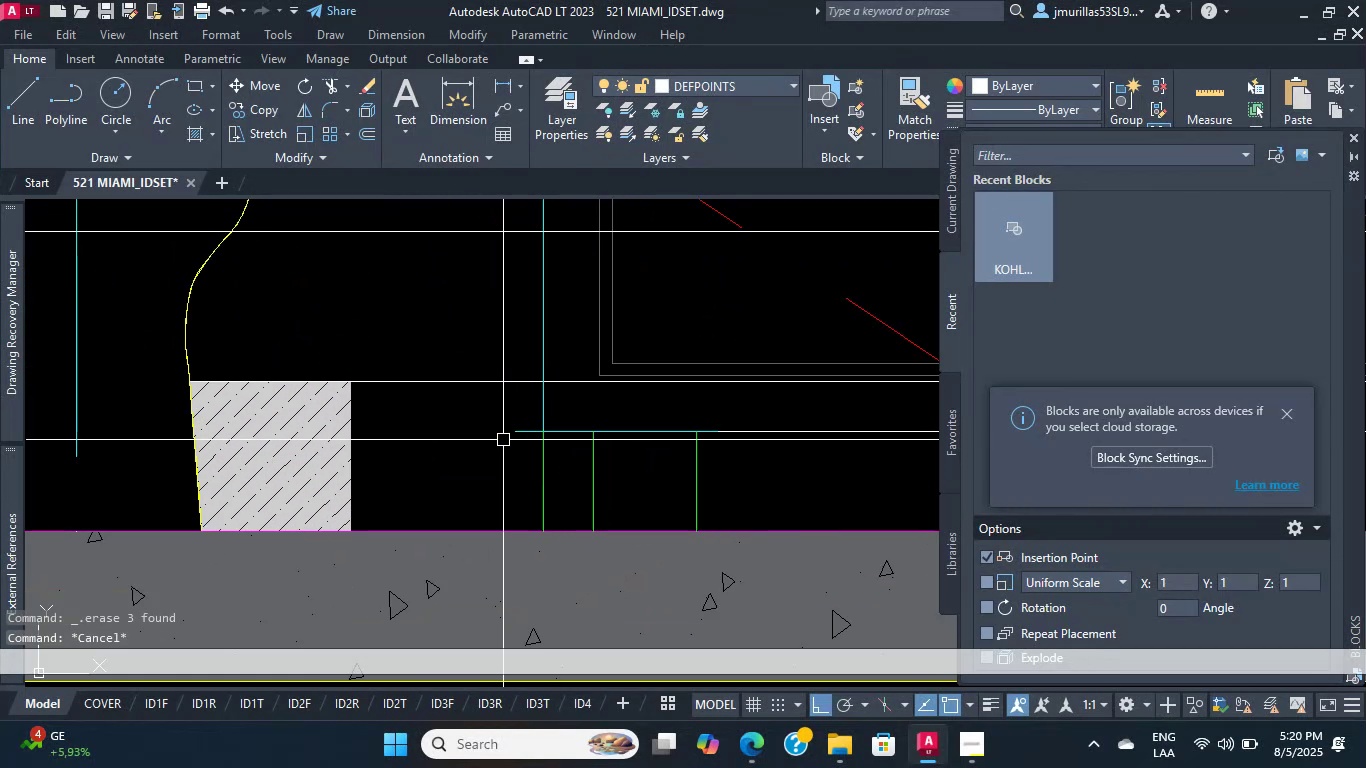 
left_click_drag(start_coordinate=[506, 444], to_coordinate=[502, 437])
 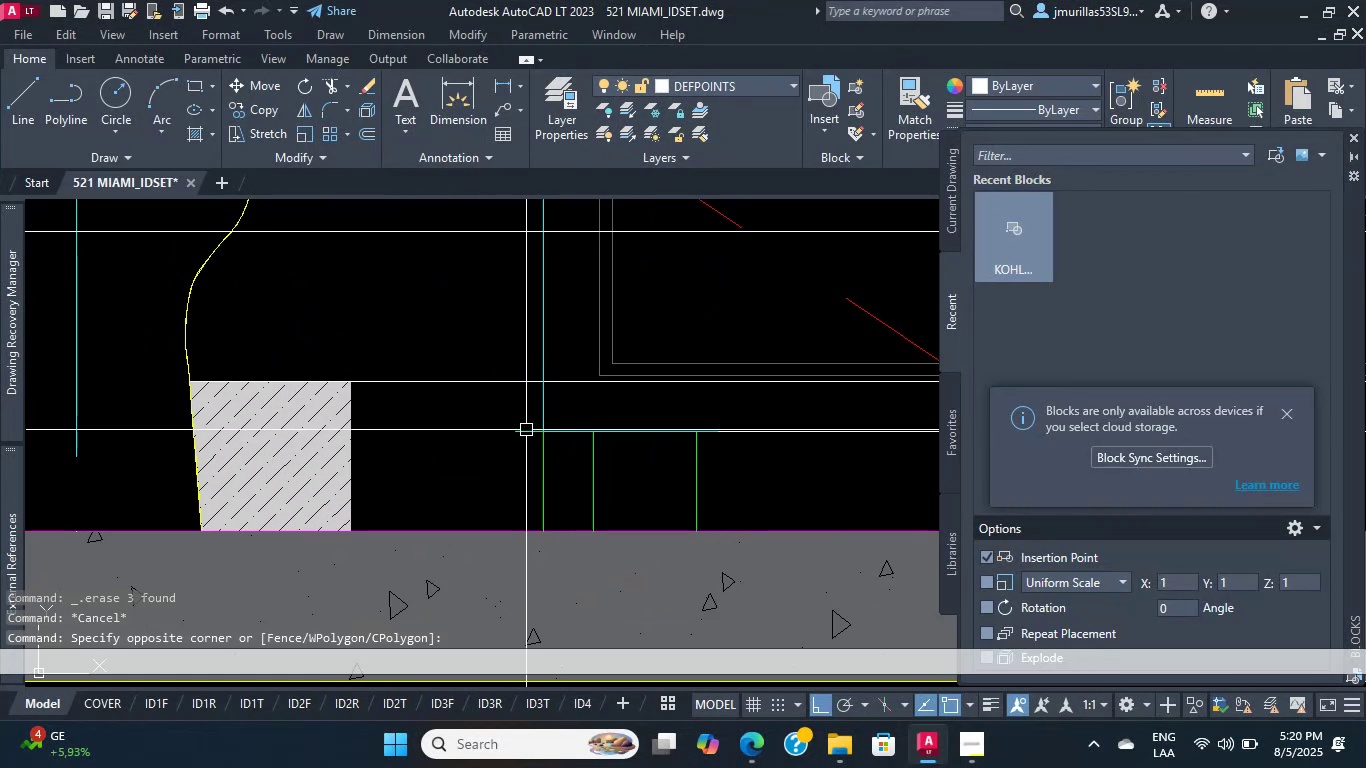 
scroll: coordinate [523, 415], scroll_direction: down, amount: 8.0
 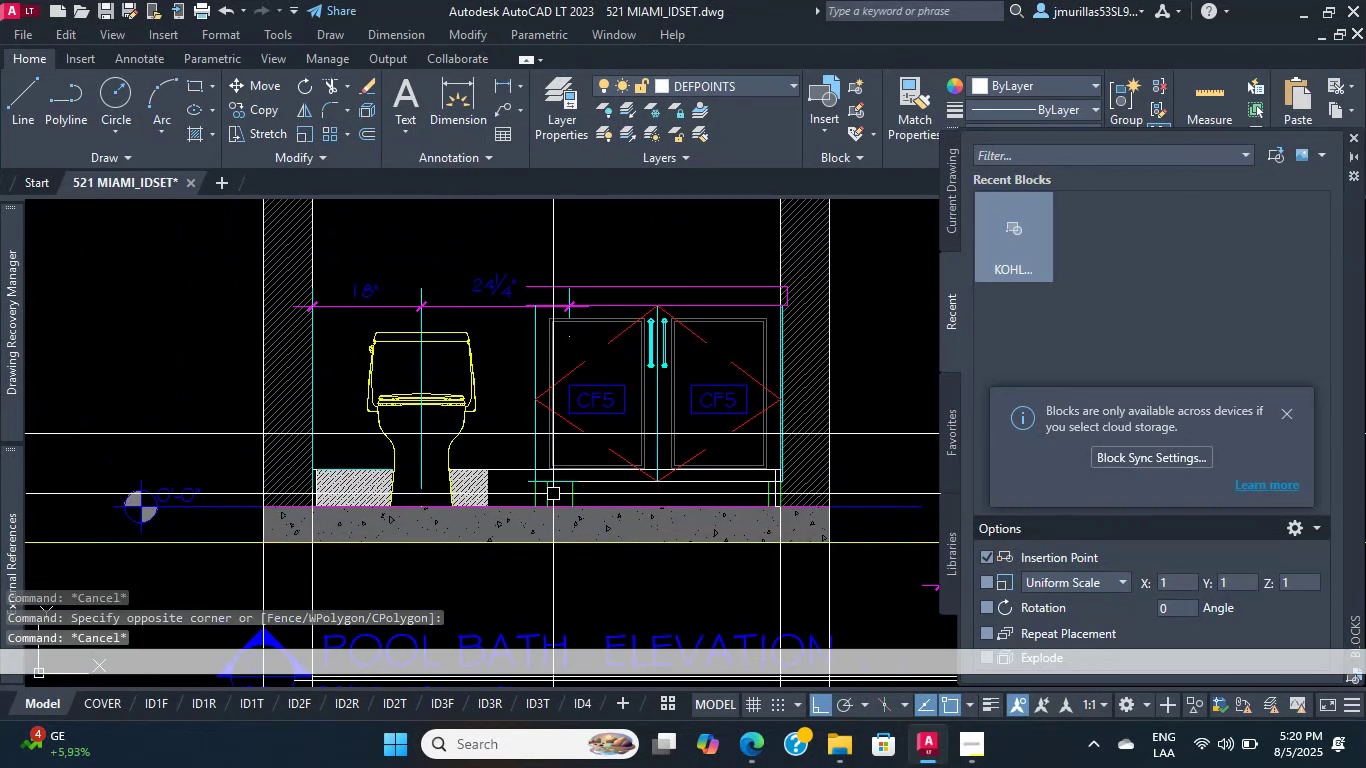 
key(Escape)
 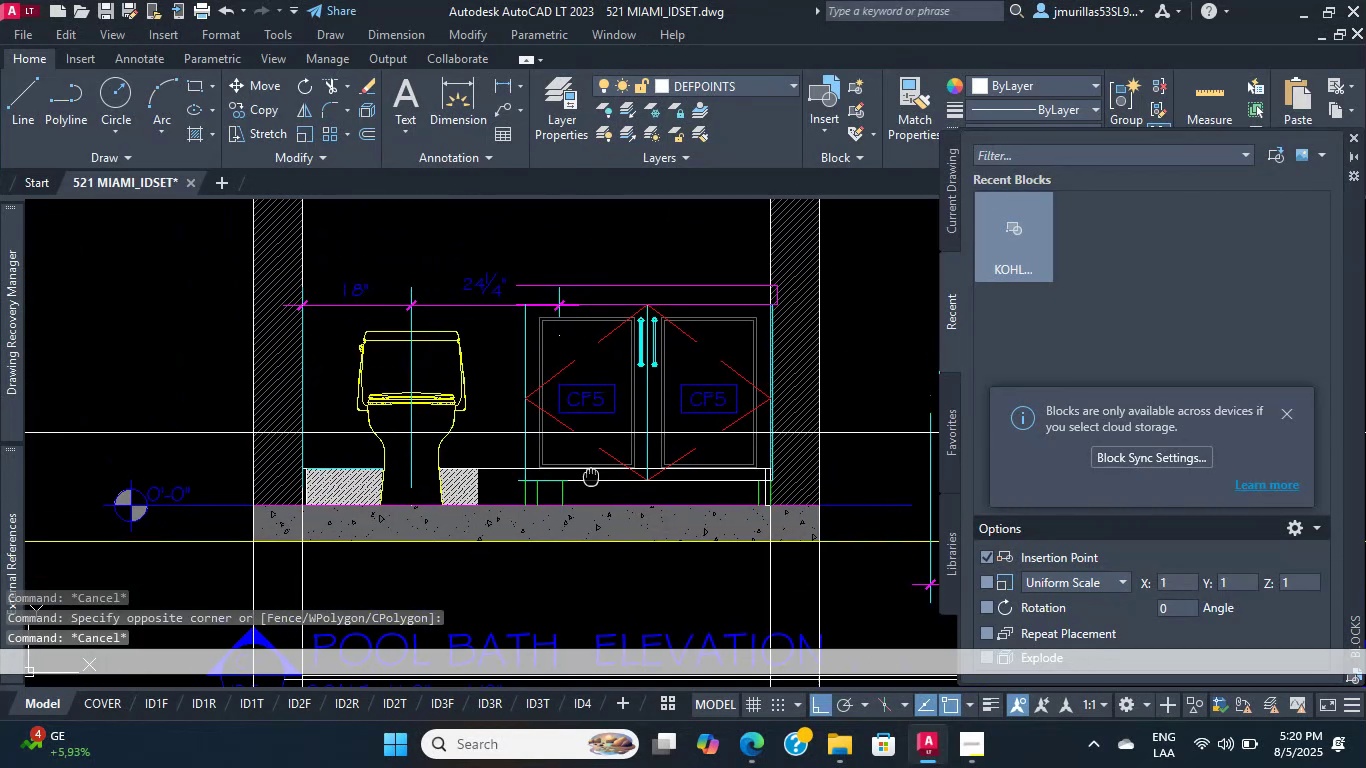 
scroll: coordinate [774, 433], scroll_direction: up, amount: 6.0
 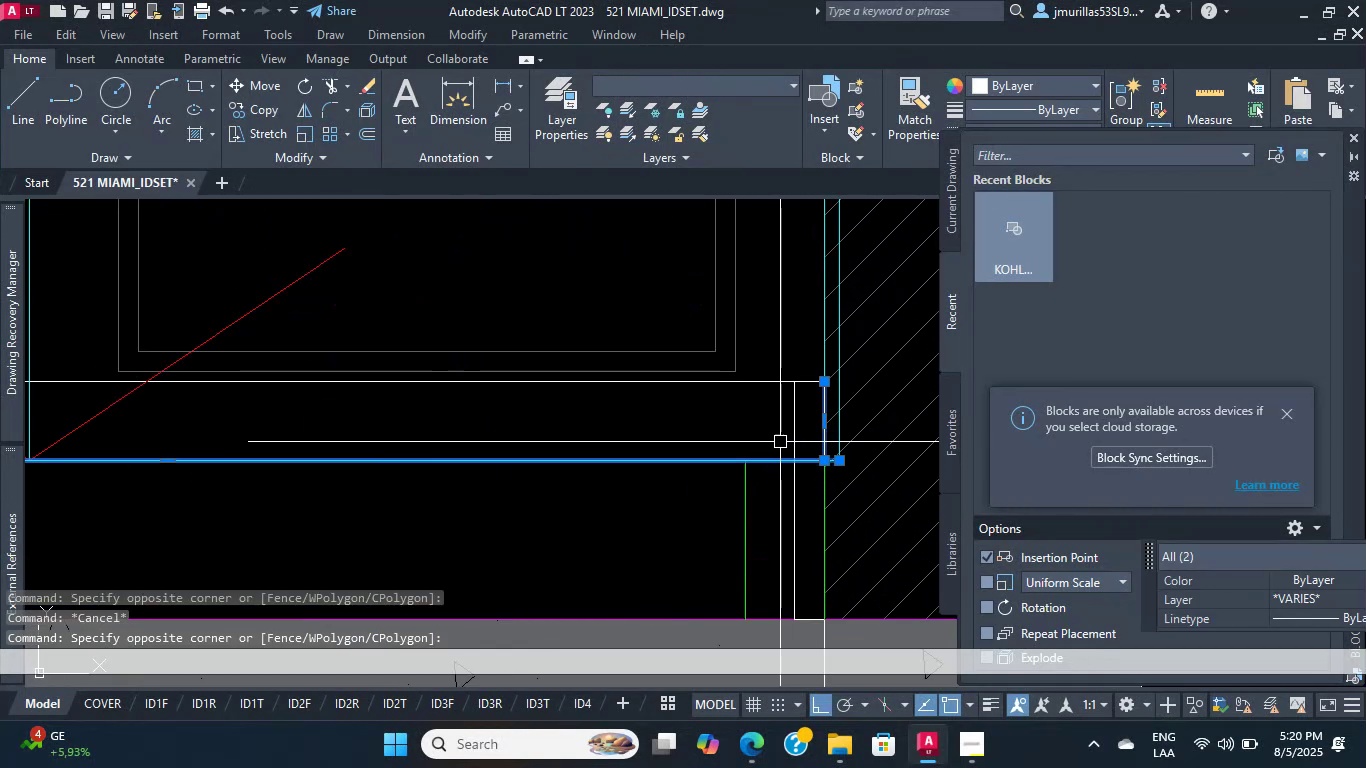 
scroll: coordinate [403, 358], scroll_direction: down, amount: 10.0
 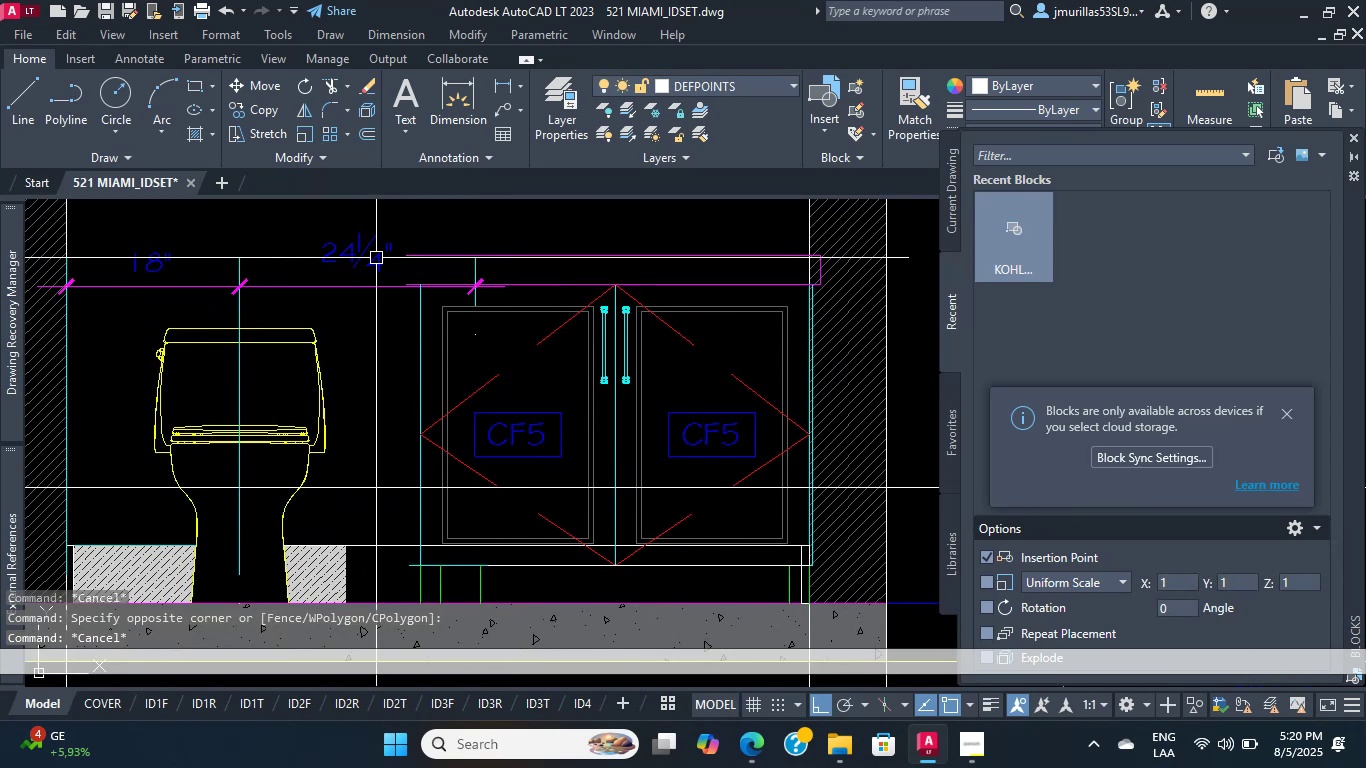 
key(Escape)
 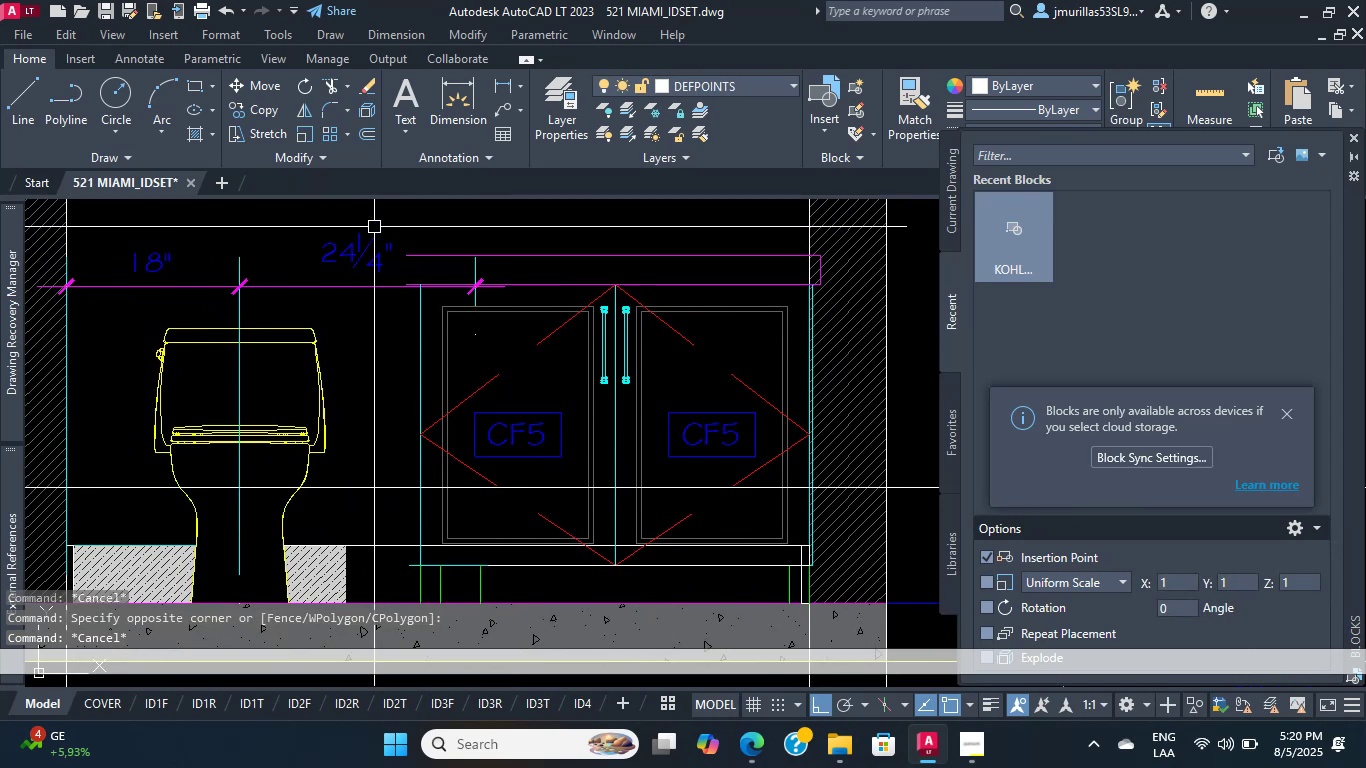 
scroll: coordinate [613, 368], scroll_direction: down, amount: 1.0
 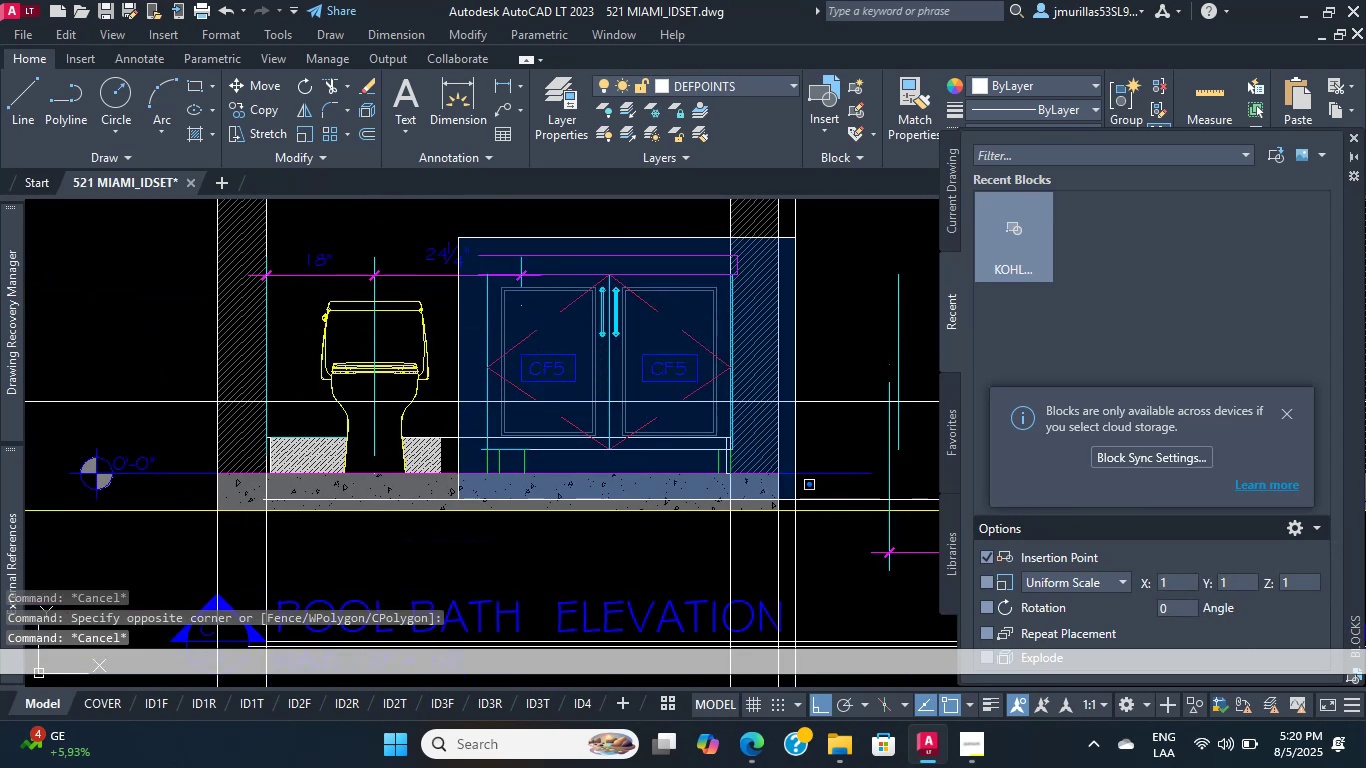 
left_click([760, 498])
 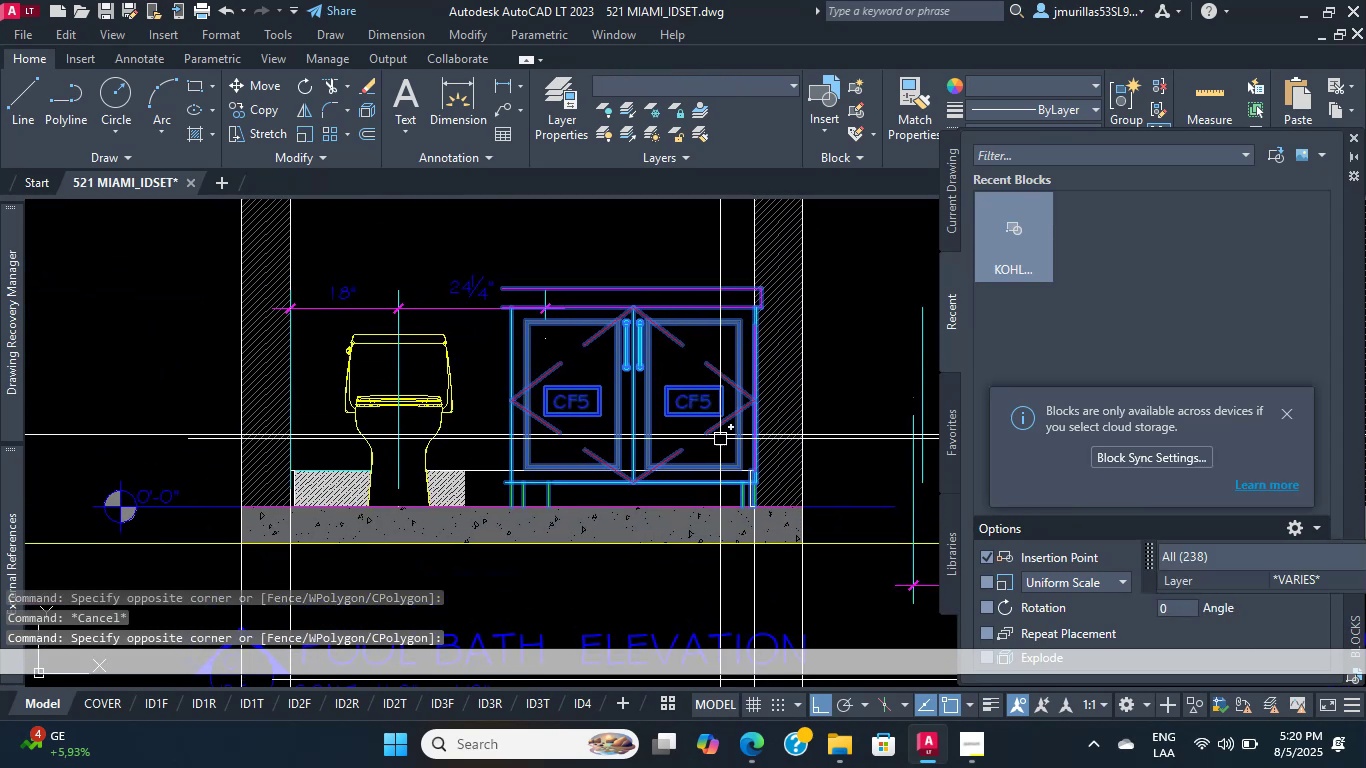 
key(M)
 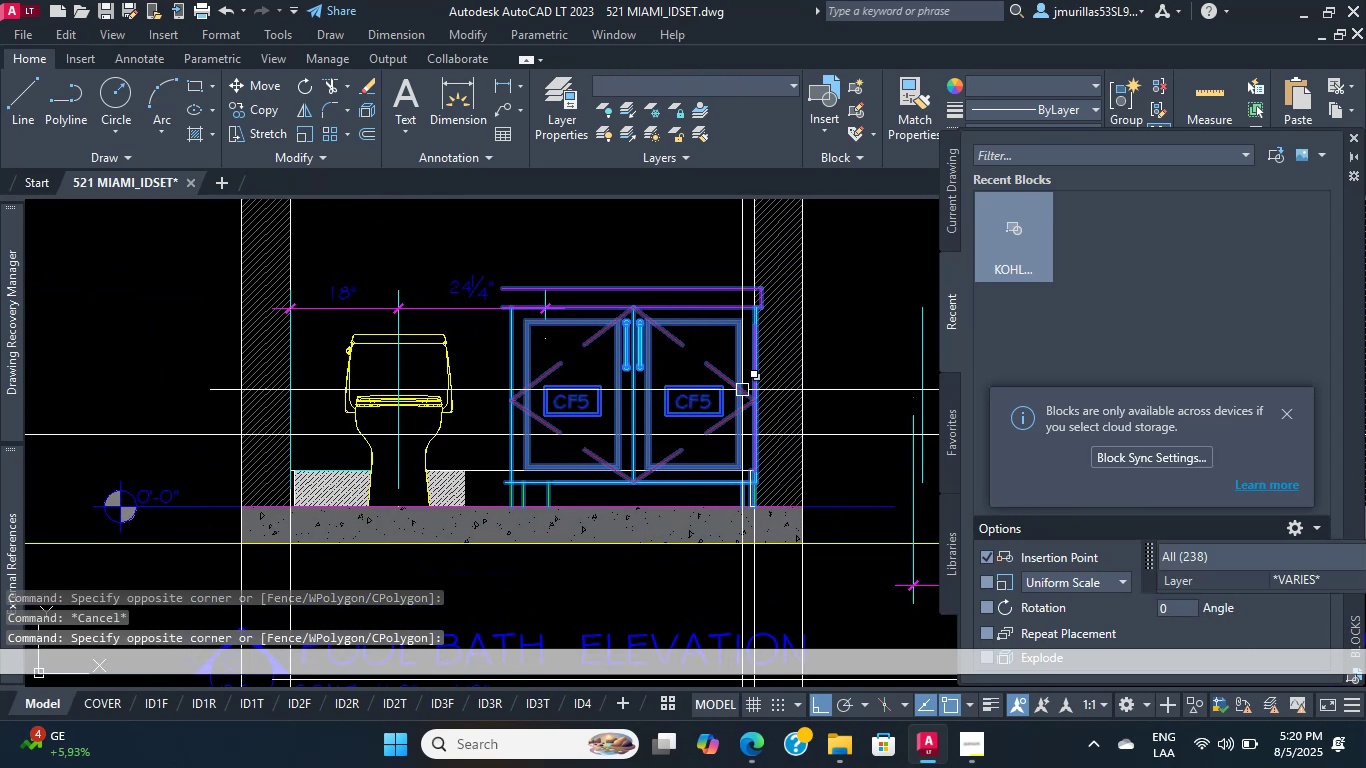 
scroll: coordinate [743, 373], scroll_direction: up, amount: 1.0
 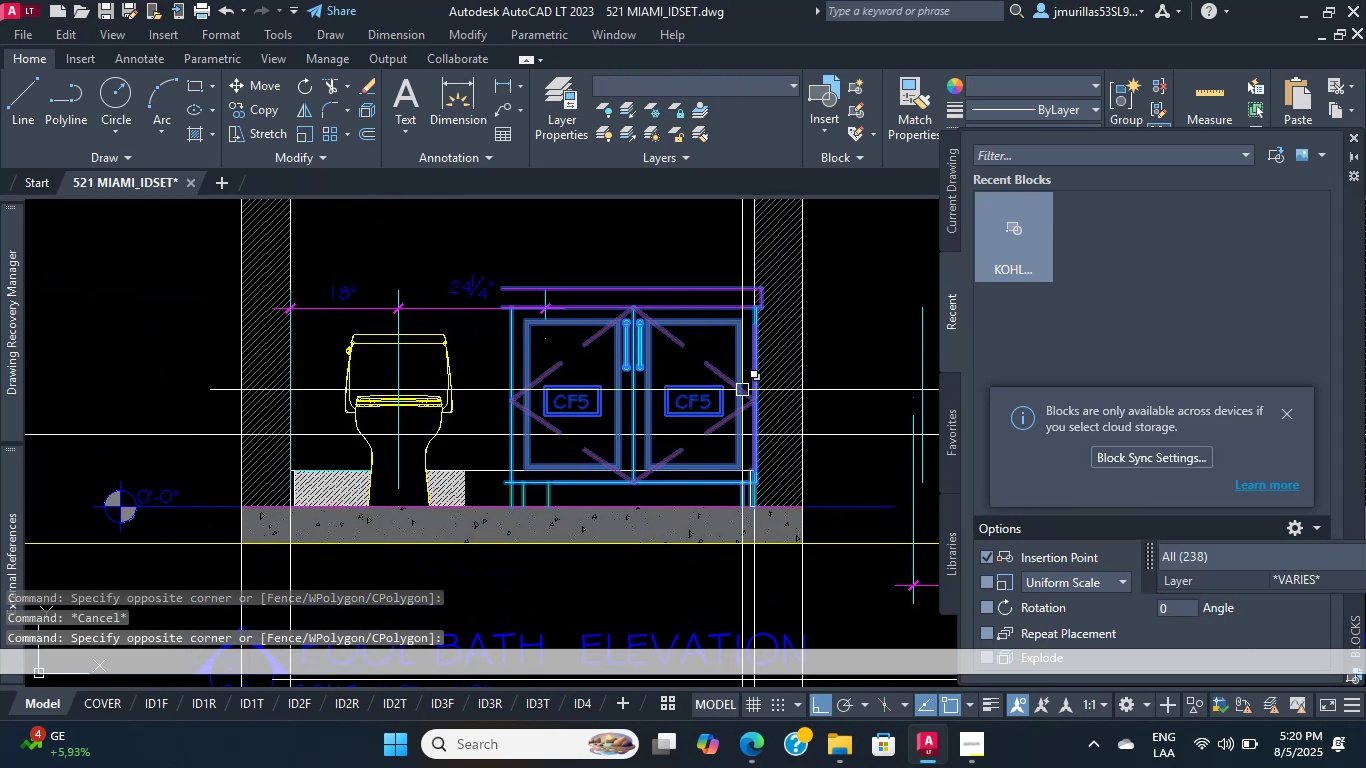 
key(Space)
 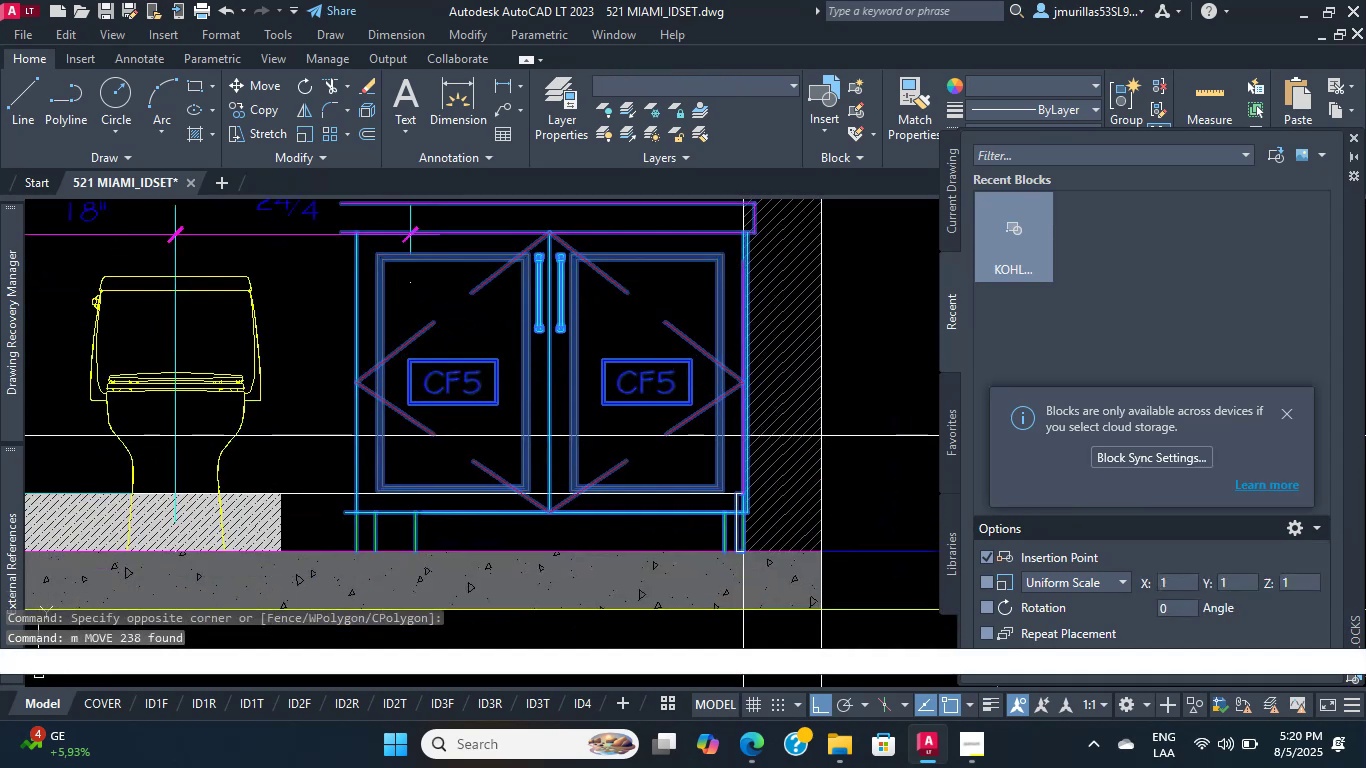 
scroll: coordinate [750, 502], scroll_direction: up, amount: 12.0
 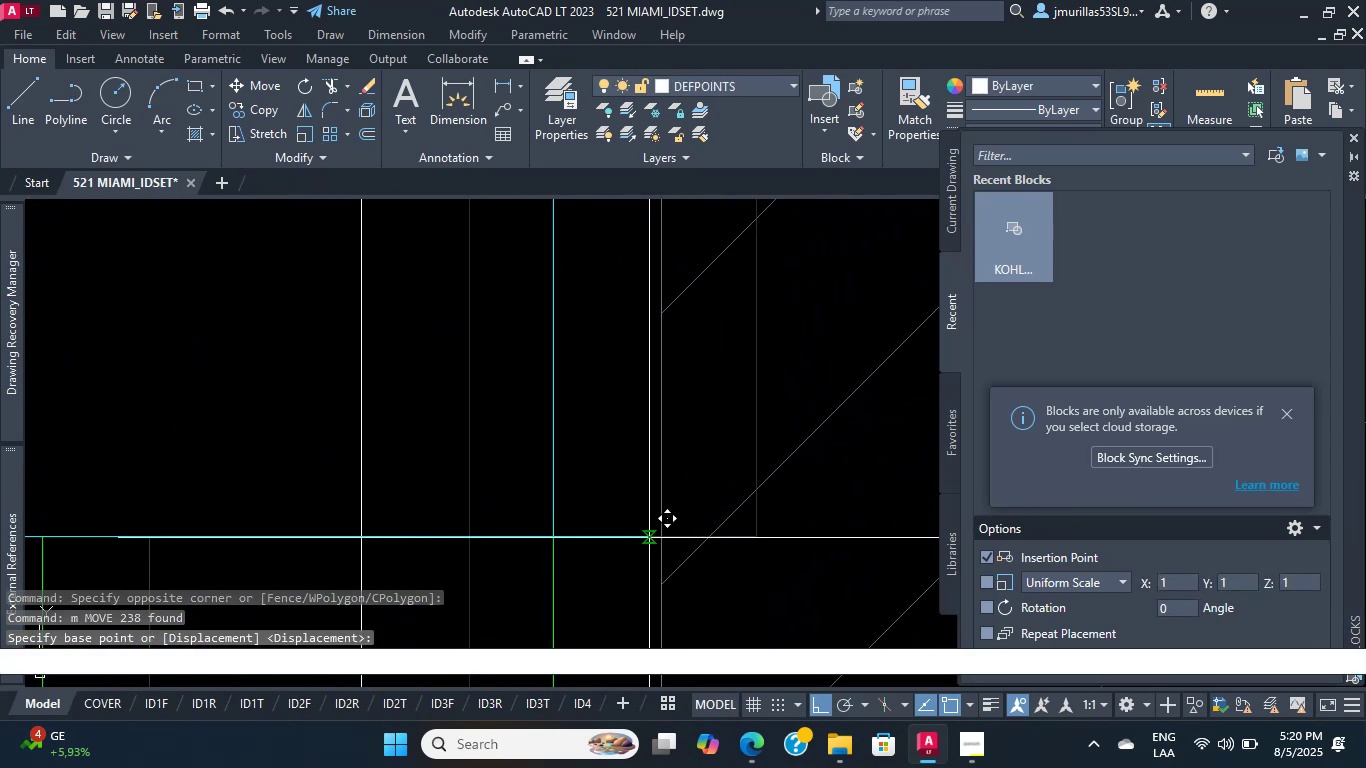 
left_click([658, 539])
 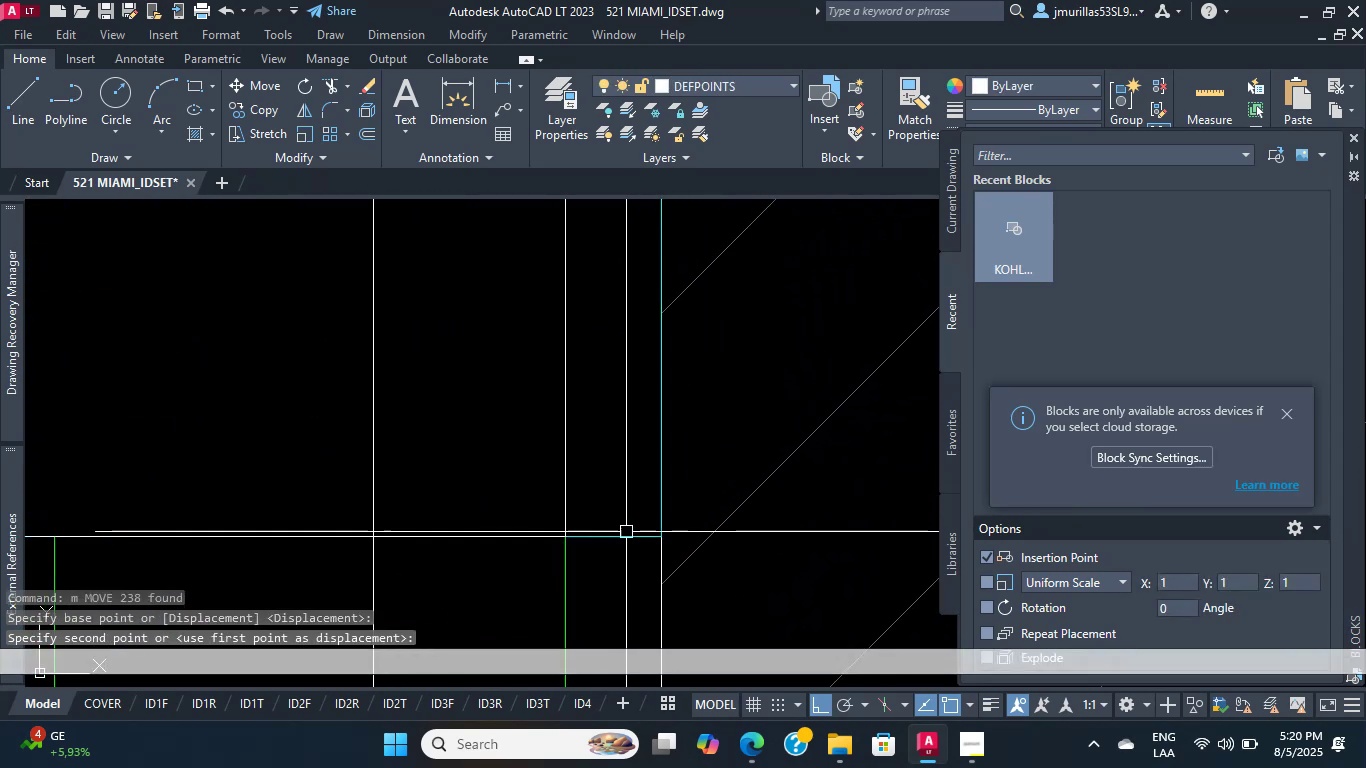 
scroll: coordinate [525, 459], scroll_direction: down, amount: 17.0
 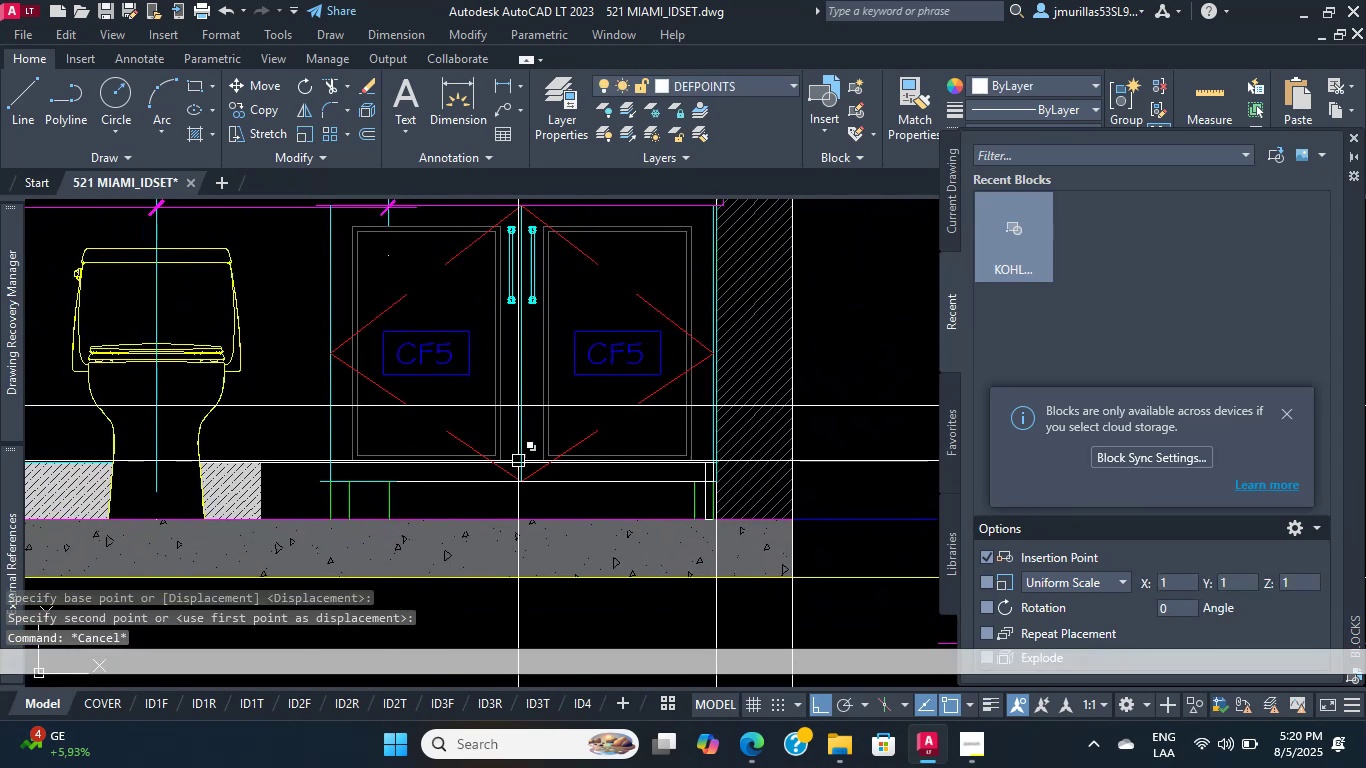 
key(Escape)
 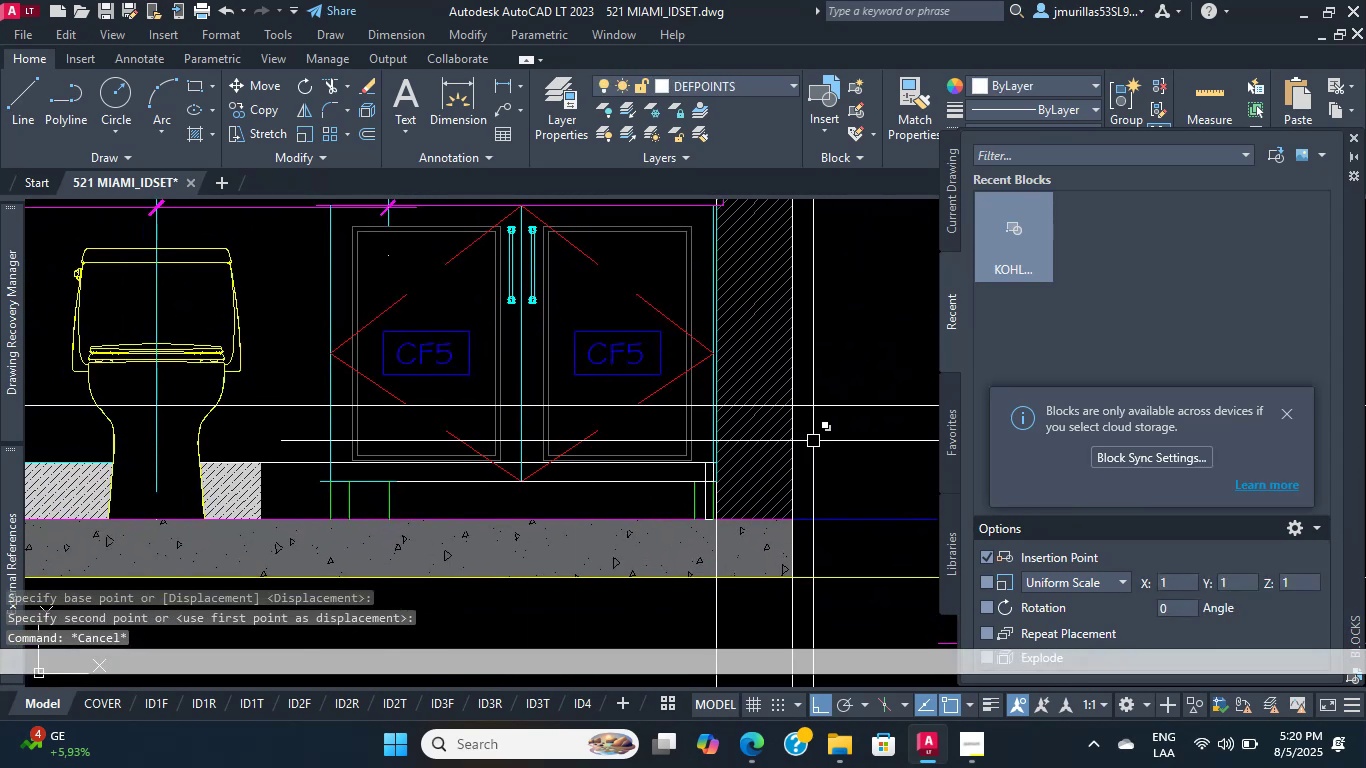 
double_click([821, 384])
 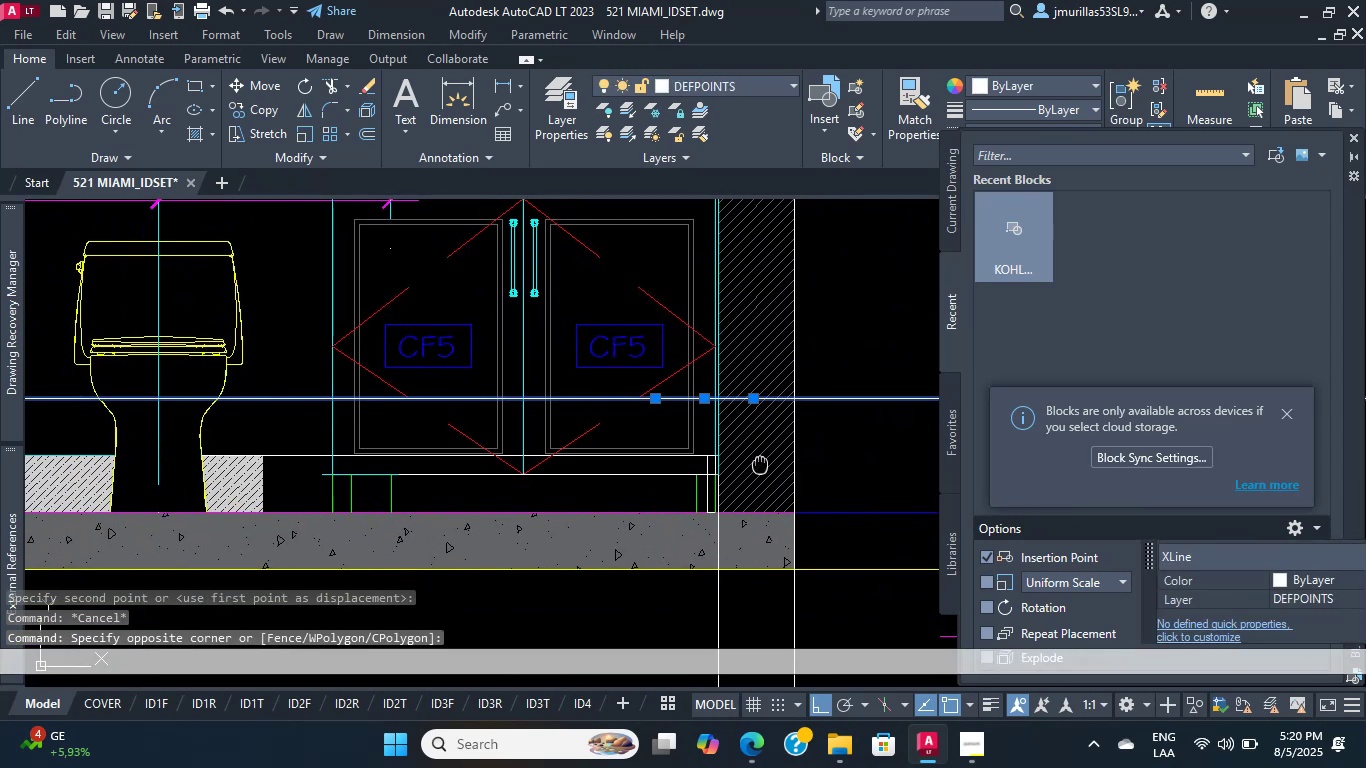 
key(Delete)
 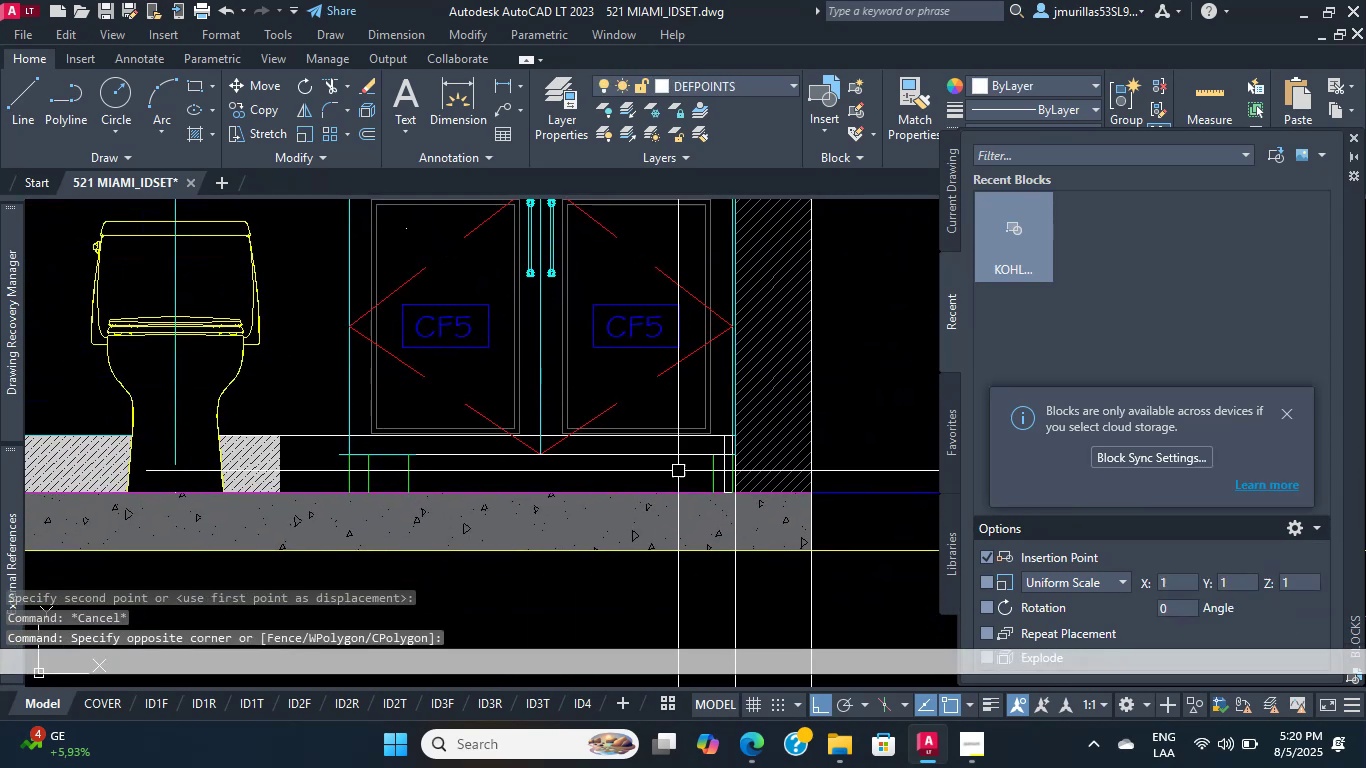 
scroll: coordinate [407, 414], scroll_direction: up, amount: 5.0
 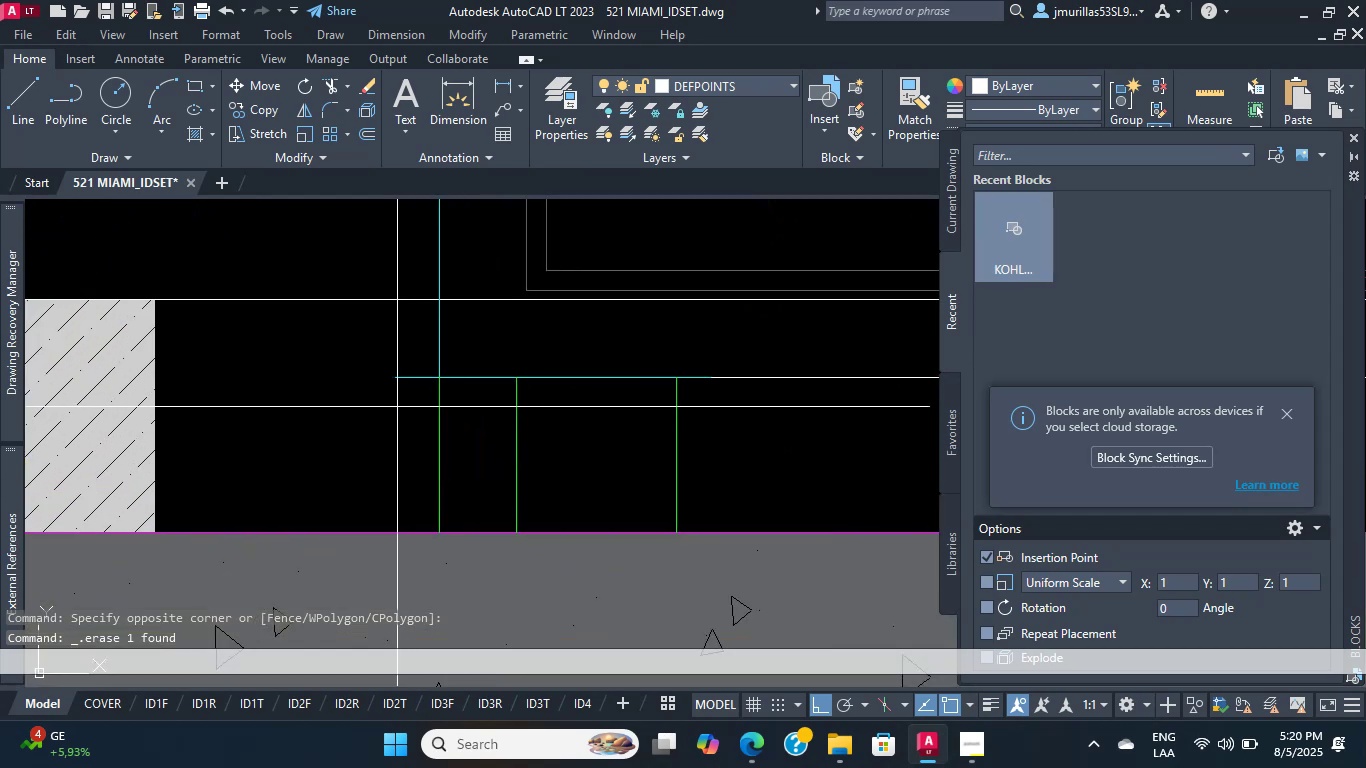 
double_click([395, 361])
 